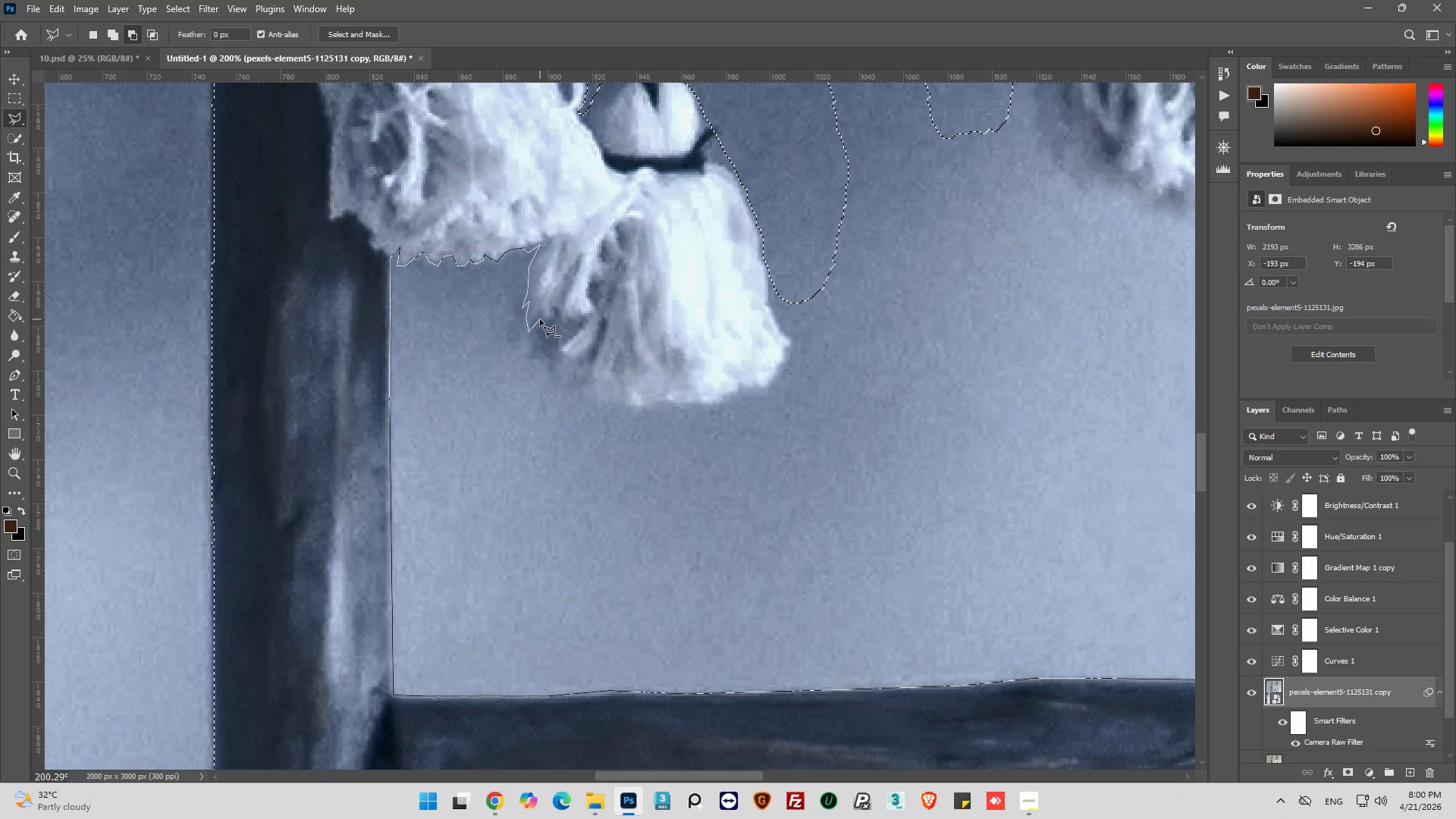 
left_click([540, 318])
 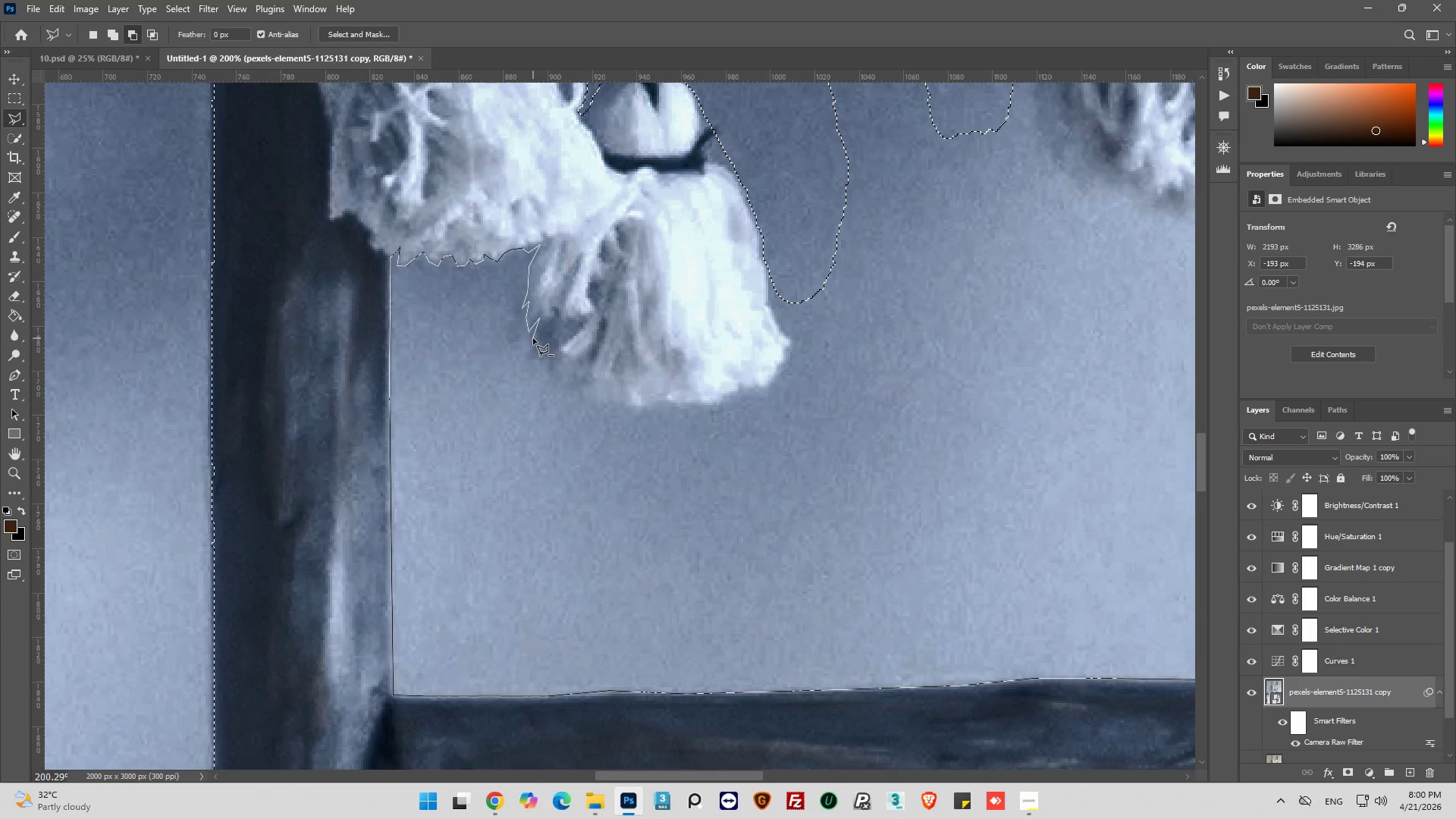 
left_click([533, 338])
 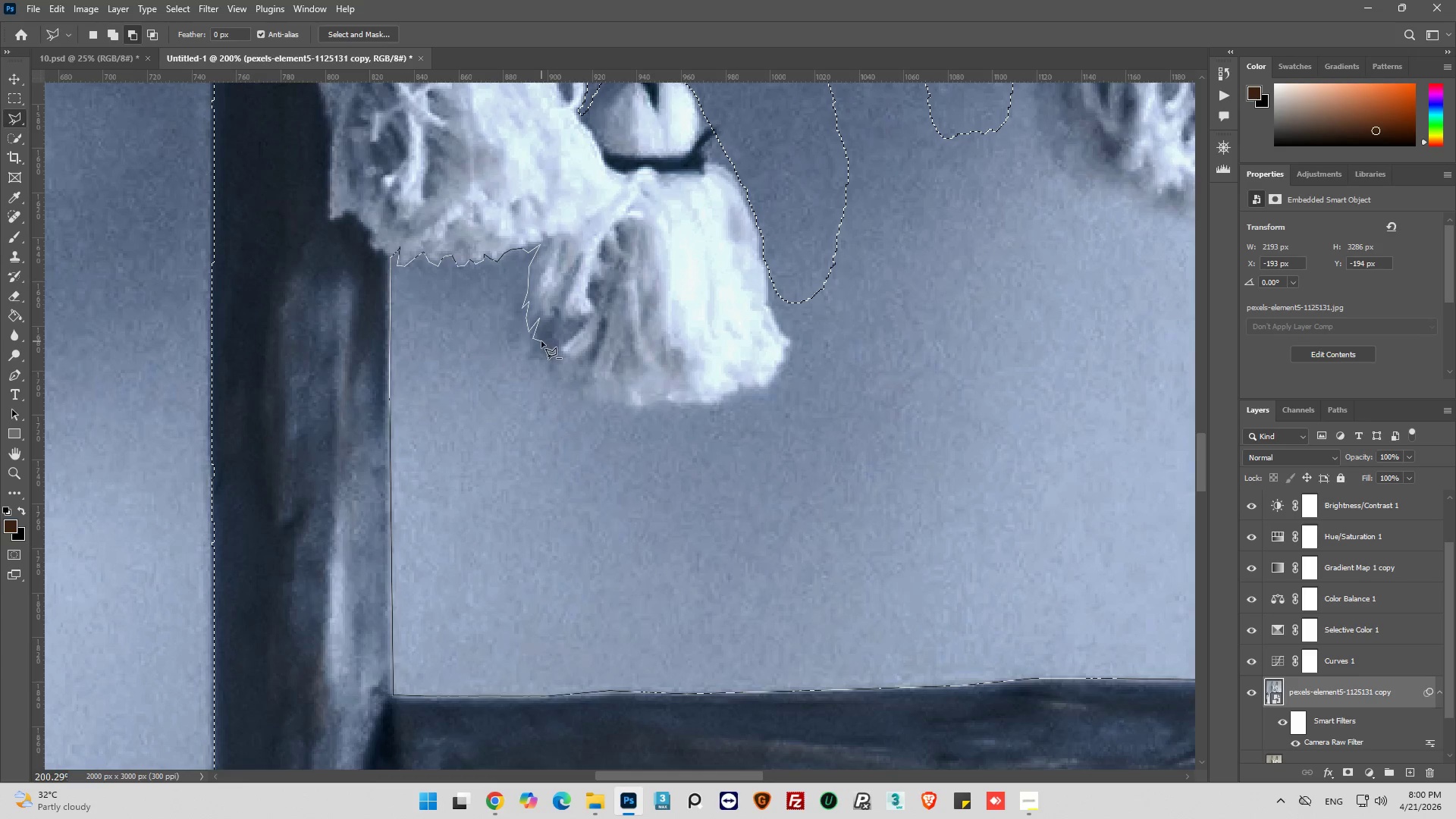 
left_click([541, 341])
 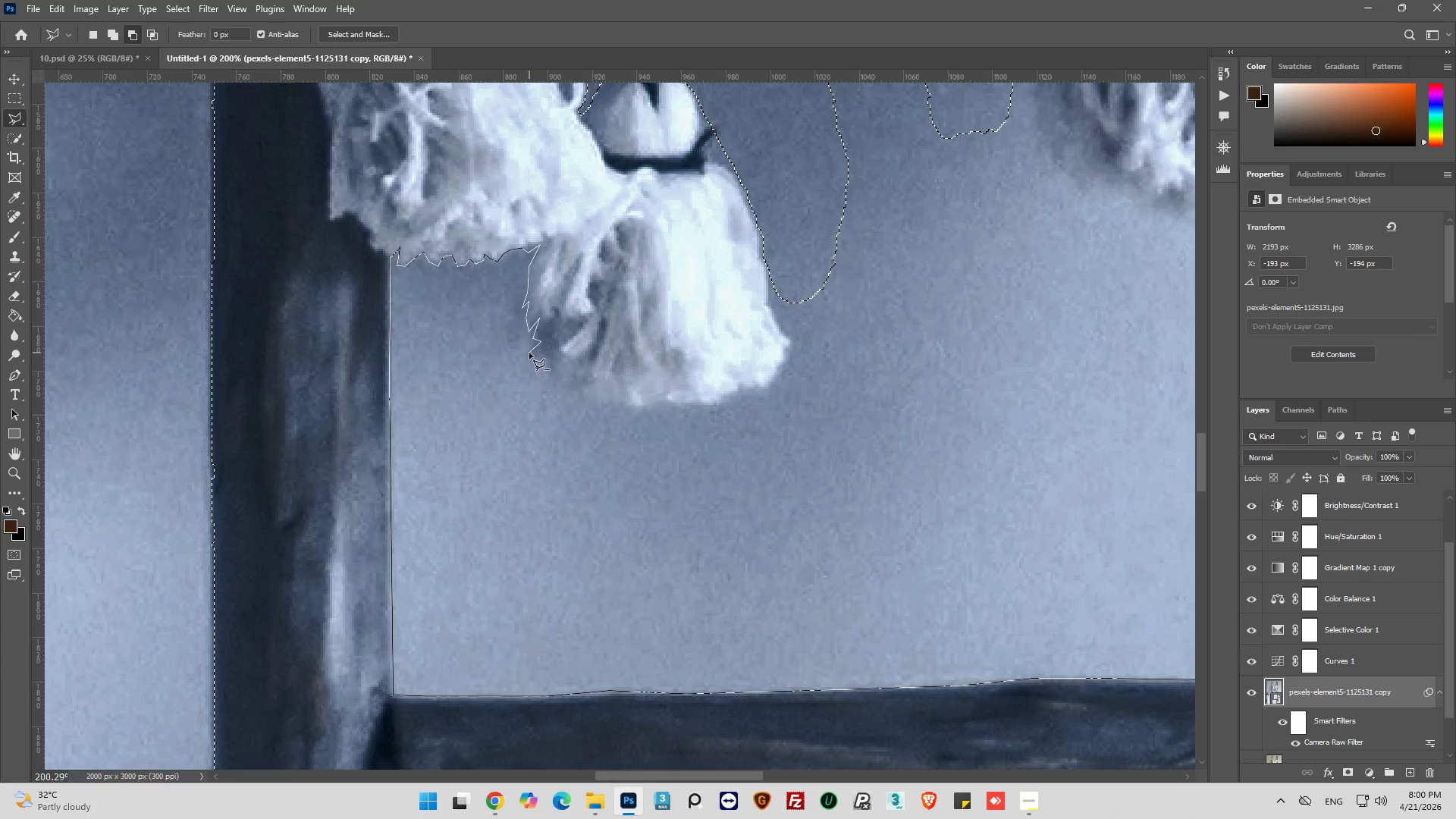 
left_click([529, 353])
 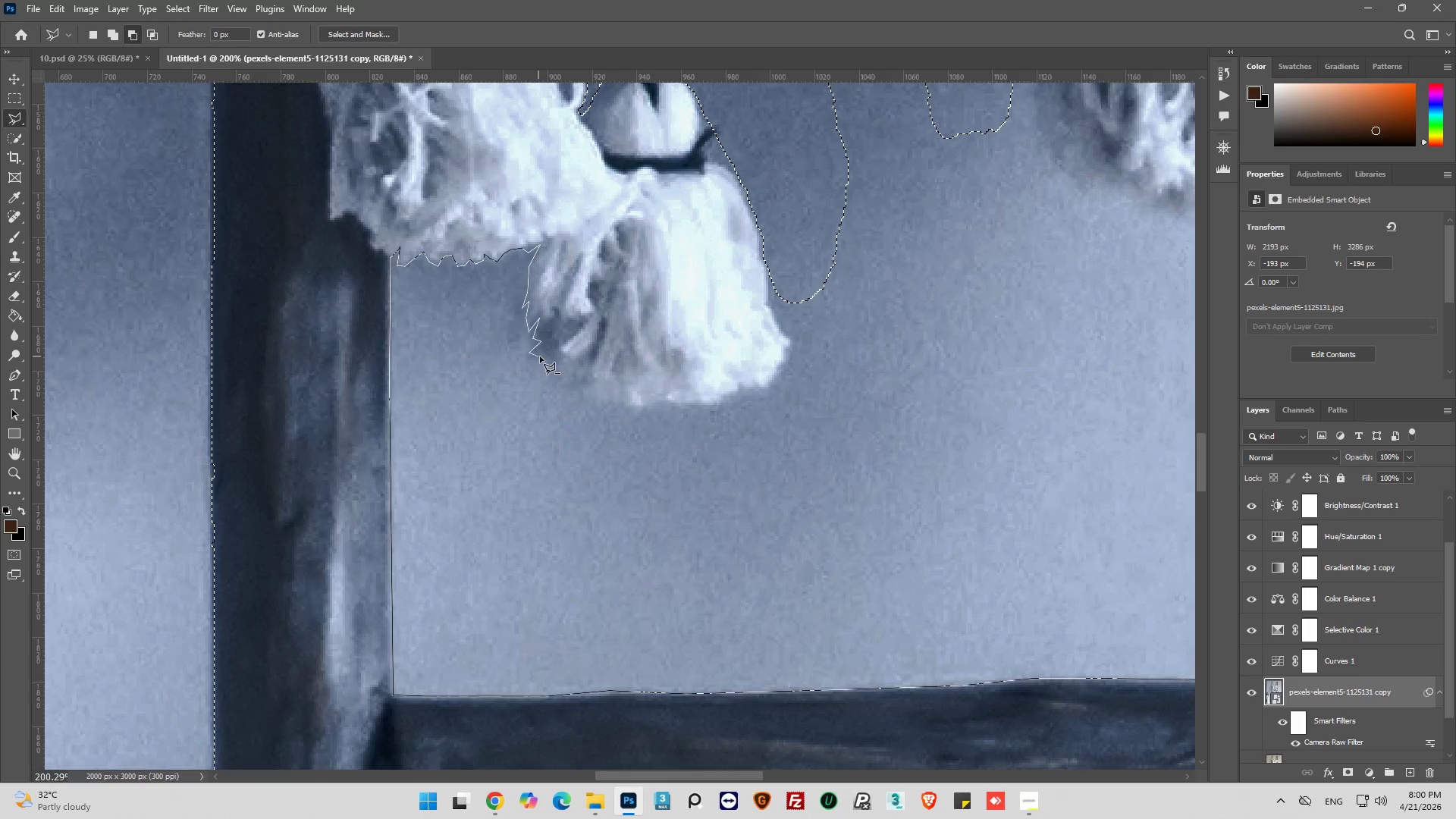 
left_click_drag(start_coordinate=[541, 356], to_coordinate=[550, 356])
 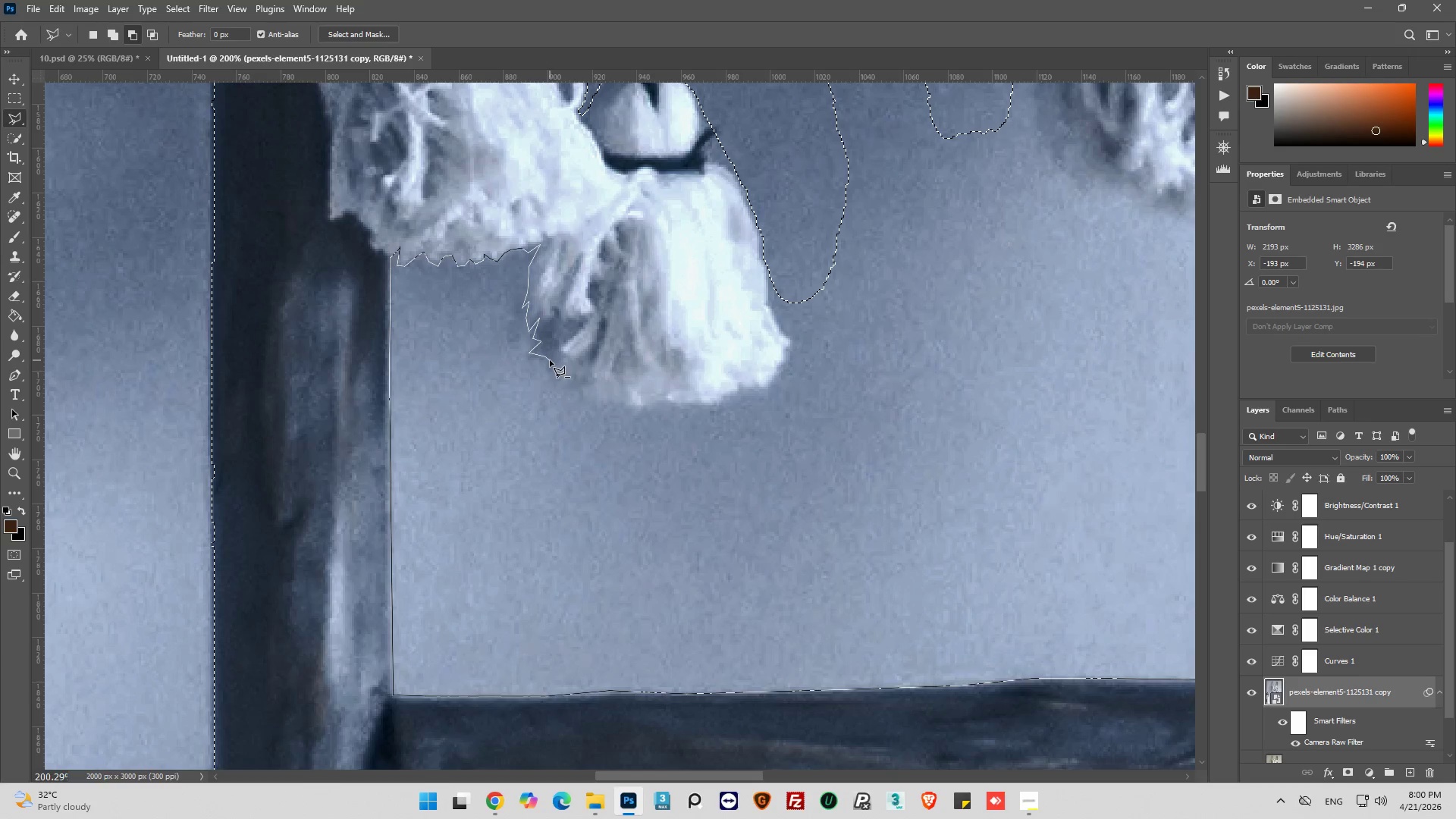 
left_click_drag(start_coordinate=[550, 360], to_coordinate=[550, 372])
 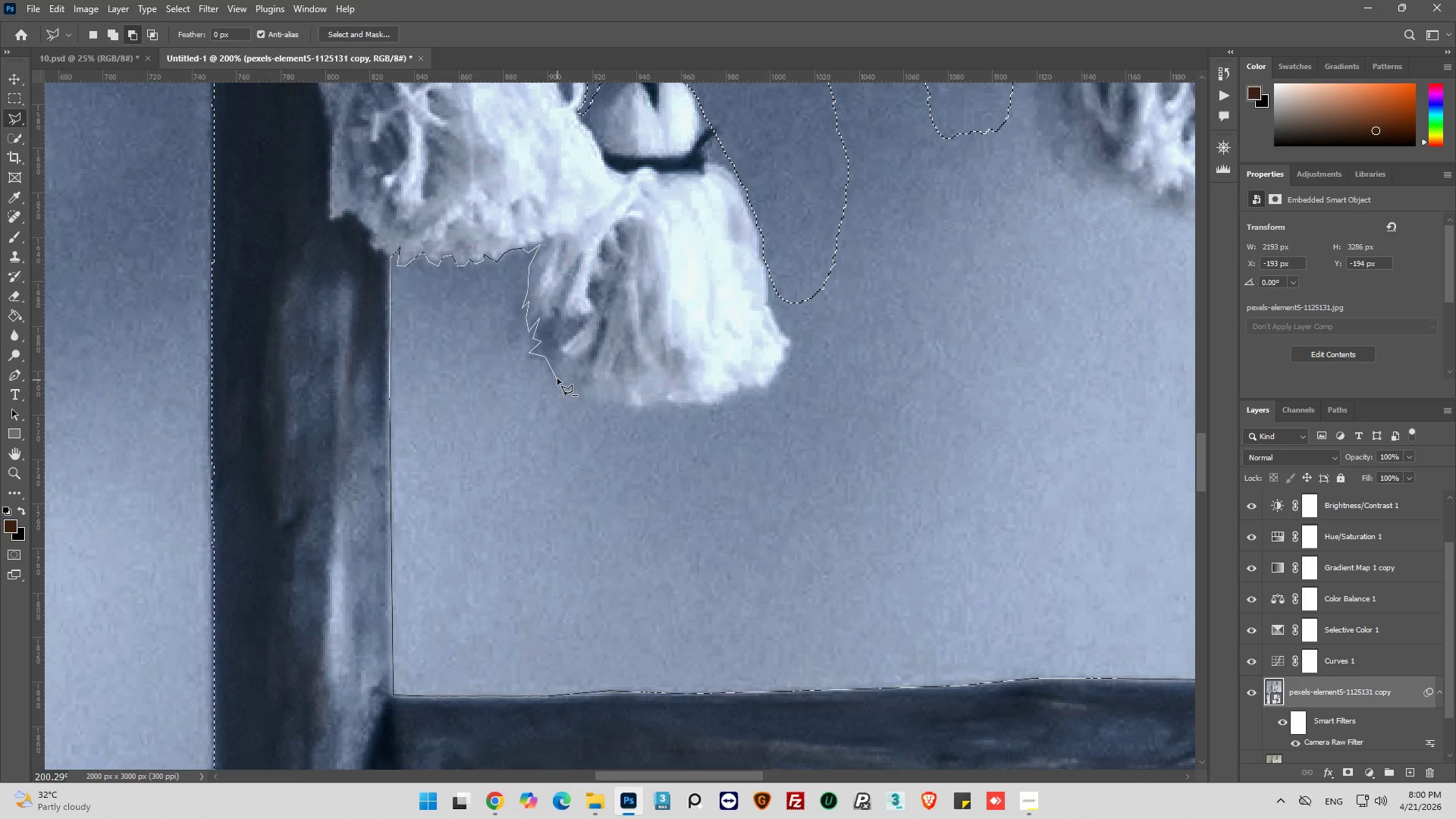 
left_click([557, 378])
 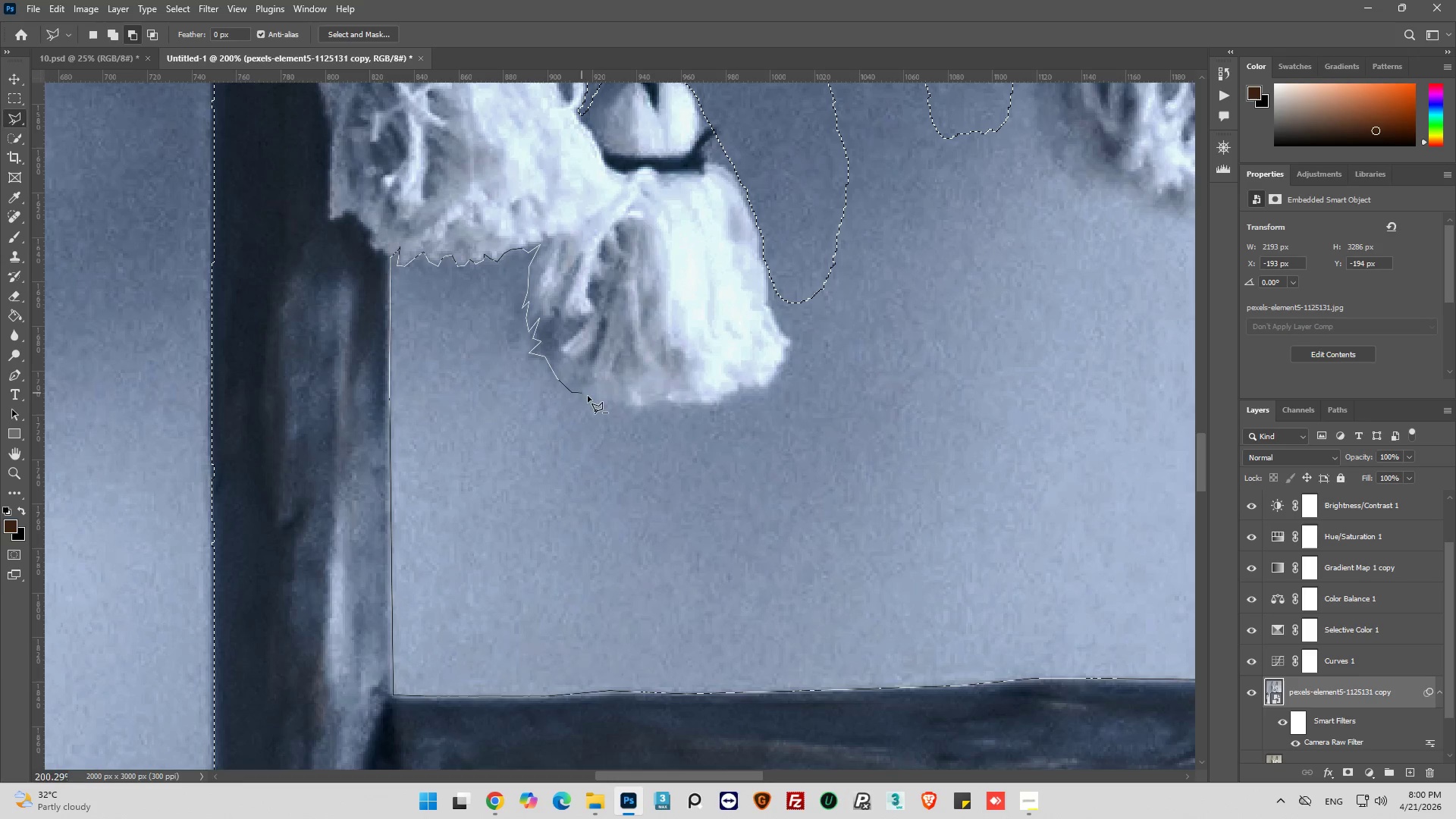 
left_click_drag(start_coordinate=[600, 406], to_coordinate=[611, 402])
 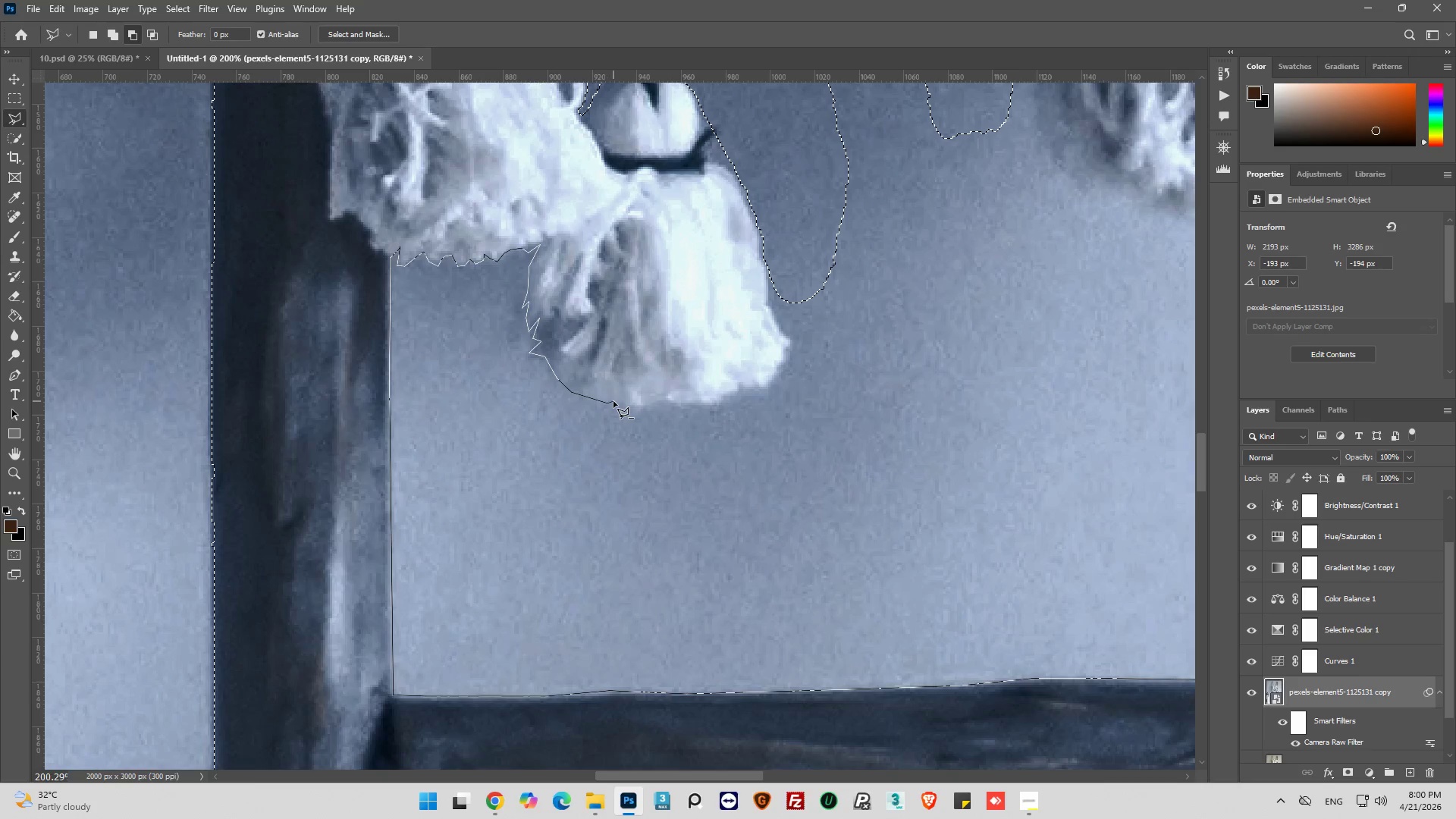 
left_click_drag(start_coordinate=[613, 401], to_coordinate=[619, 402])
 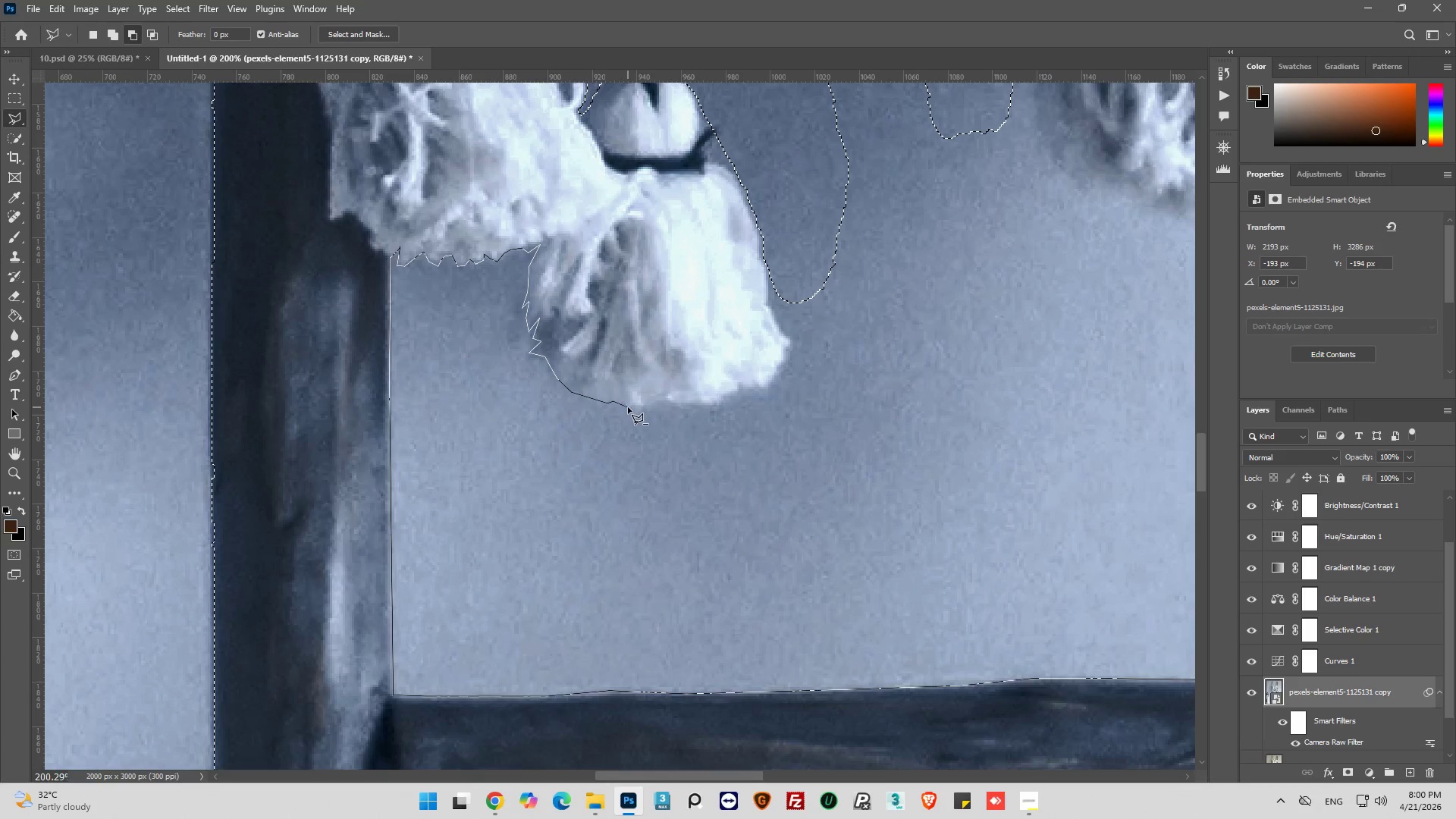 
left_click_drag(start_coordinate=[629, 407], to_coordinate=[633, 407])
 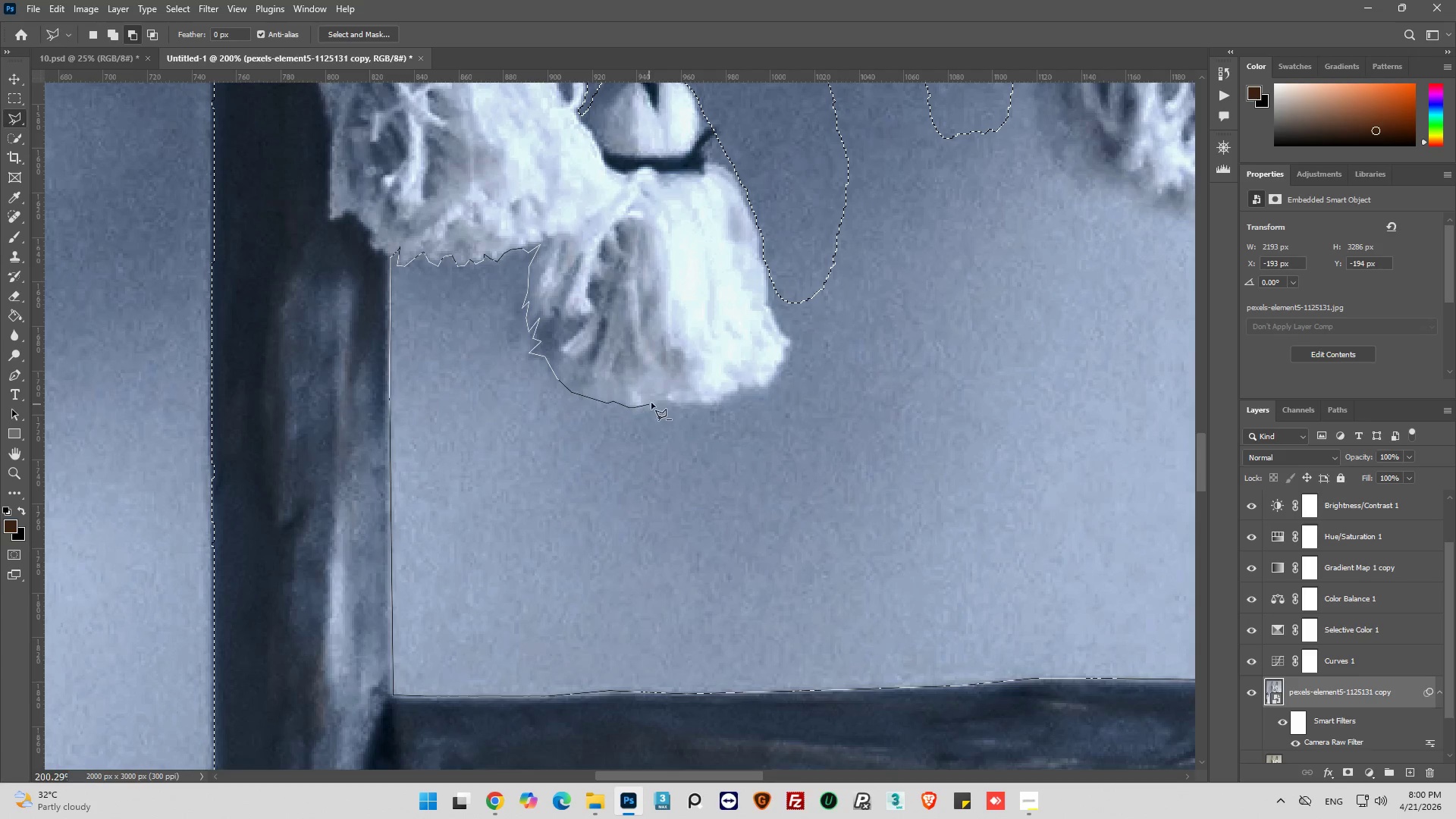 
left_click([651, 403])
 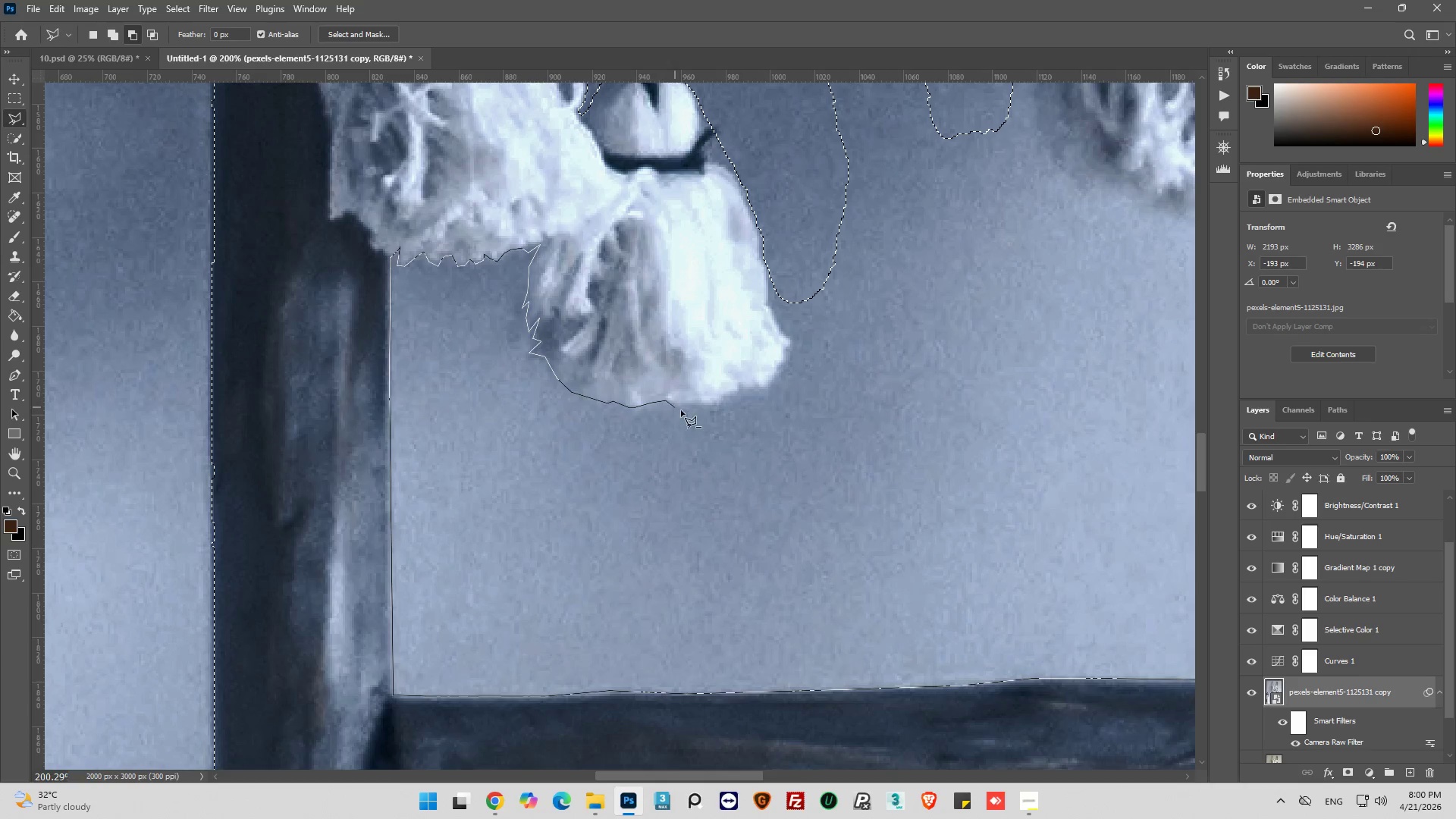 
left_click_drag(start_coordinate=[687, 410], to_coordinate=[691, 407])
 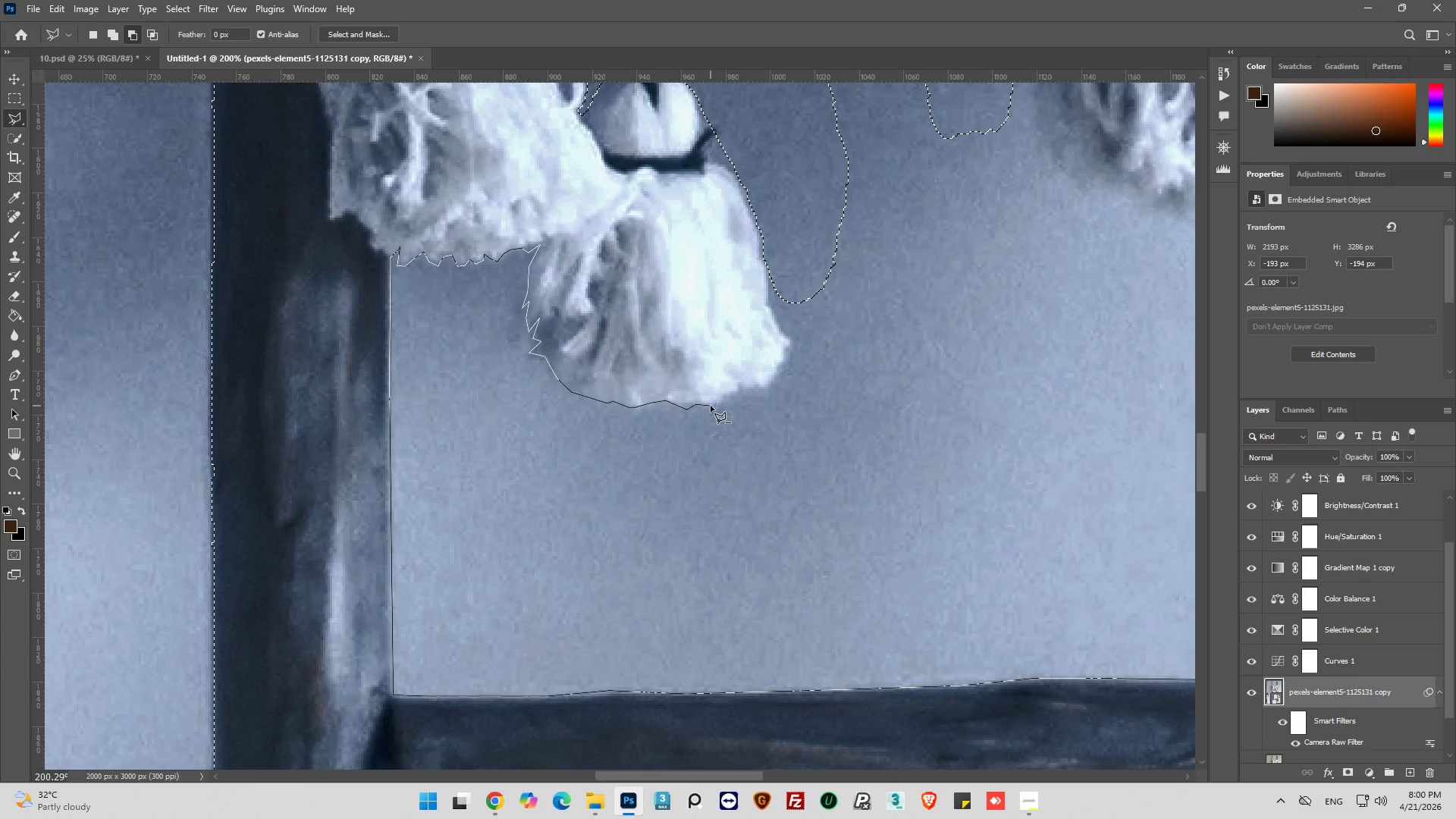 
left_click([711, 406])
 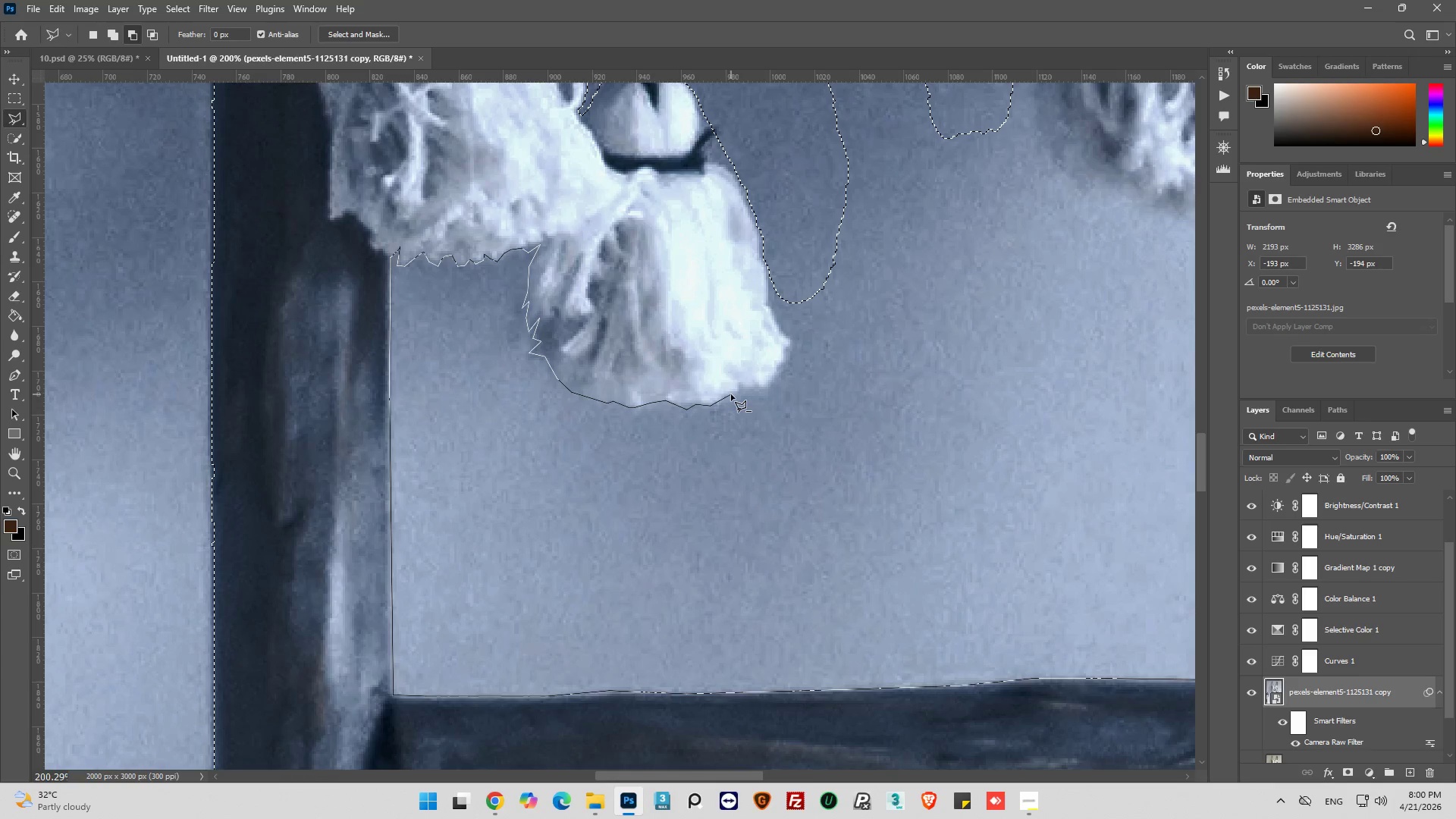 
left_click([731, 394])
 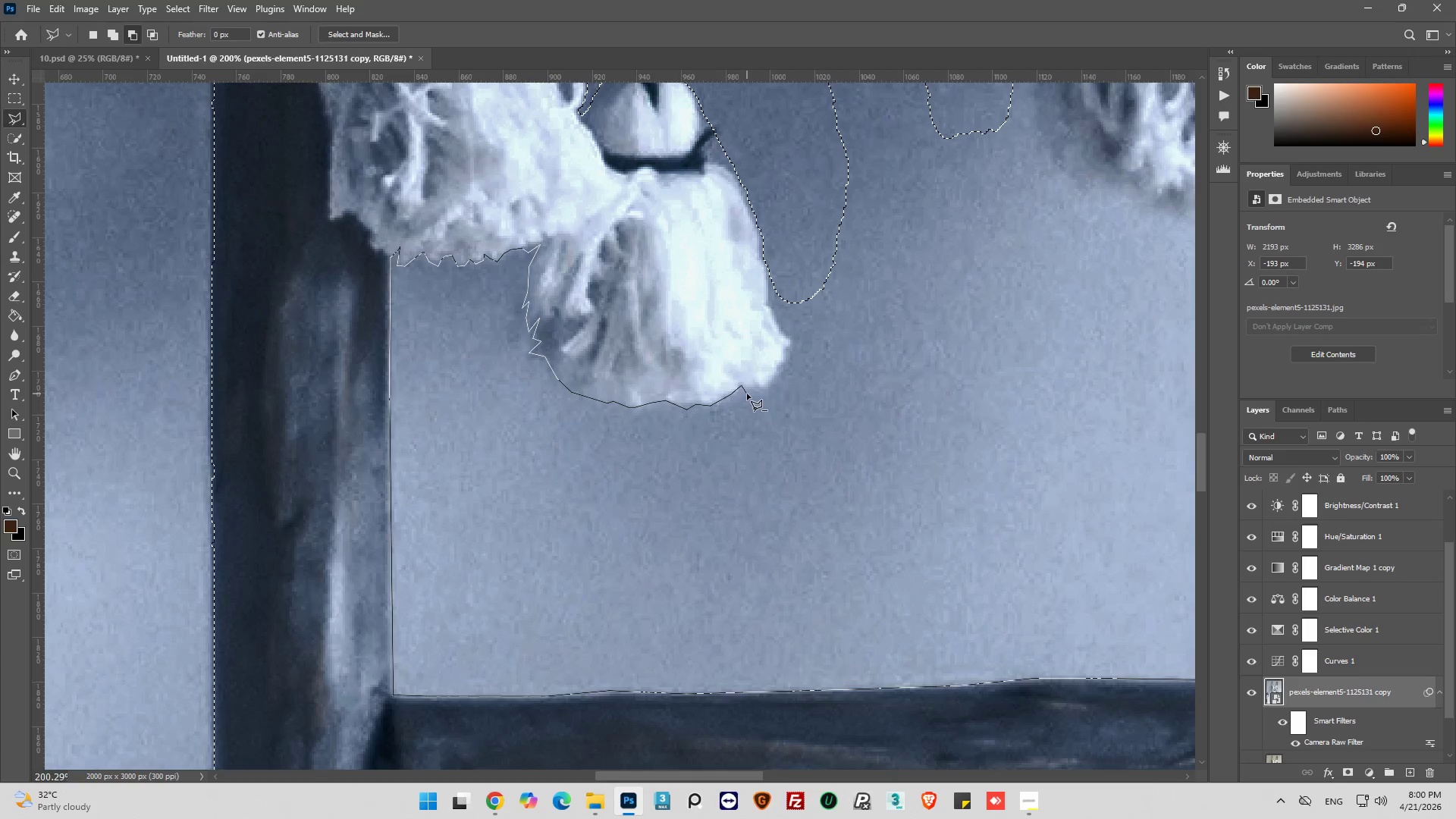 
left_click([746, 389])
 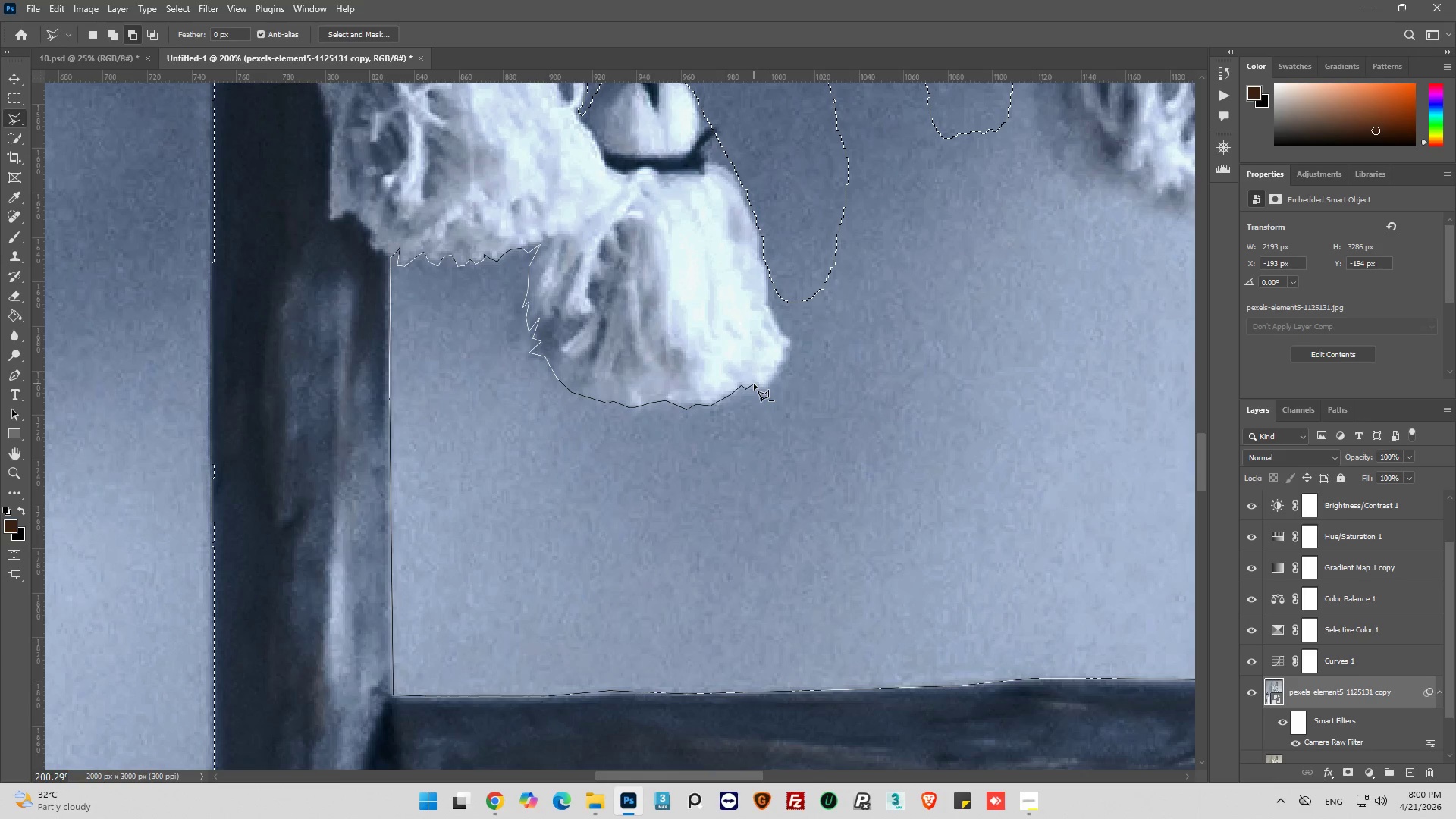 
left_click([754, 384])
 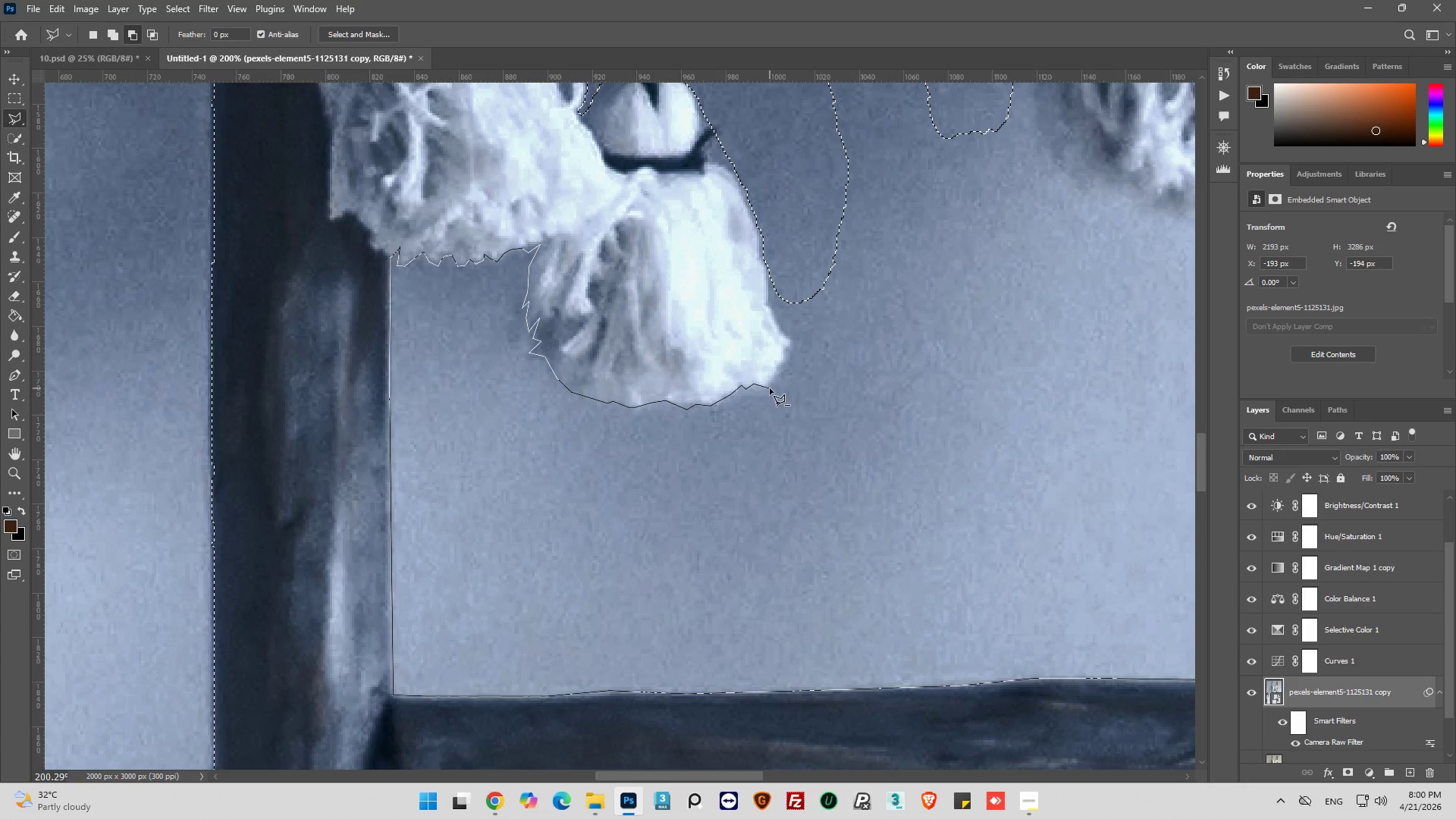 
left_click([770, 388])
 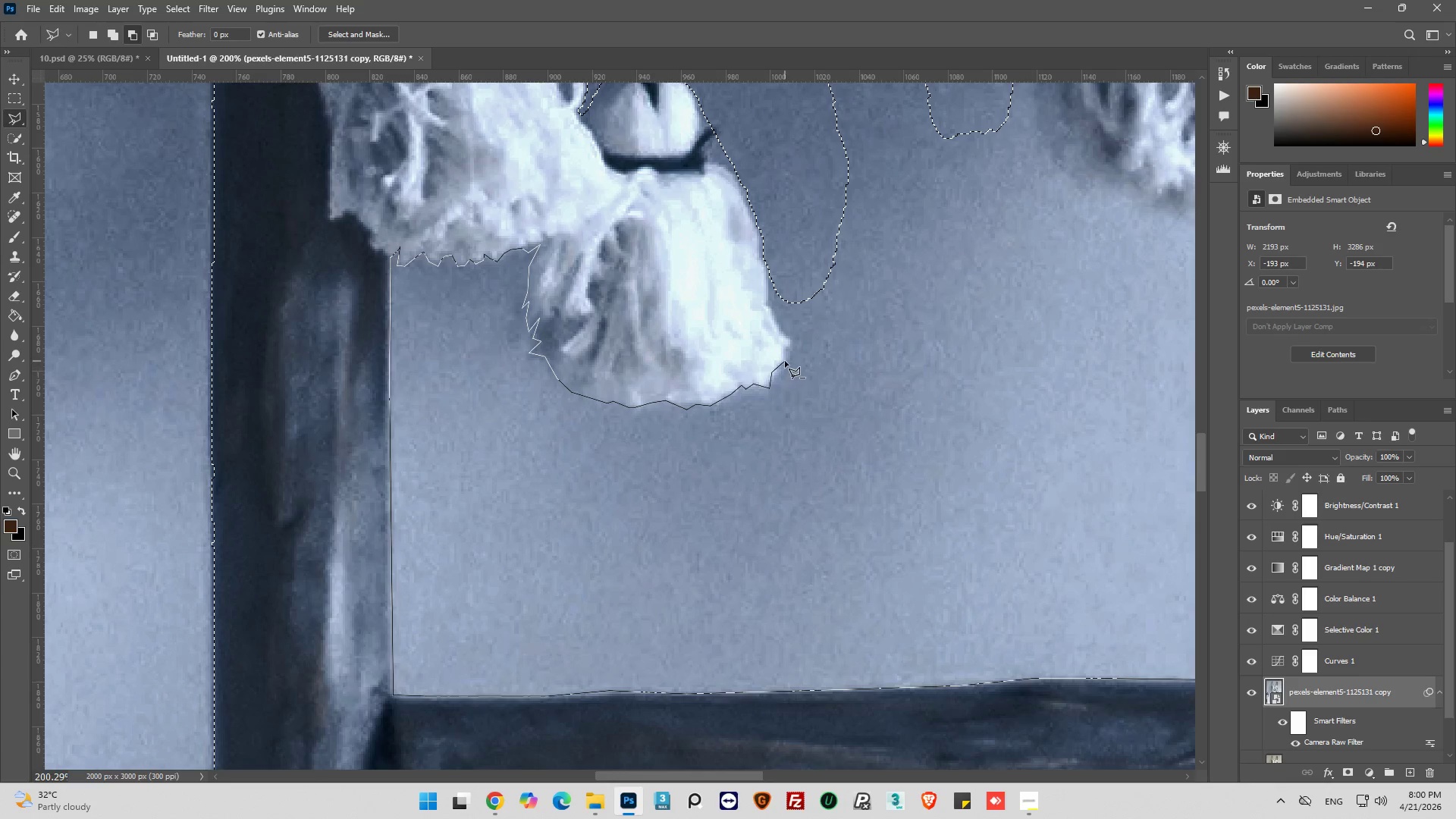 
triple_click([792, 351])
 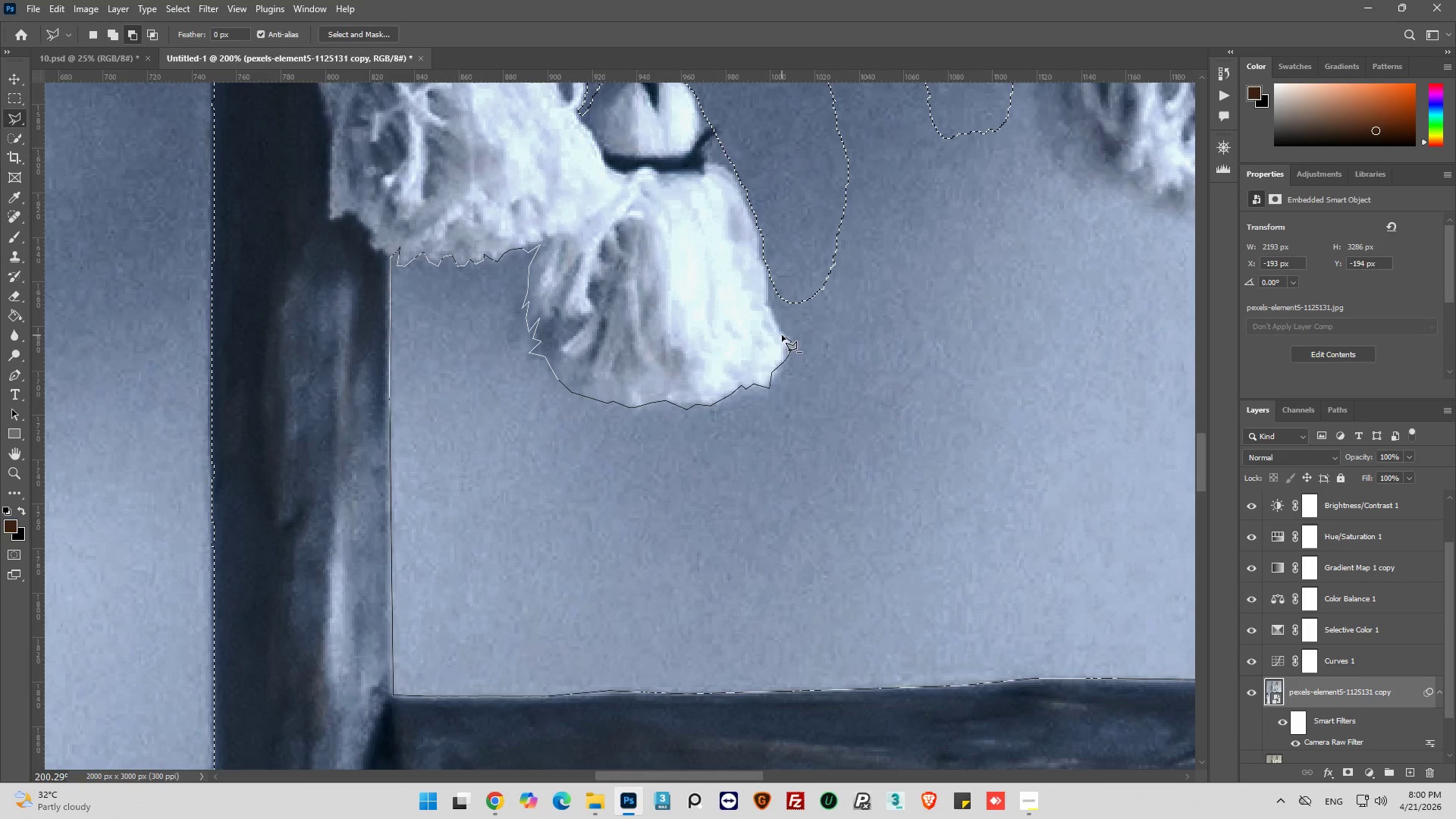 
left_click([776, 319])
 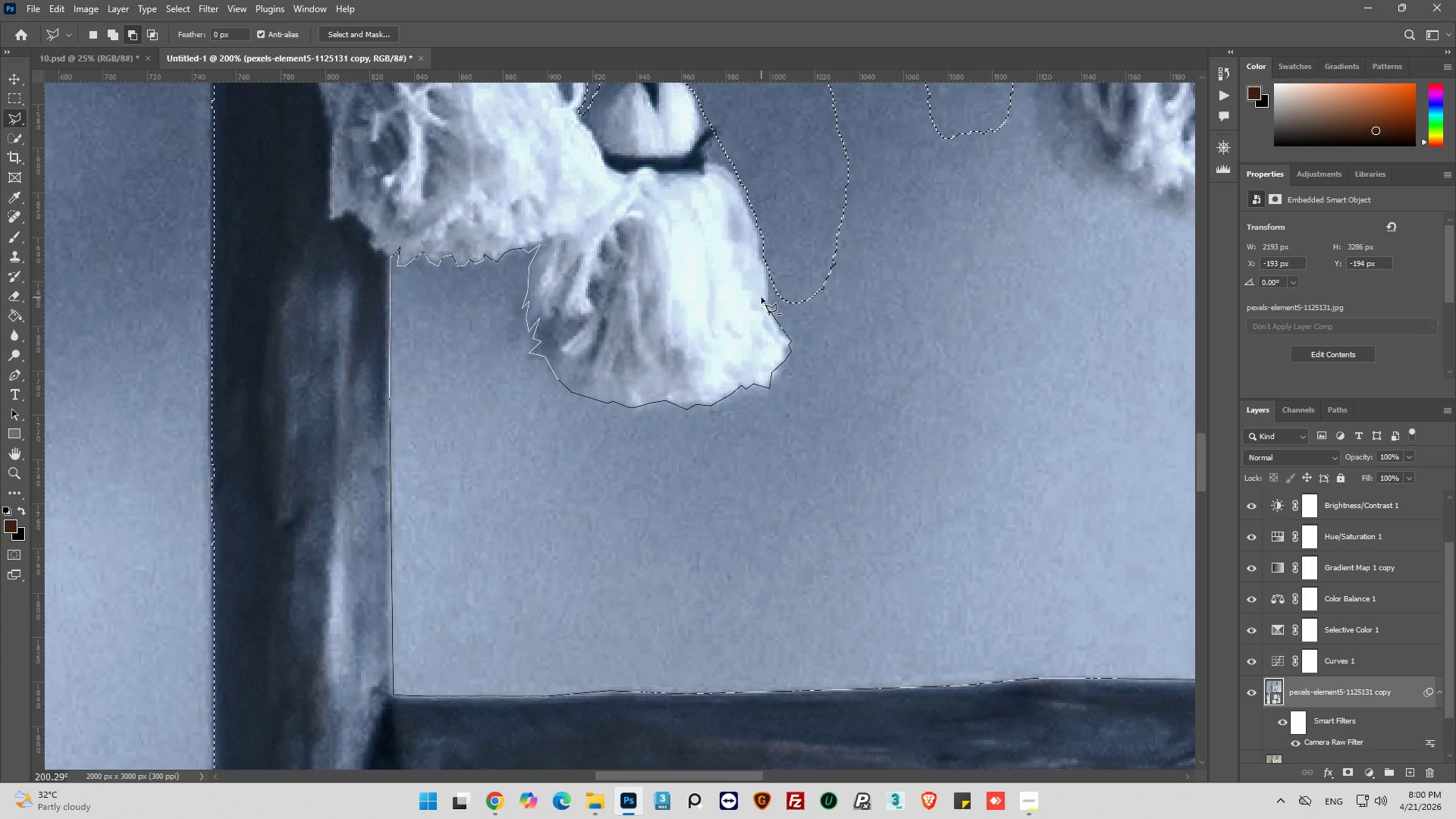 
left_click_drag(start_coordinate=[761, 297], to_coordinate=[772, 303])
 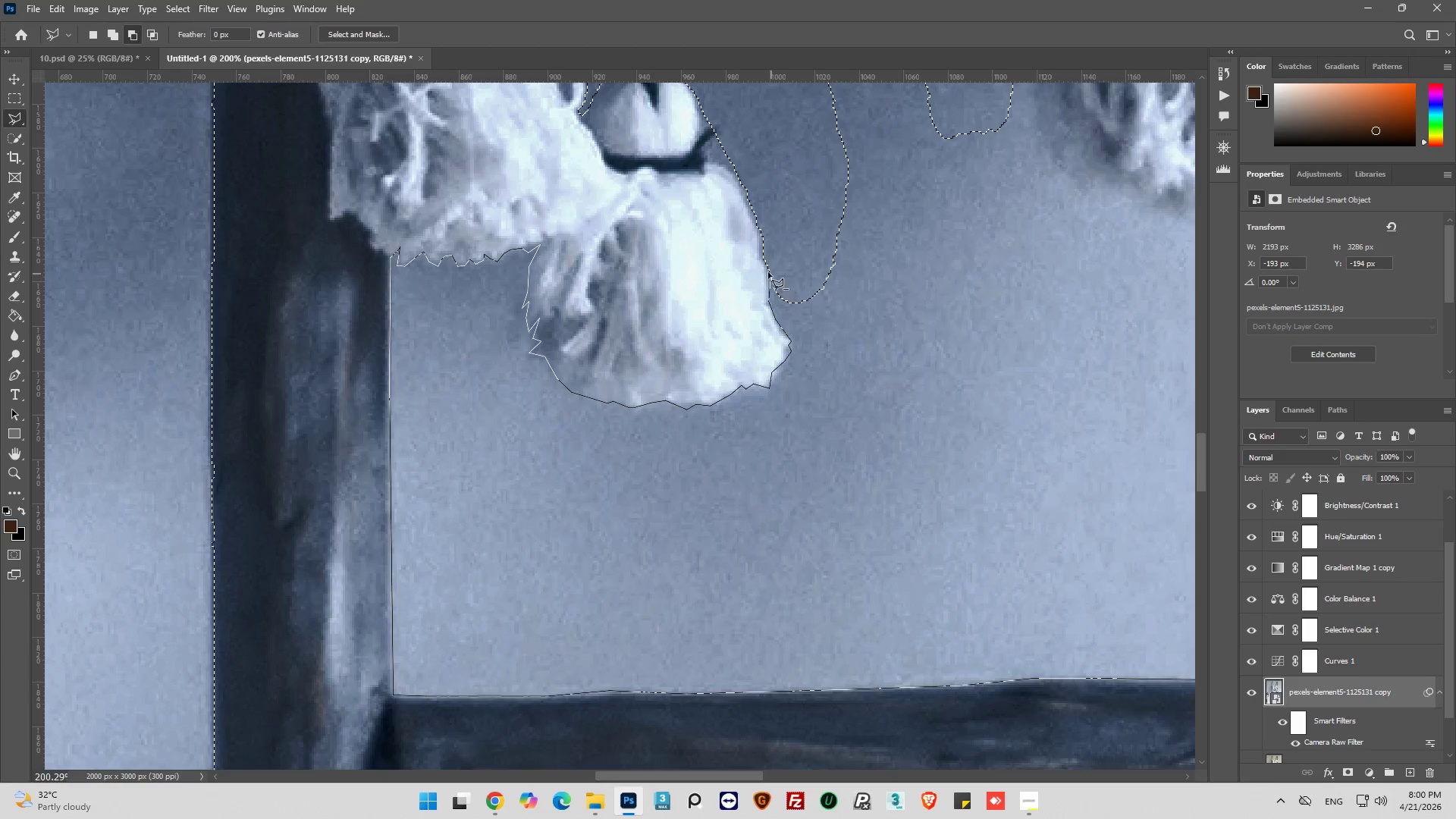 
left_click([764, 258])
 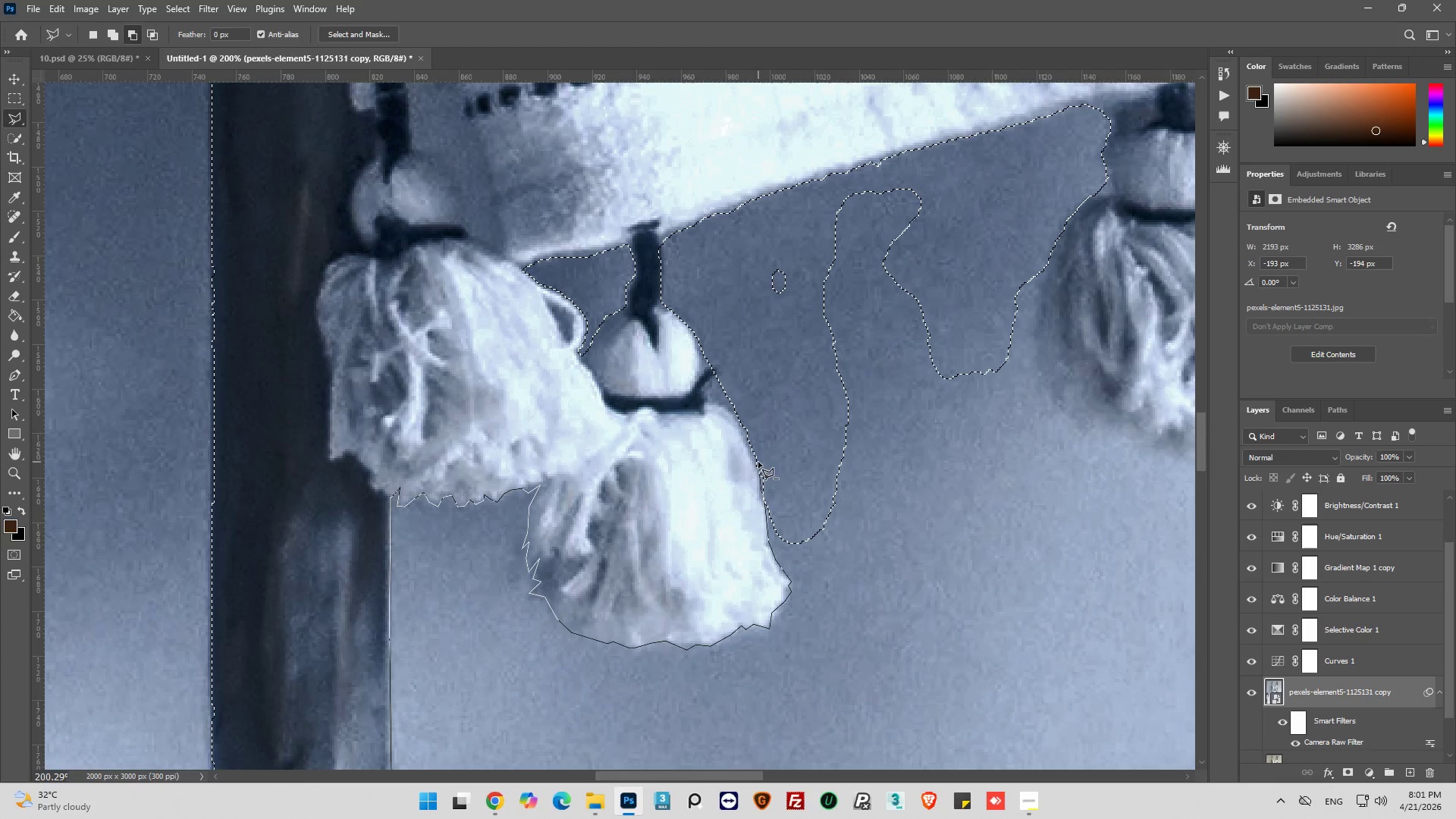 
wait(6.55)
 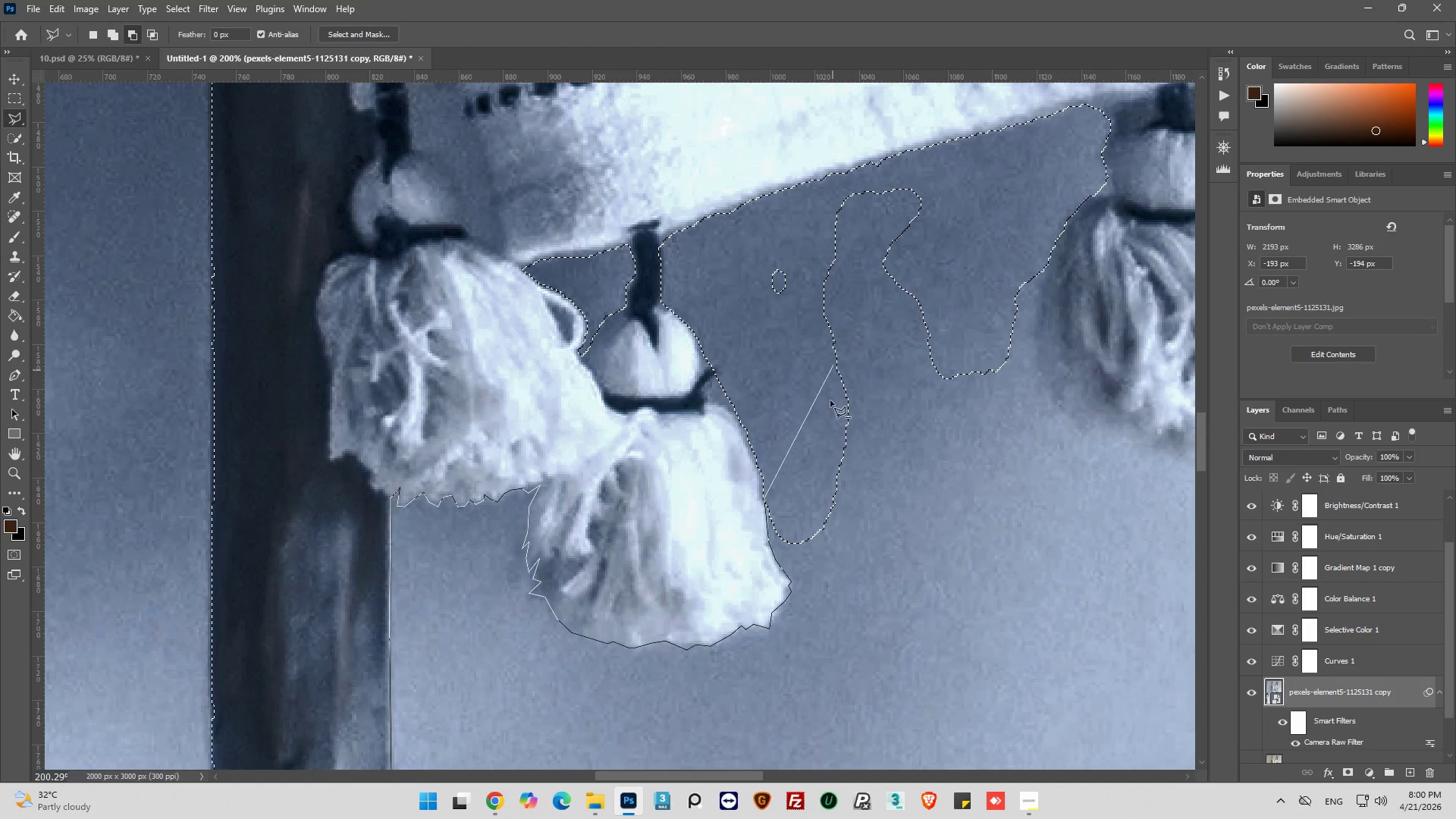 
left_click([731, 409])
 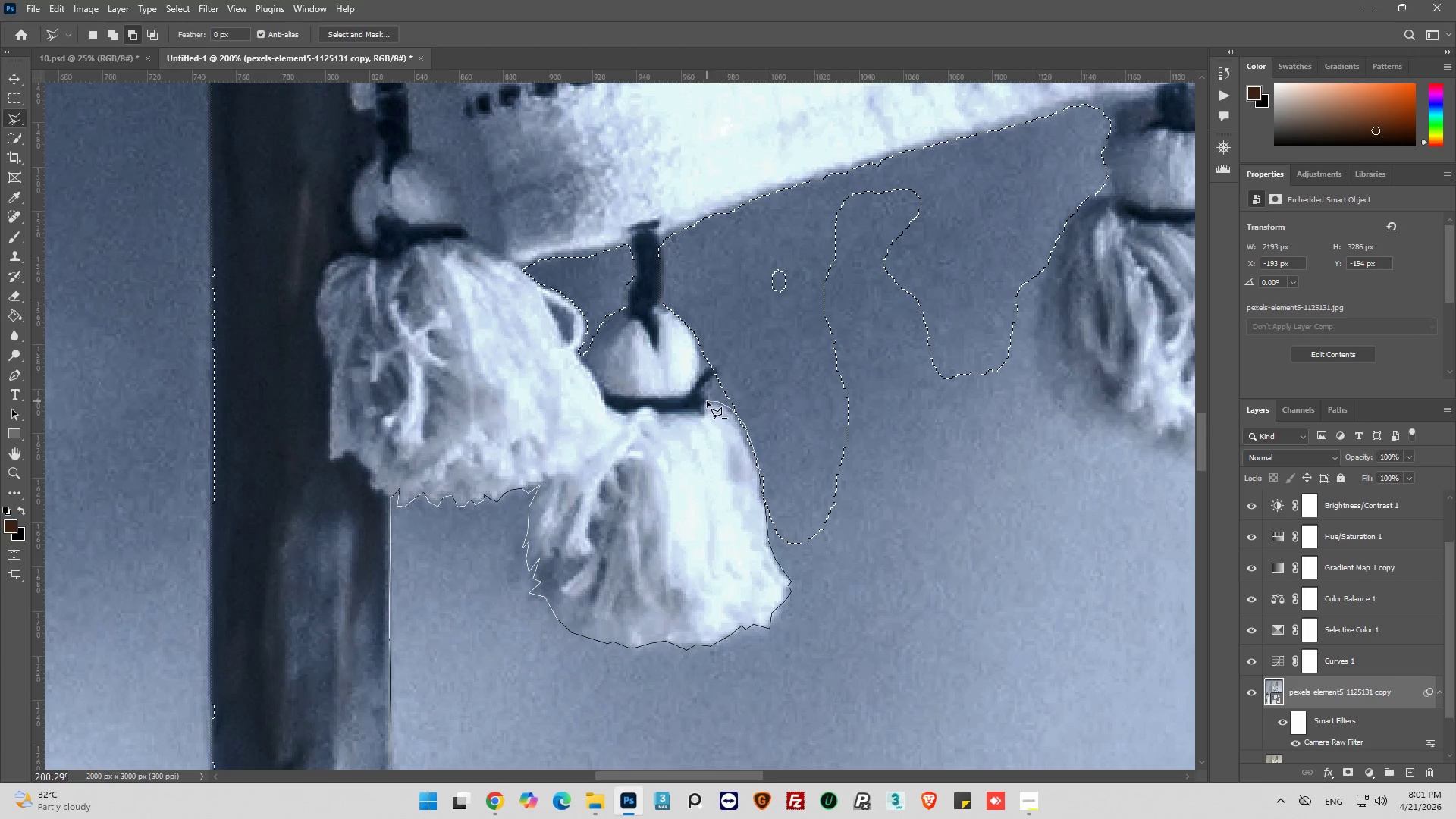 
left_click([706, 400])
 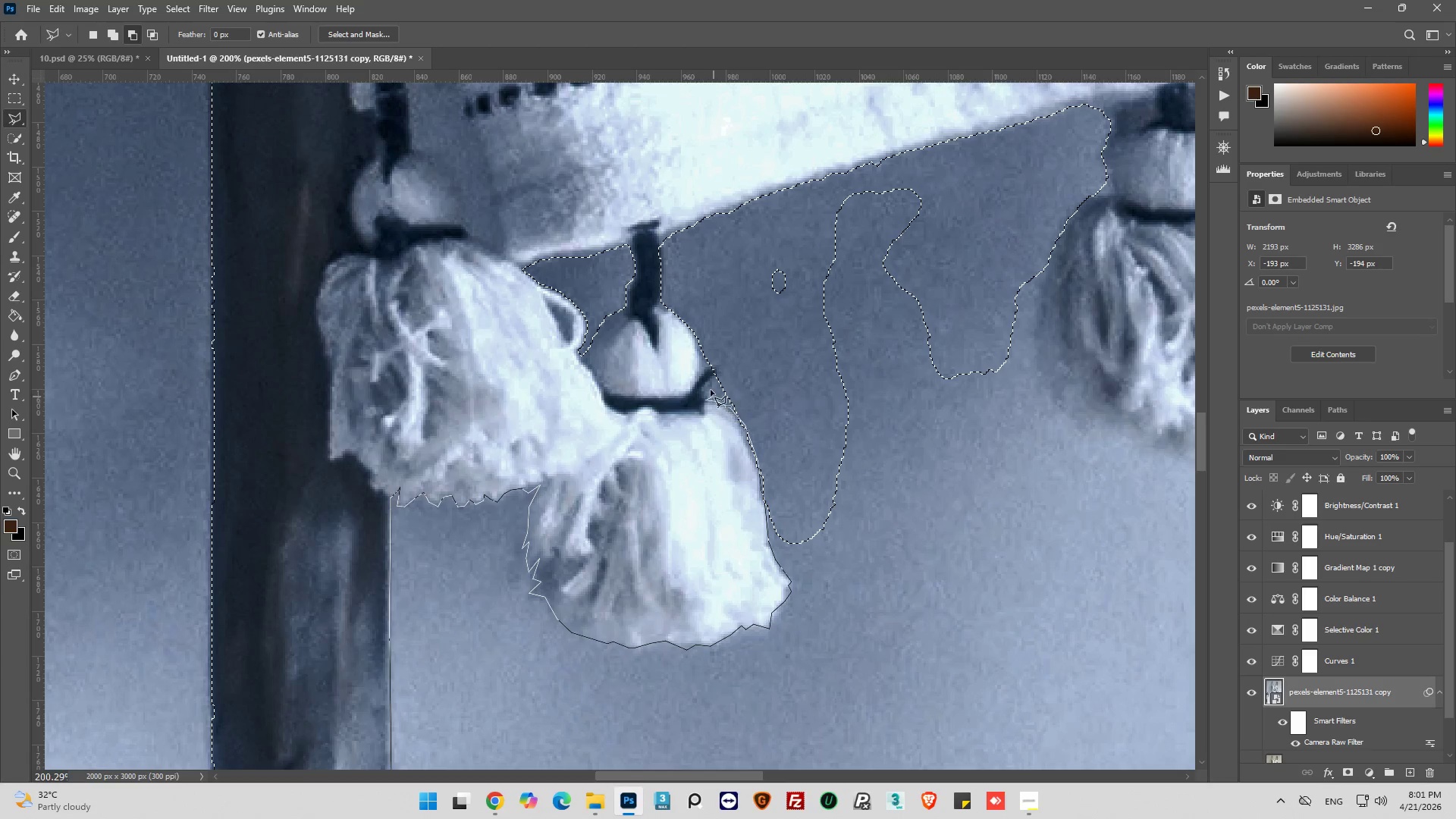 
wait(6.39)
 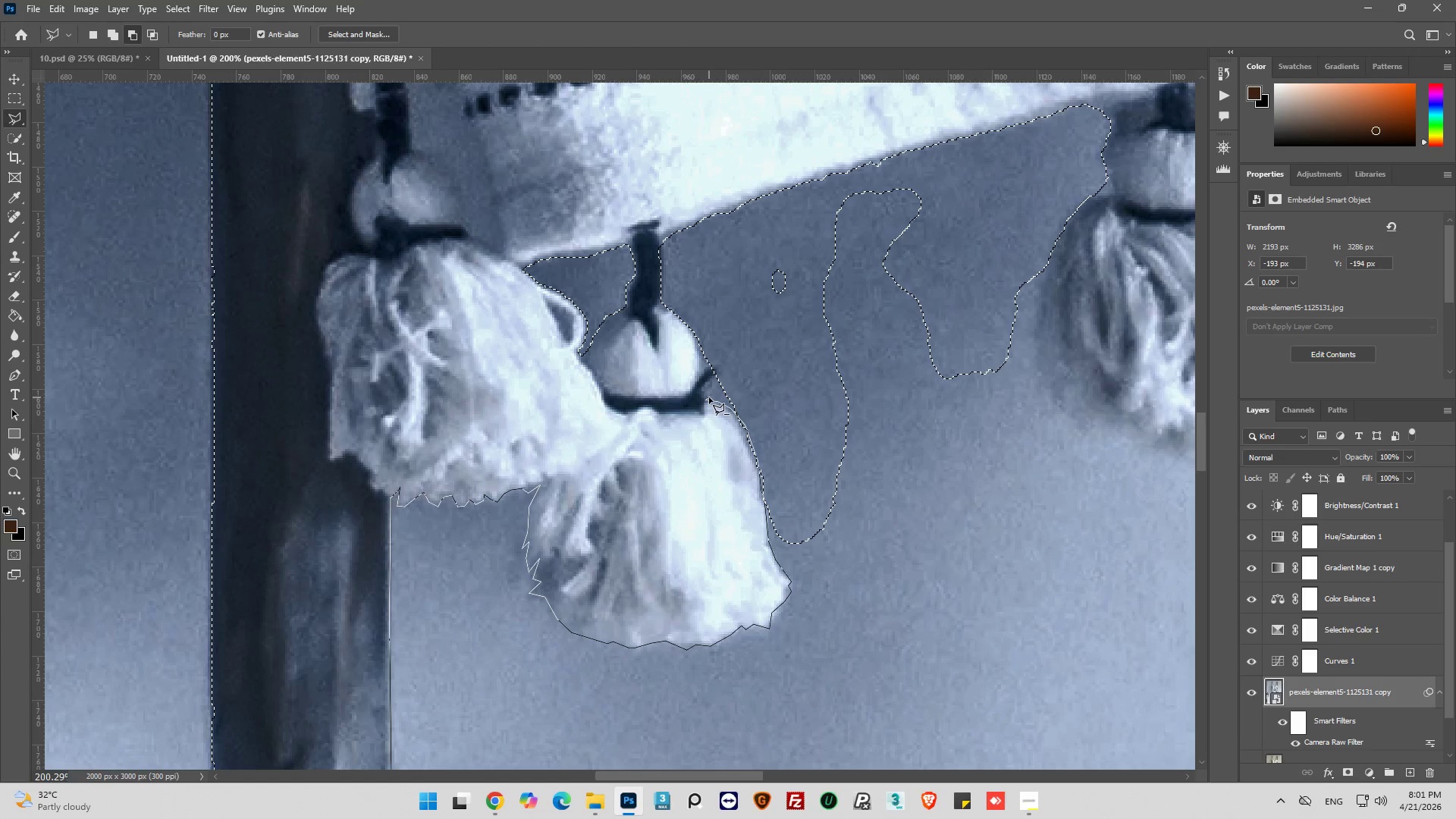 
left_click([711, 388])
 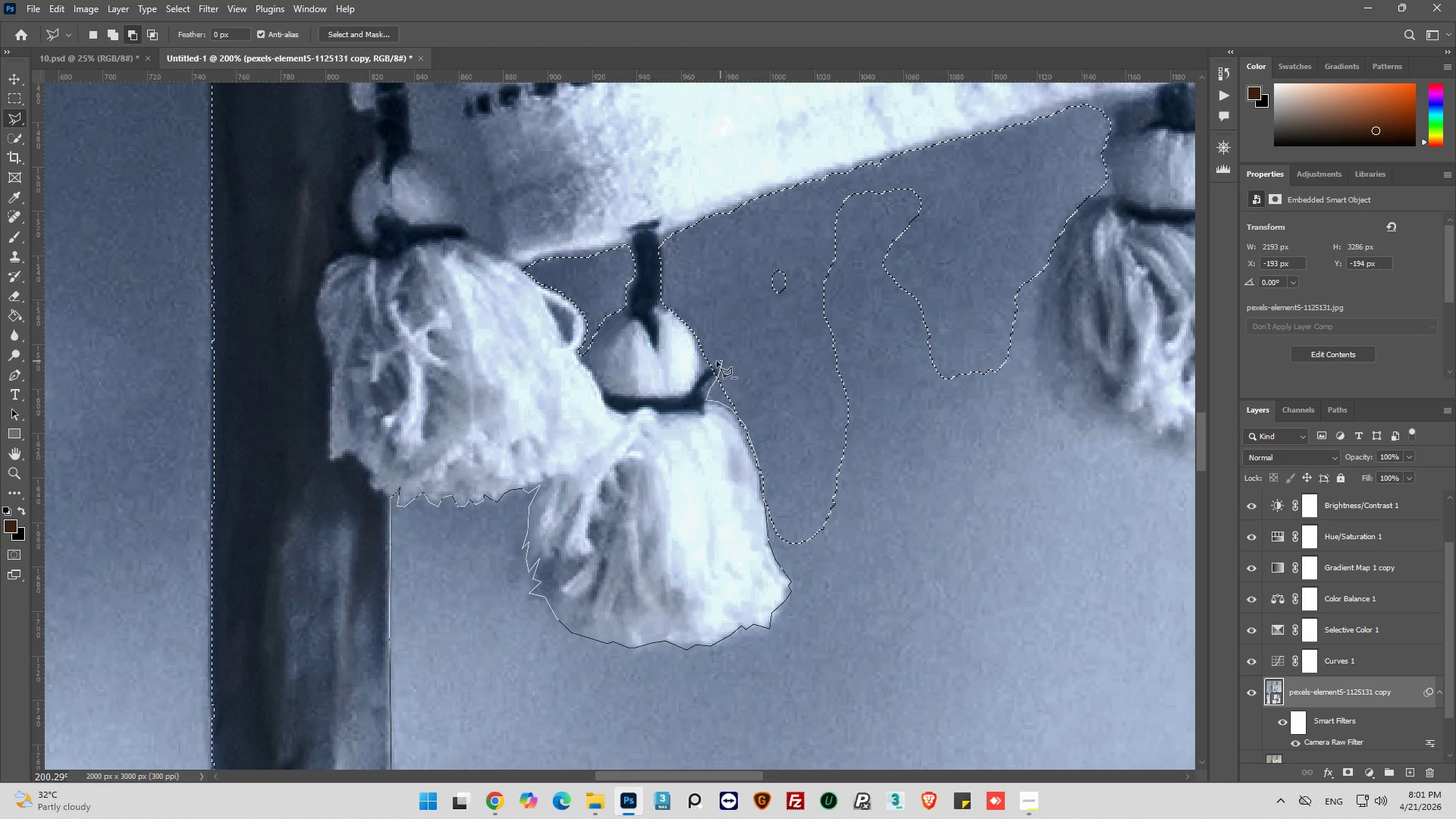 
left_click([713, 362])
 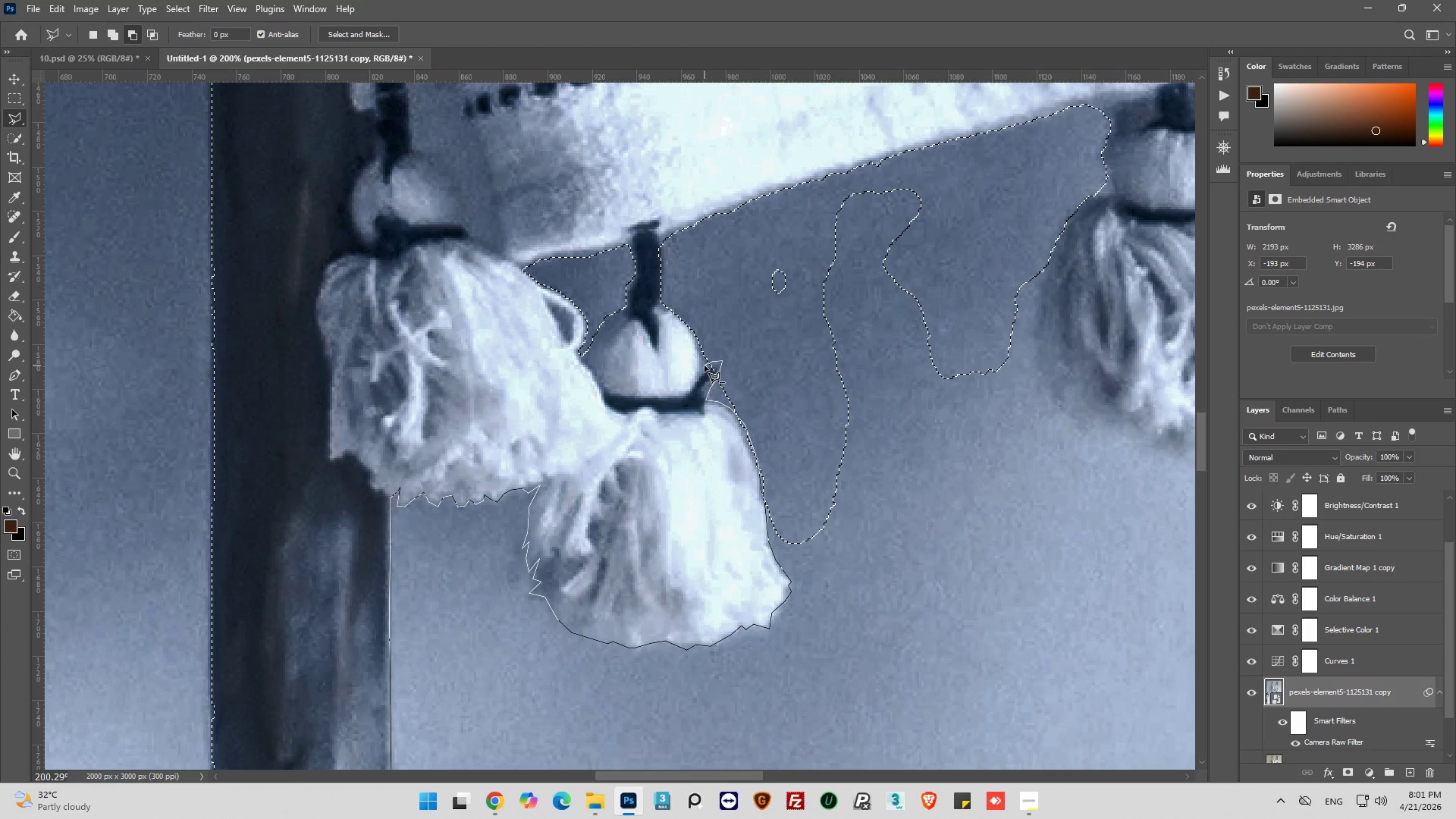 
left_click([704, 366])
 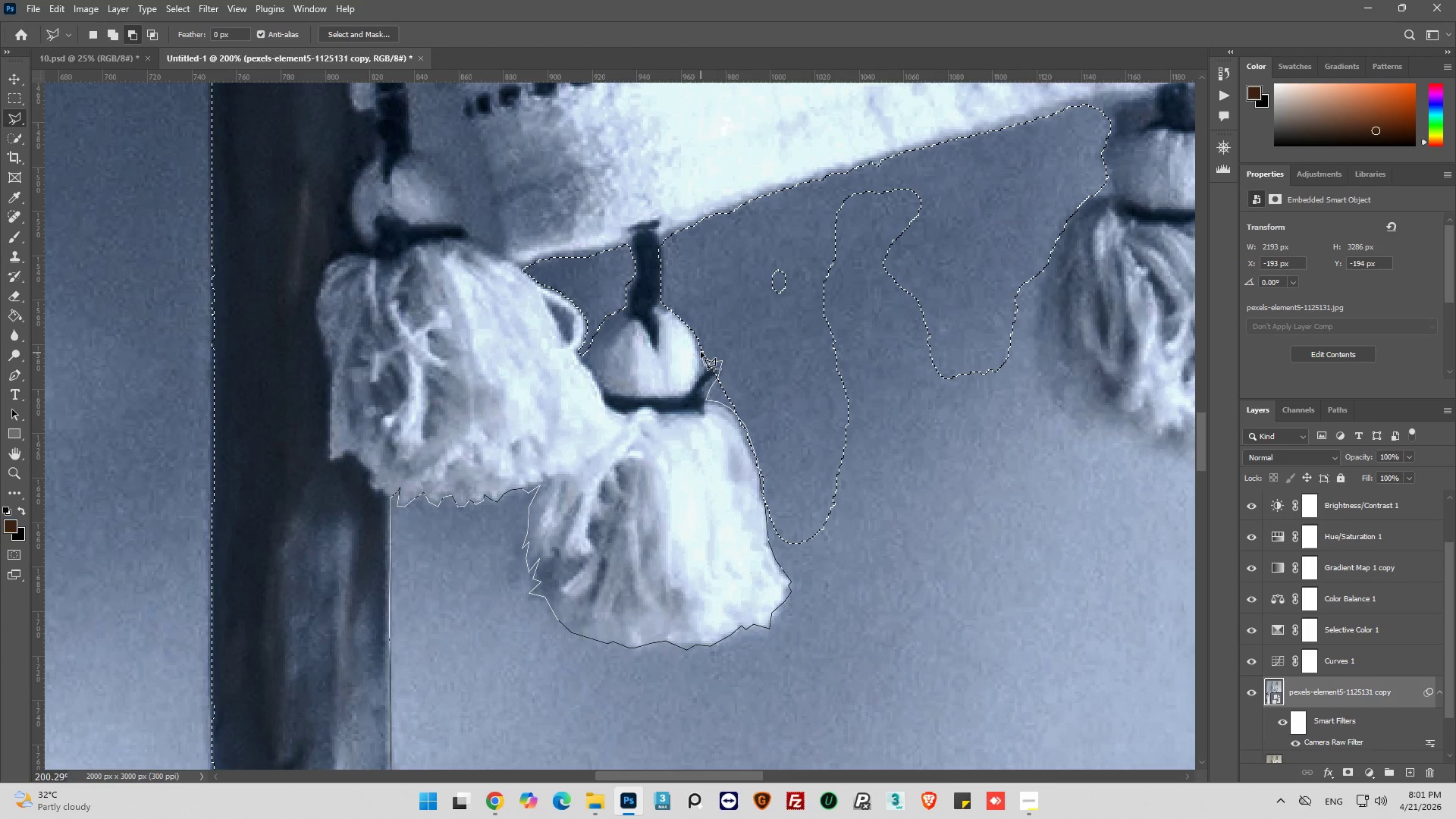 
left_click([701, 351])
 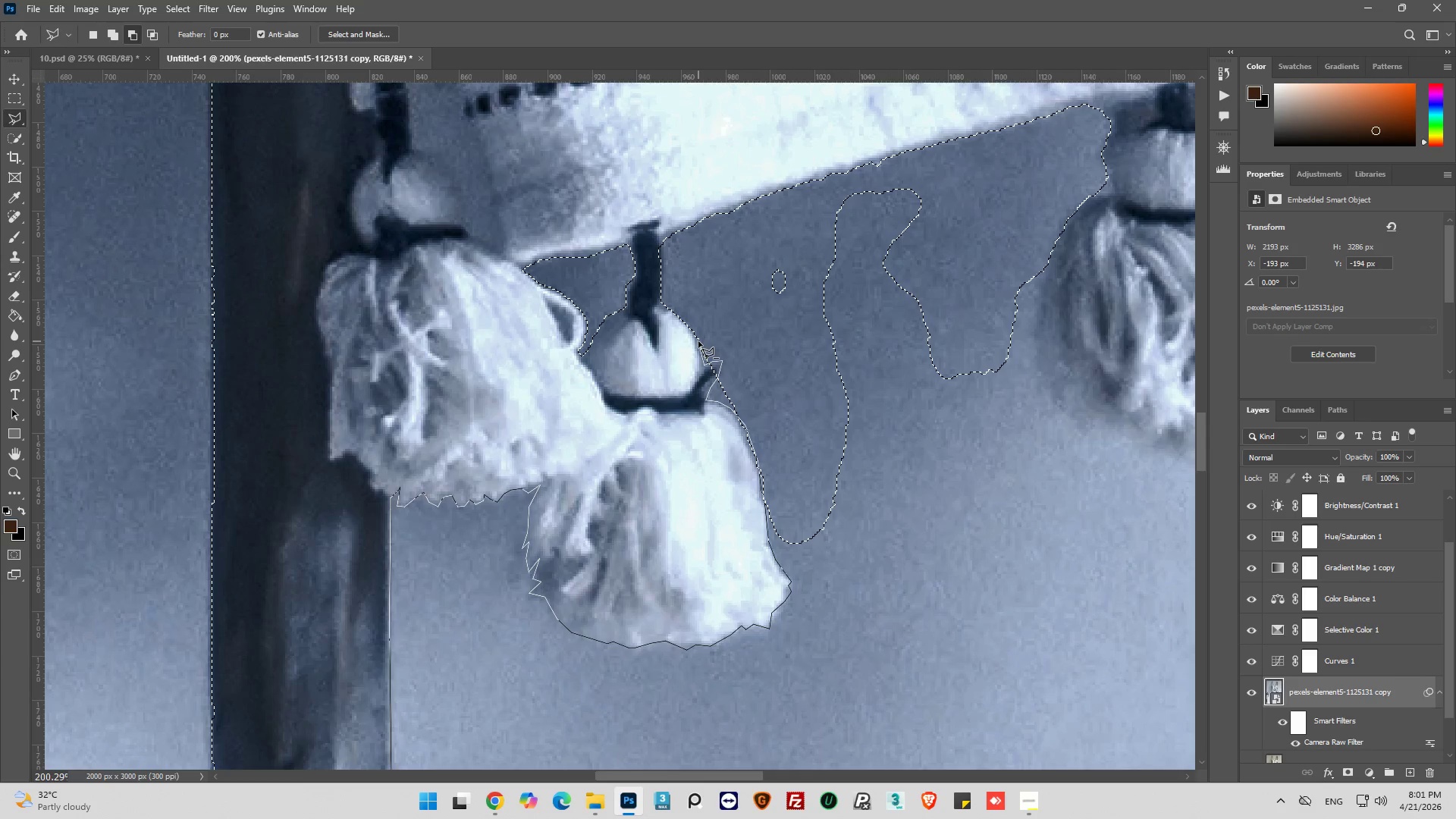 
left_click_drag(start_coordinate=[698, 341], to_coordinate=[698, 337])
 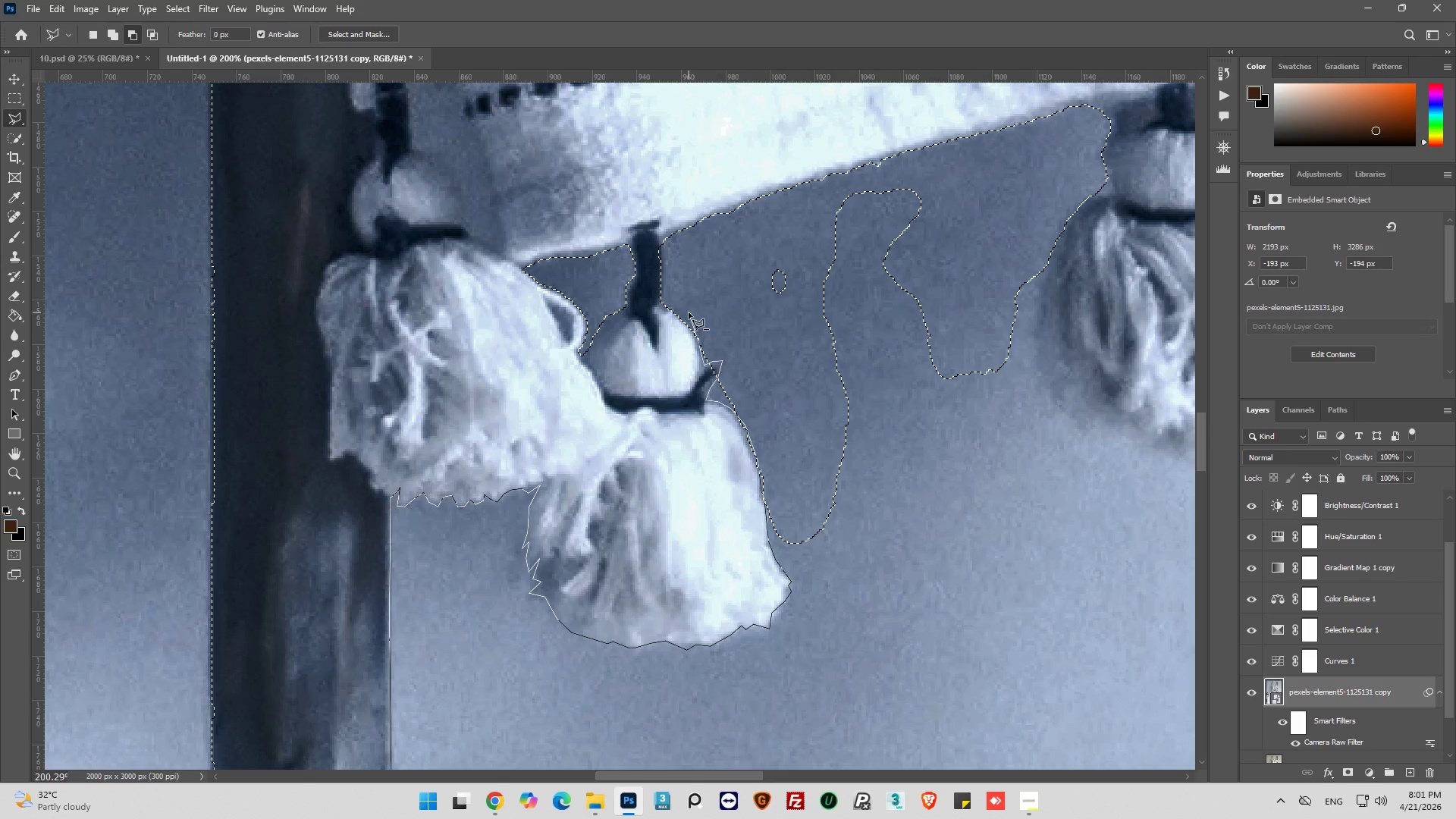 
left_click_drag(start_coordinate=[689, 312], to_coordinate=[691, 293])
 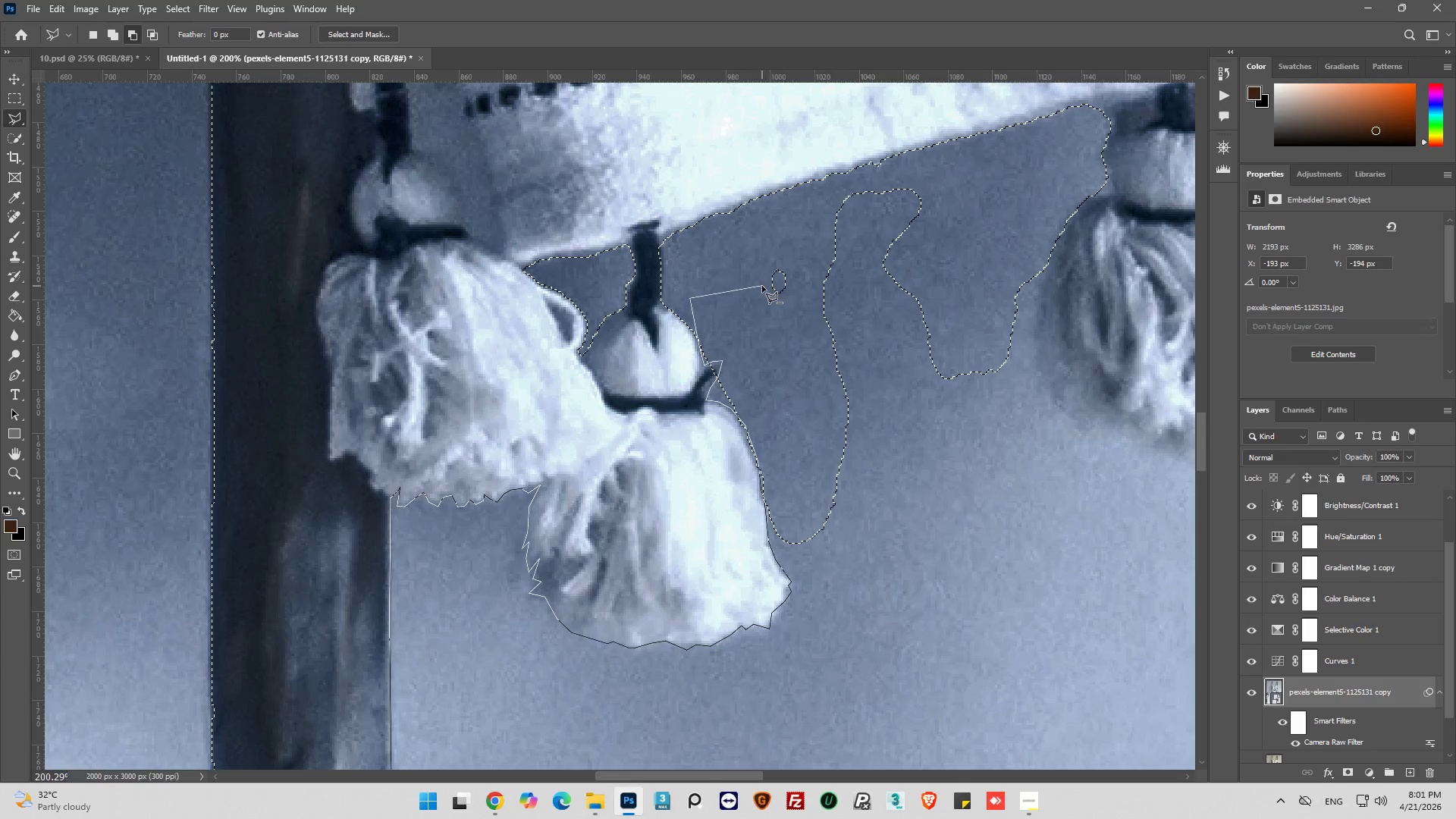 
left_click([762, 287])
 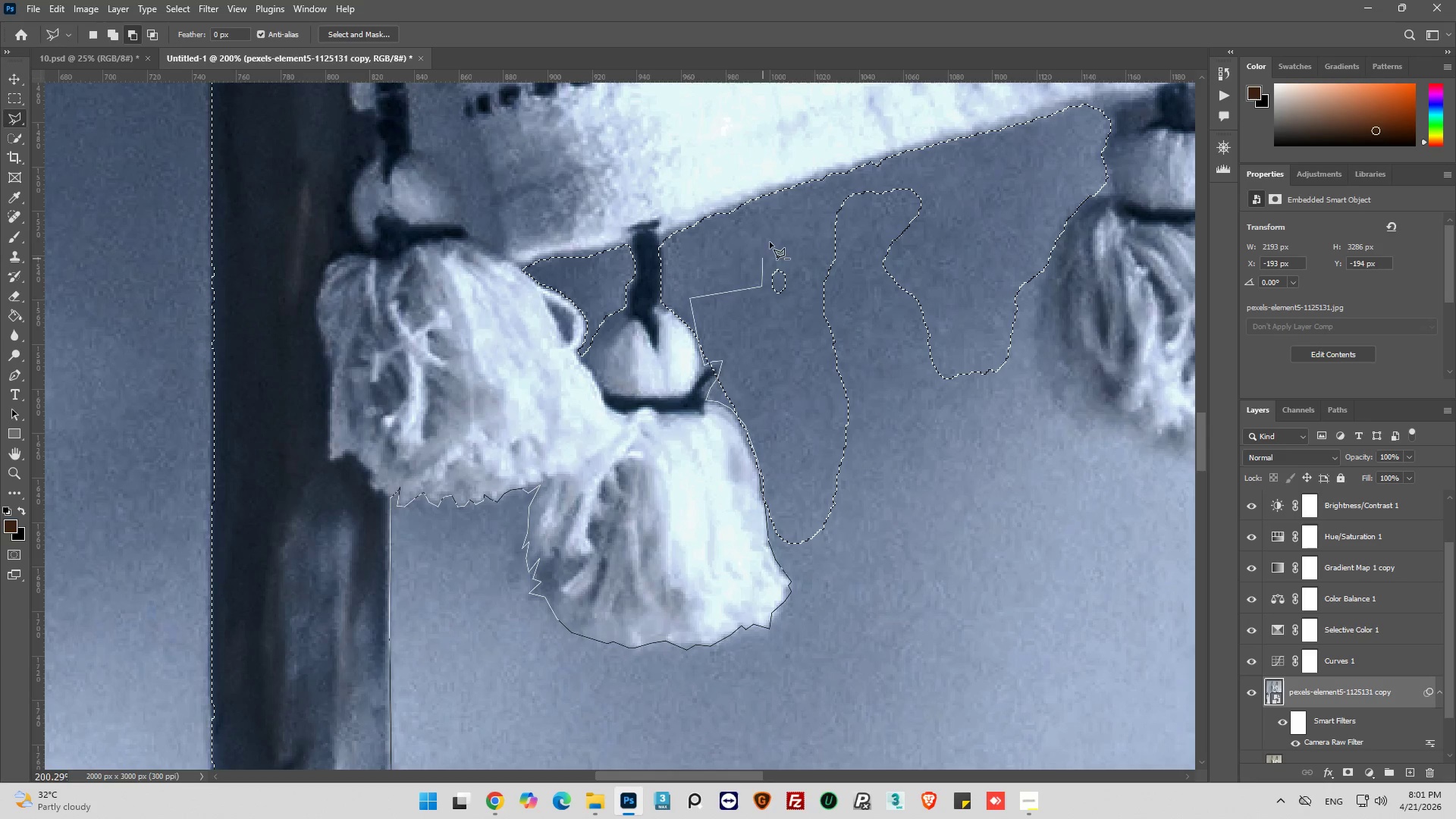 
left_click_drag(start_coordinate=[776, 226], to_coordinate=[789, 206])
 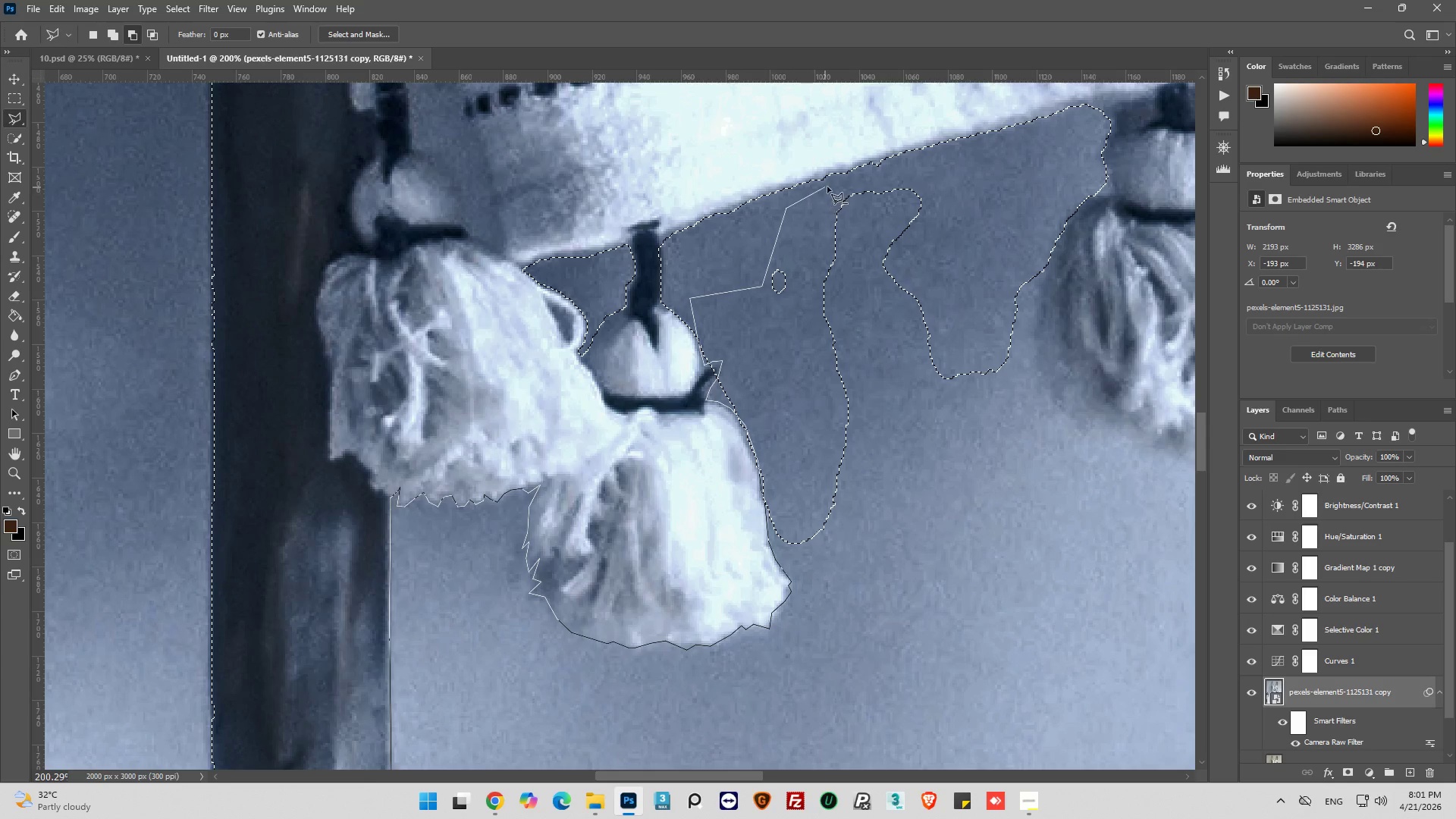 
left_click_drag(start_coordinate=[827, 187], to_coordinate=[872, 174])
 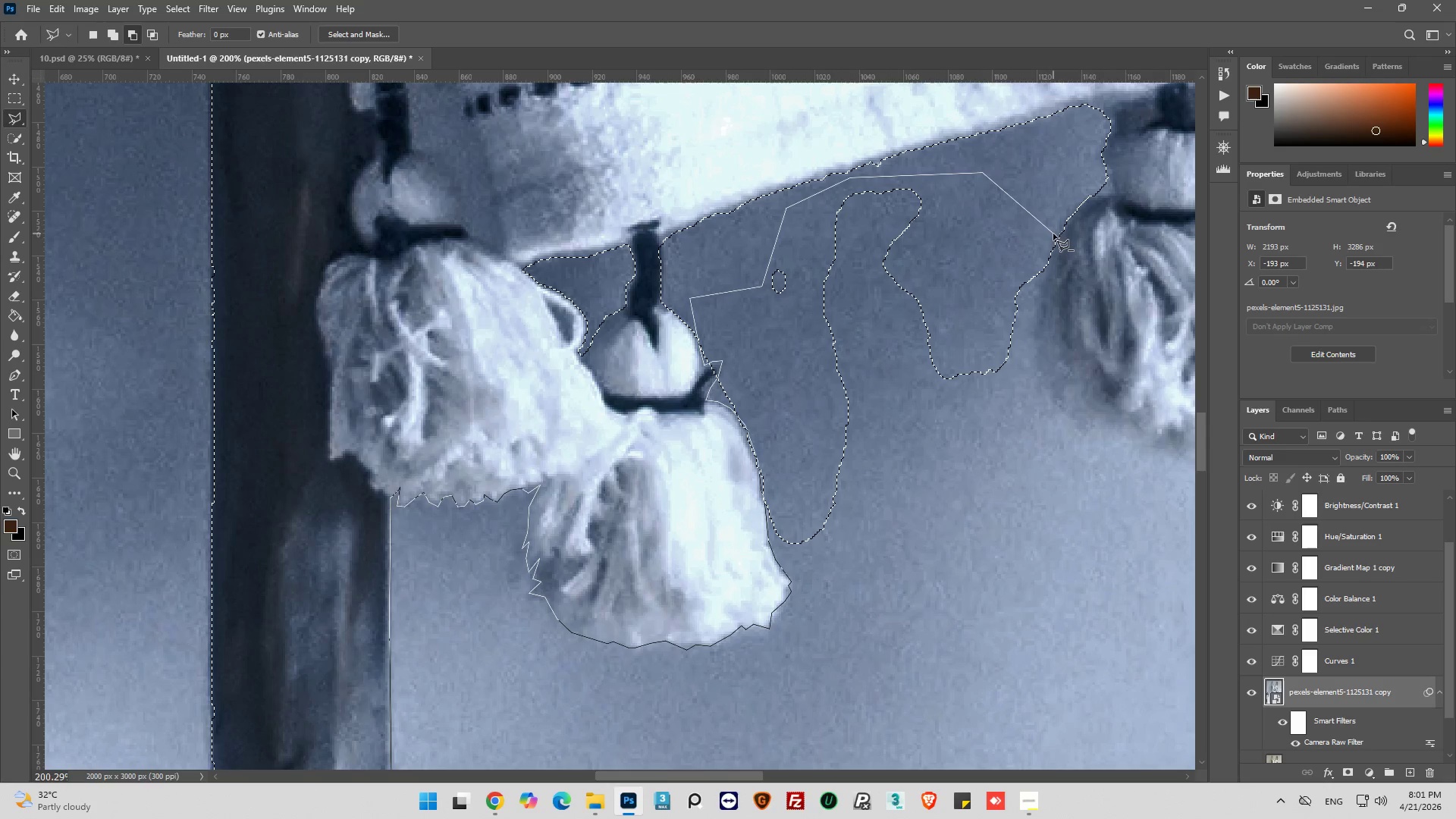 
left_click_drag(start_coordinate=[1046, 268], to_coordinate=[1045, 272])
 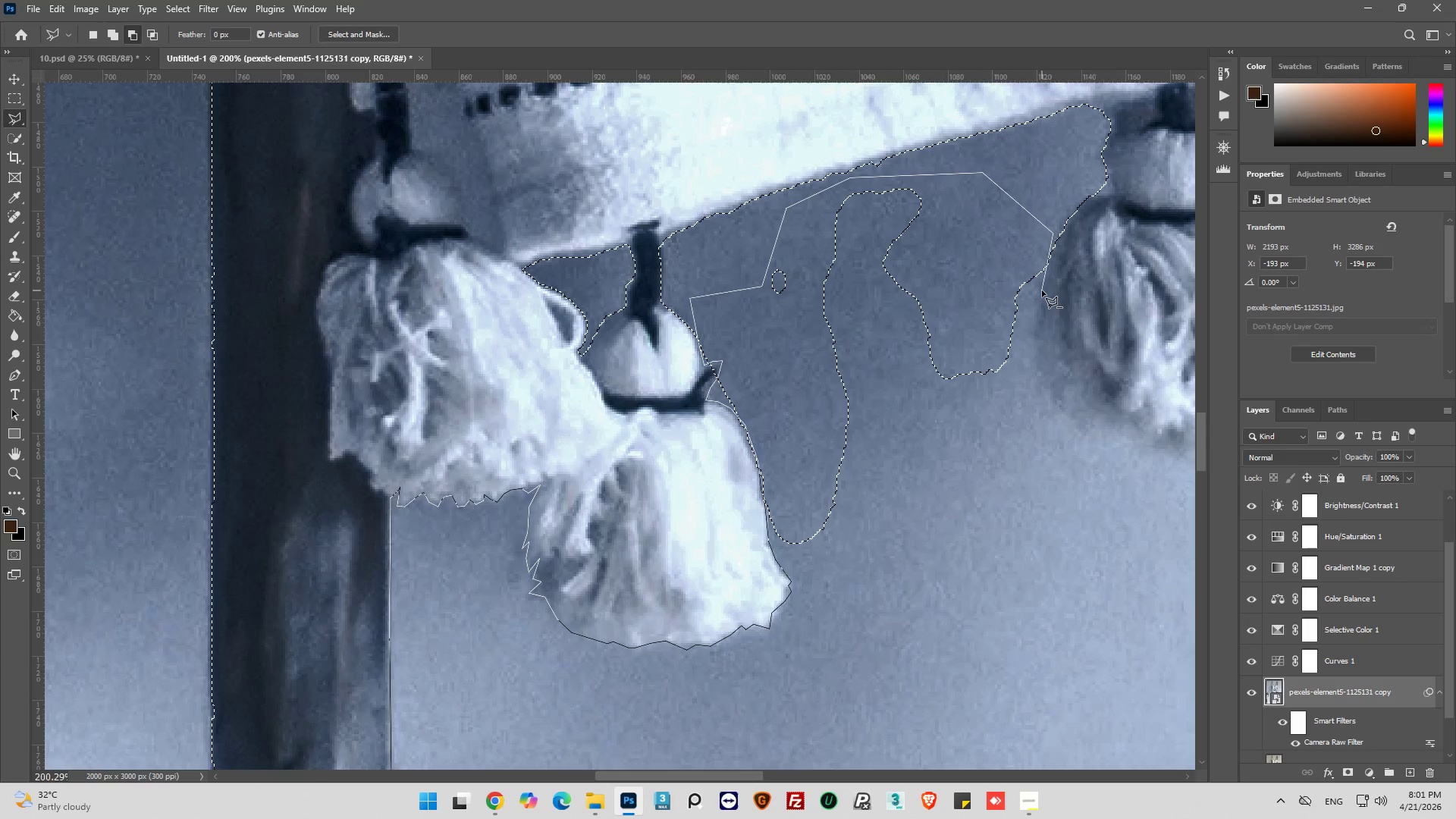 
left_click_drag(start_coordinate=[1042, 290], to_coordinate=[1042, 294])
 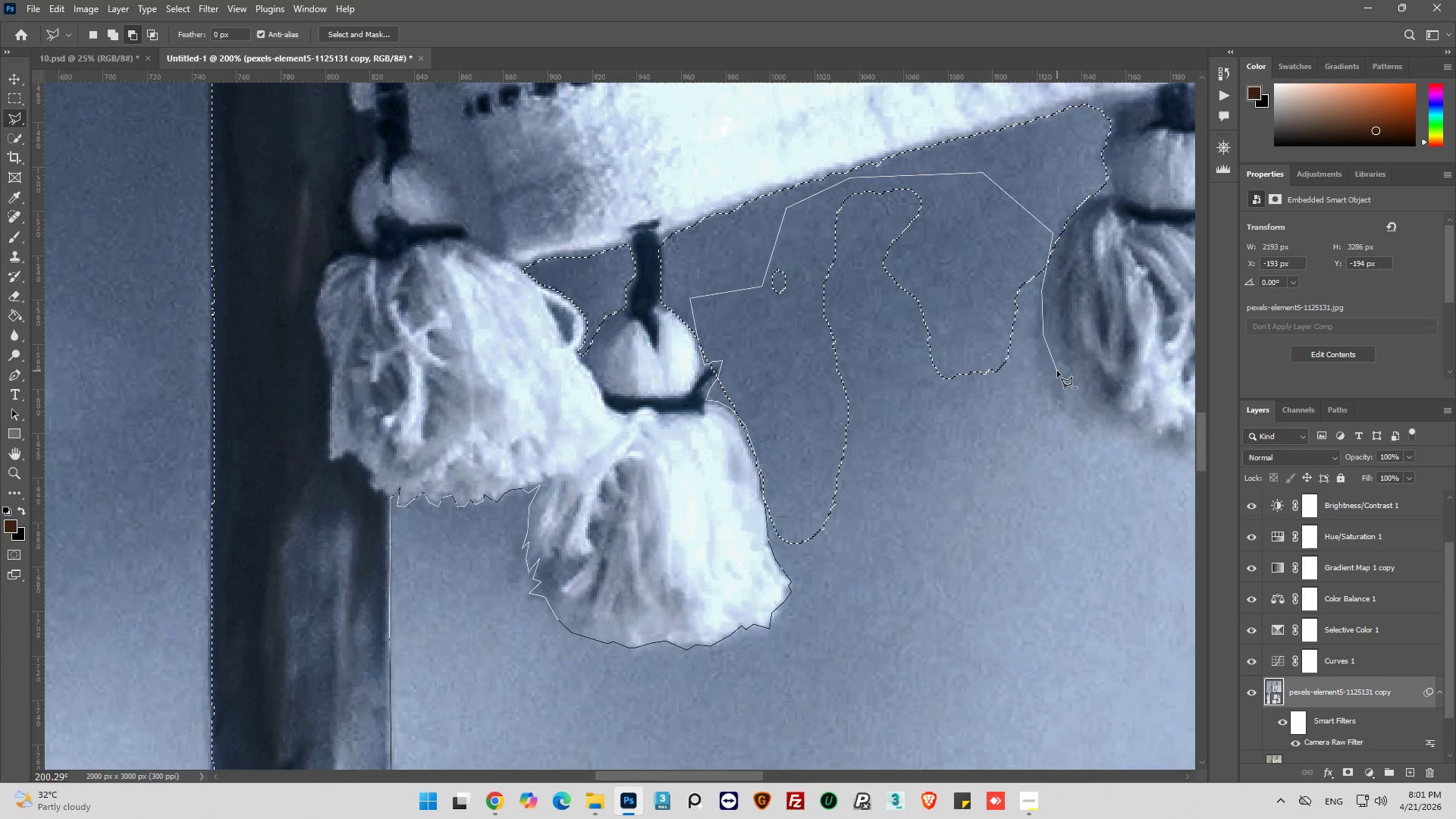 
left_click_drag(start_coordinate=[1055, 375], to_coordinate=[1056, 380])
 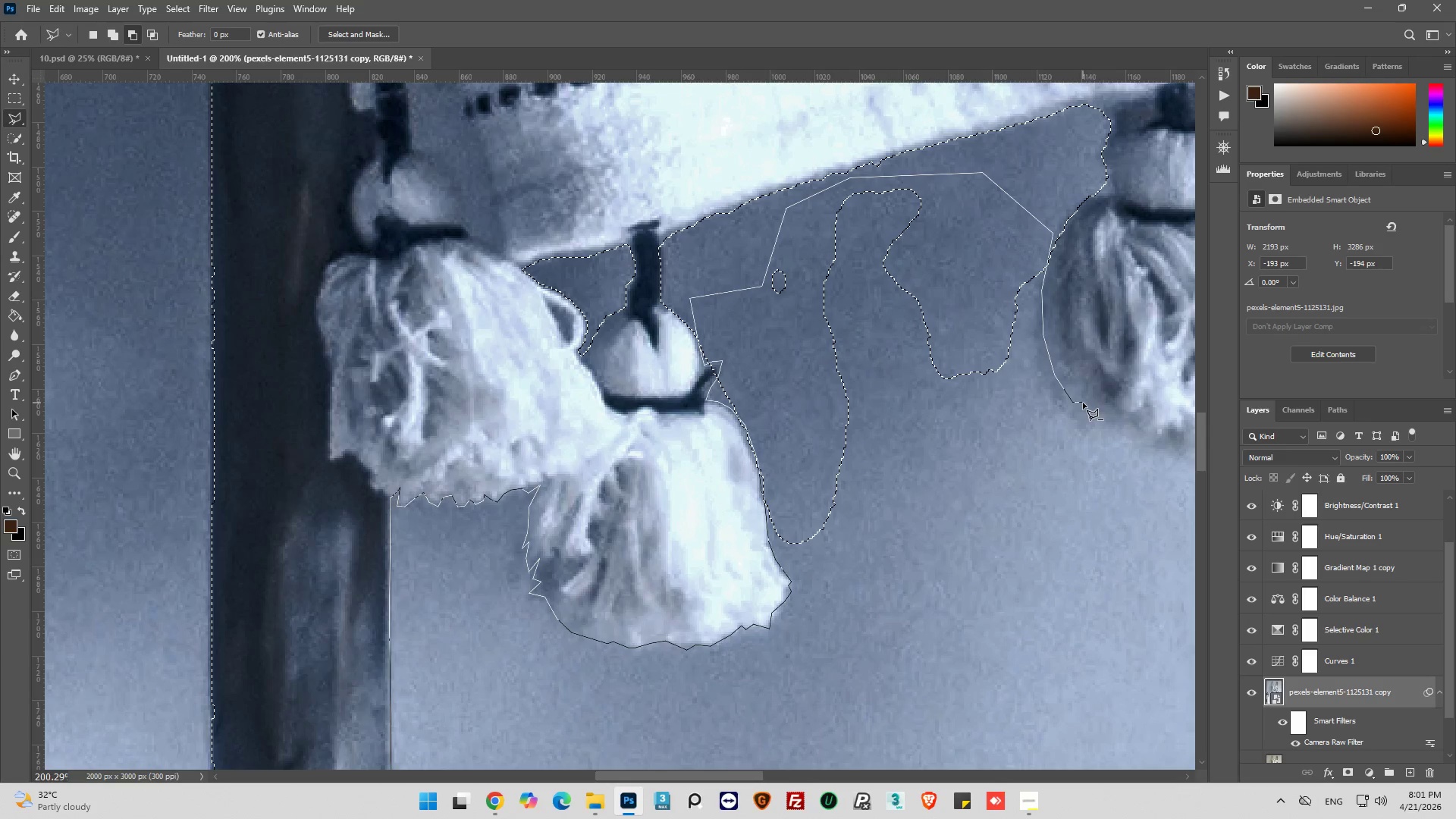 
left_click_drag(start_coordinate=[1087, 403], to_coordinate=[1090, 408])
 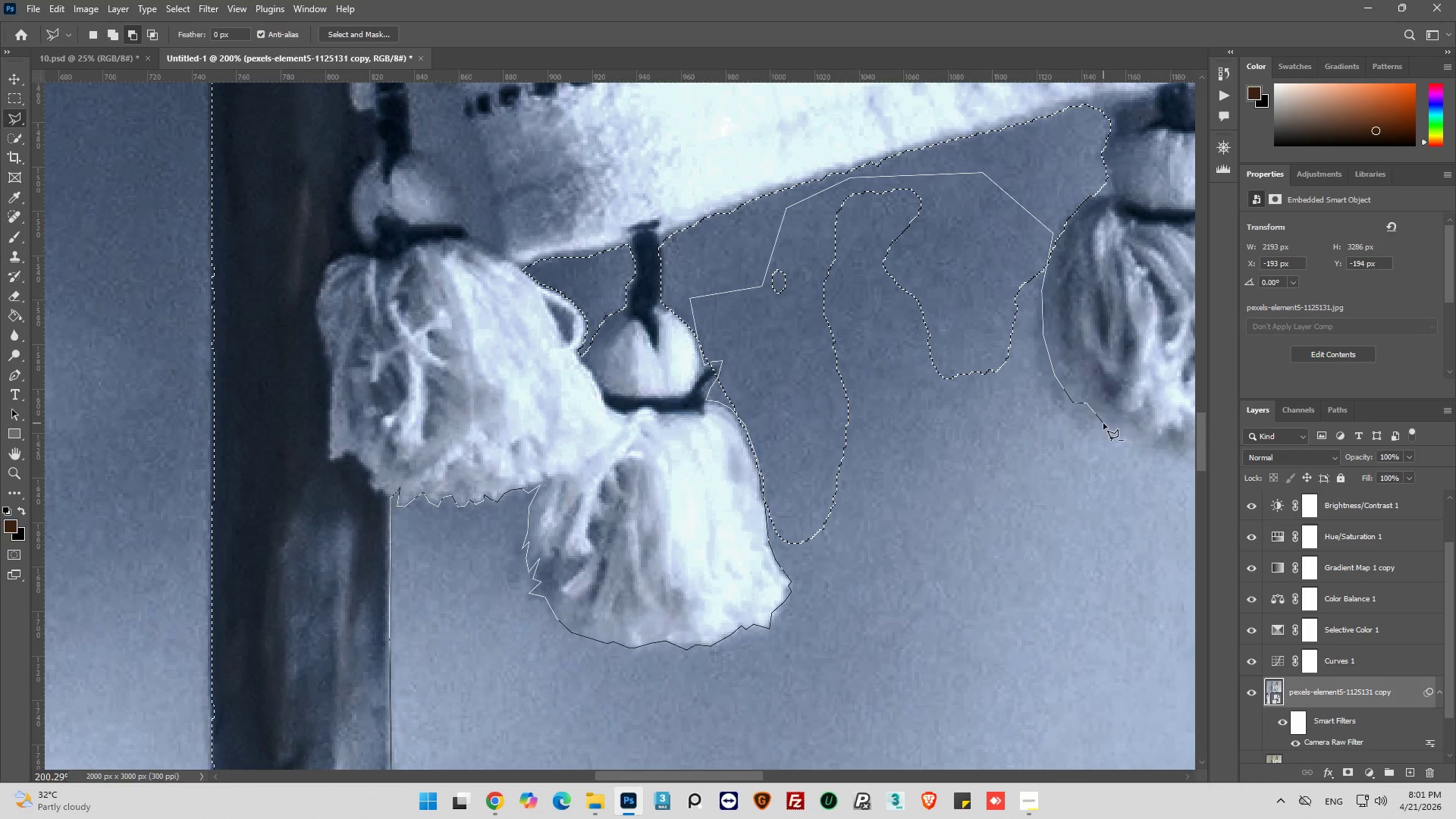 
left_click_drag(start_coordinate=[1103, 423], to_coordinate=[1111, 423])
 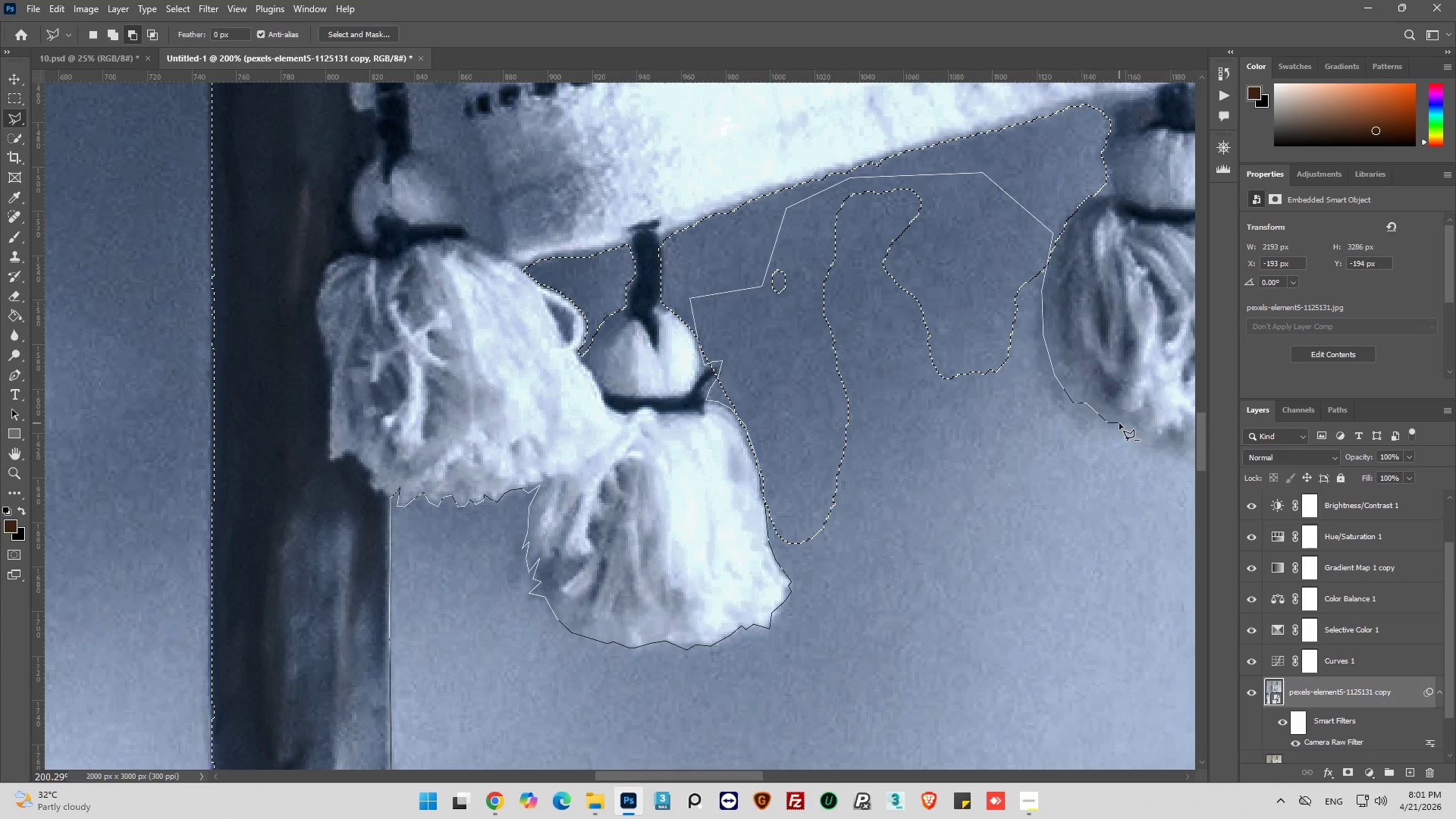 
left_click_drag(start_coordinate=[1121, 423], to_coordinate=[1127, 425])
 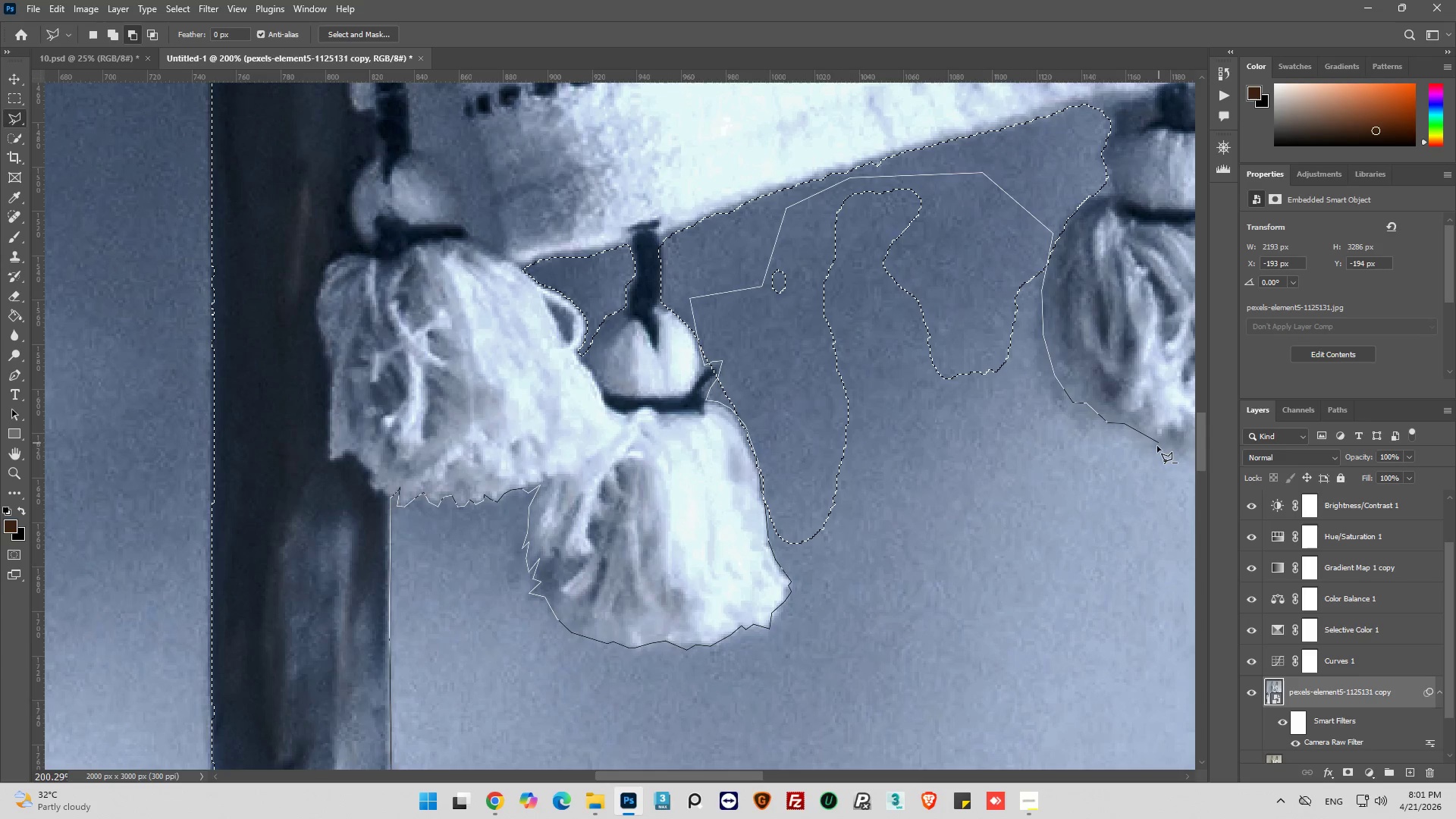 
left_click_drag(start_coordinate=[1156, 447], to_coordinate=[1162, 443])
 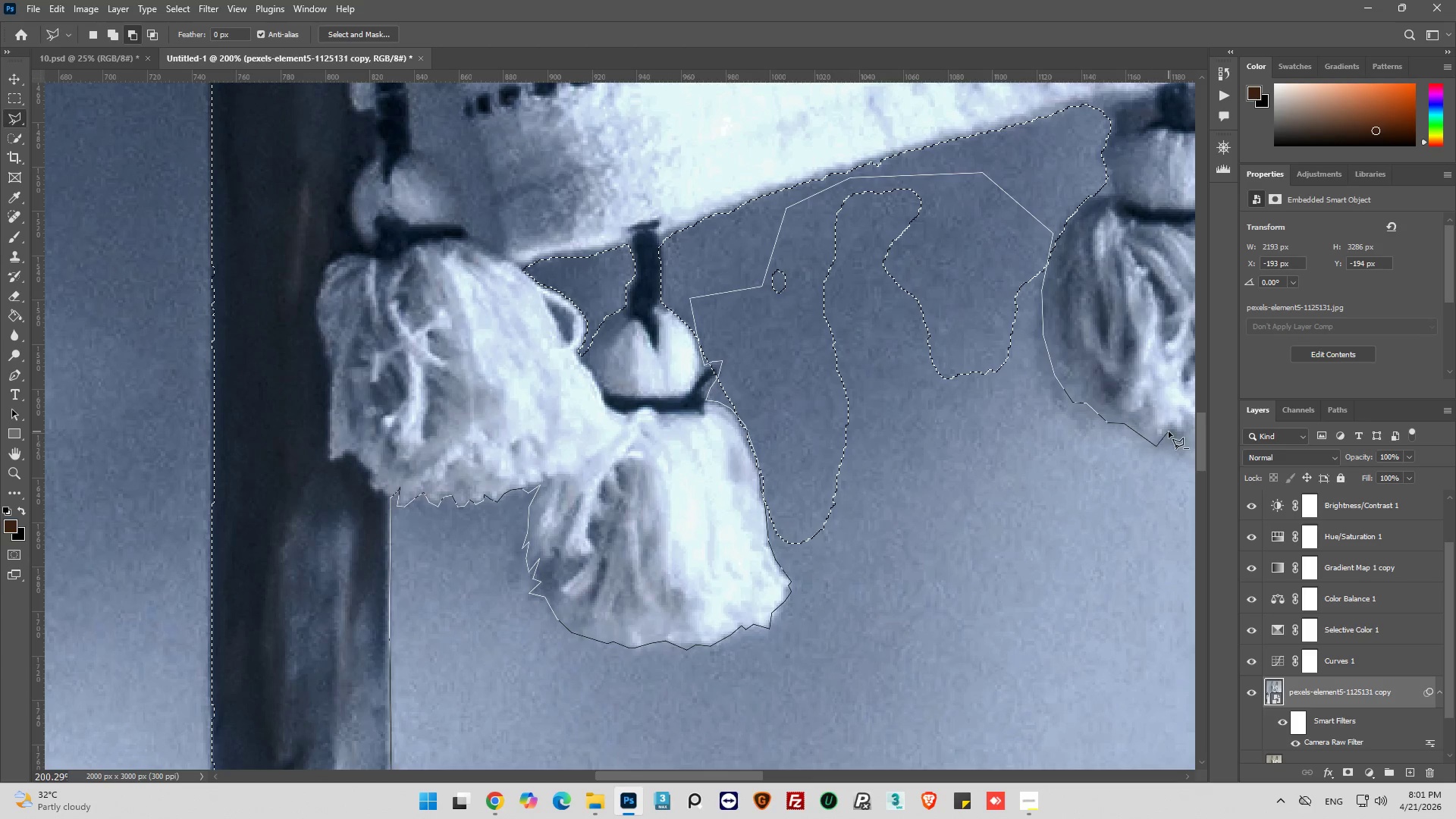 
double_click([1169, 431])
 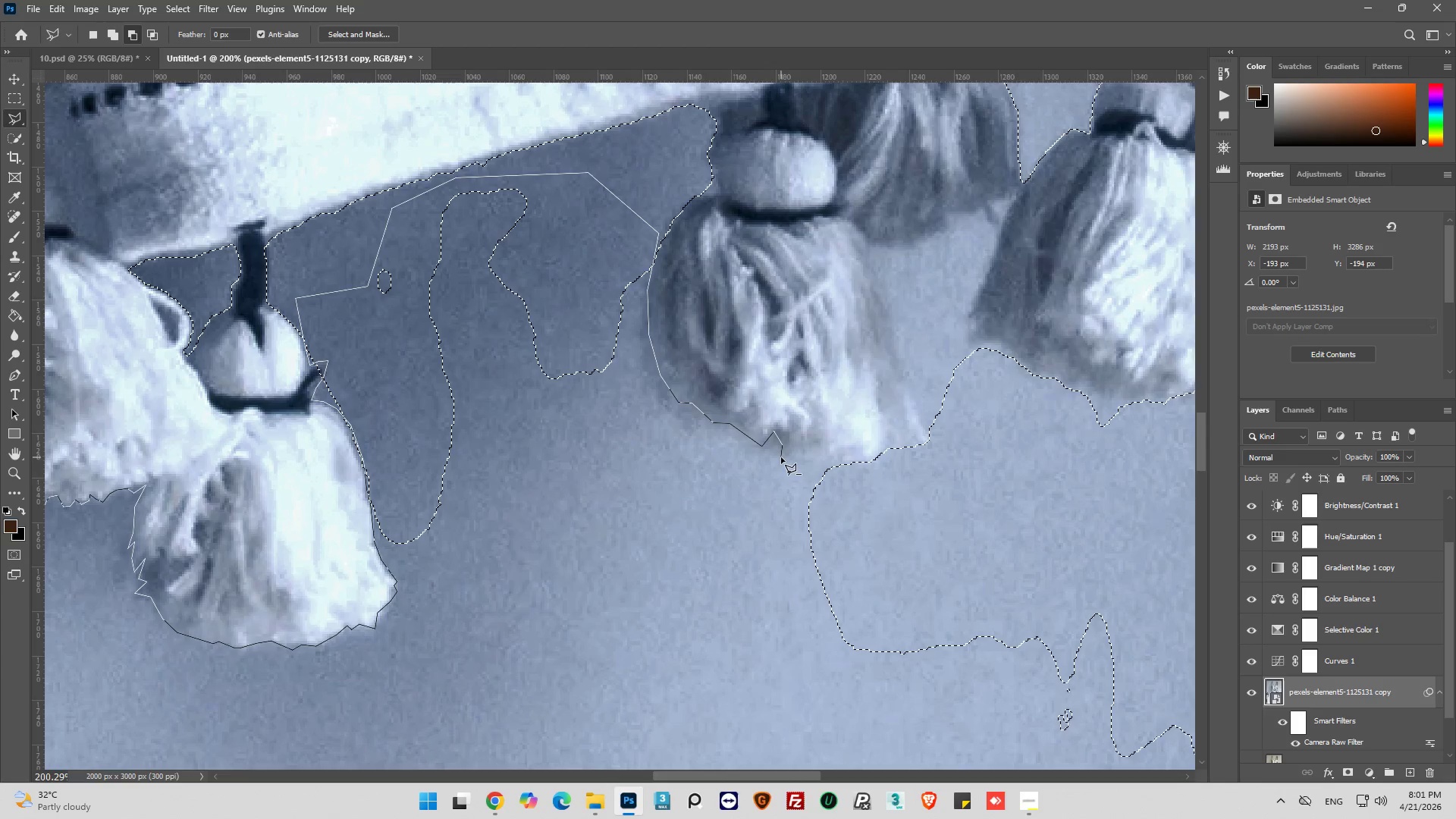 
left_click_drag(start_coordinate=[791, 459], to_coordinate=[799, 459])
 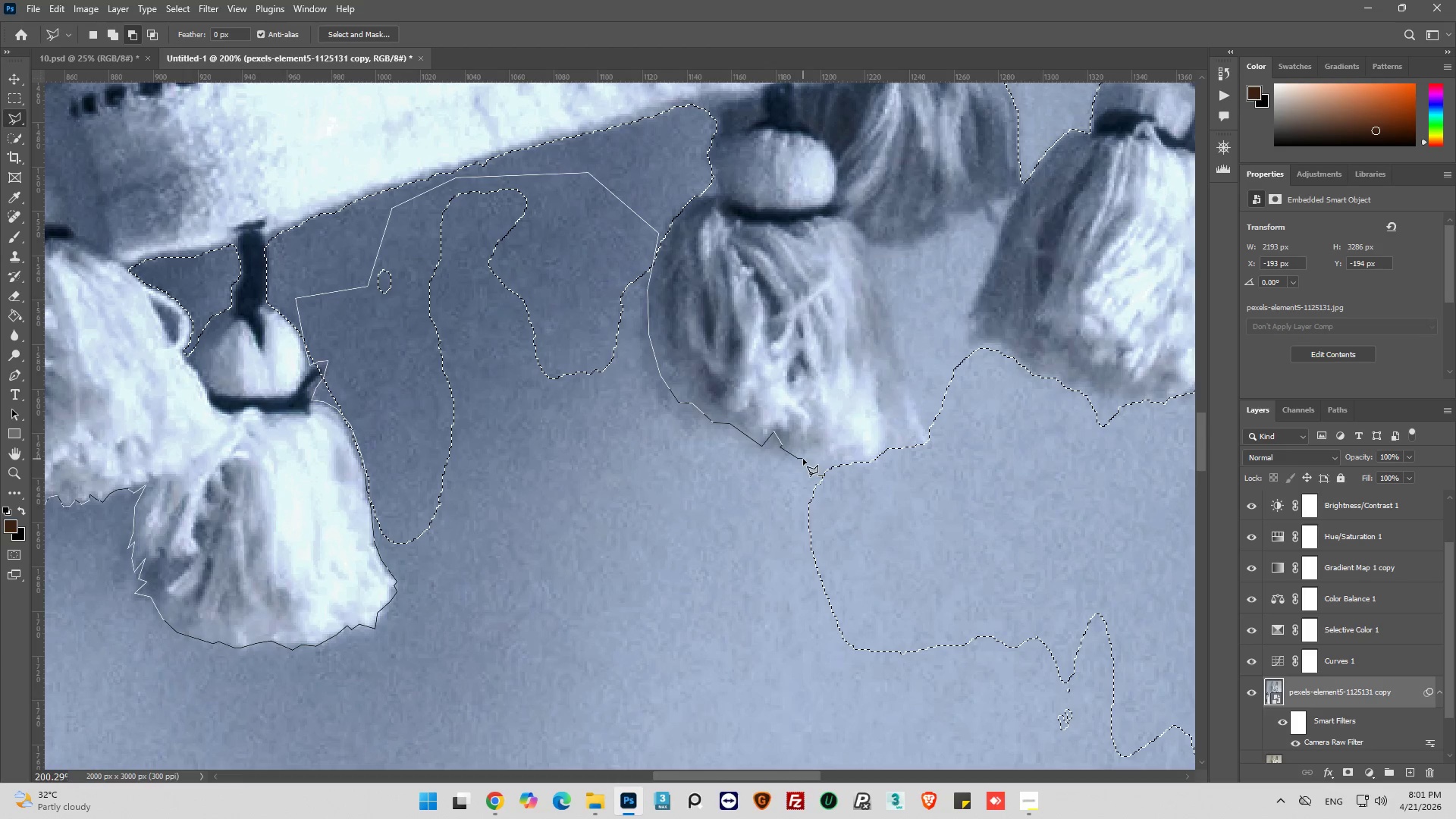 
left_click_drag(start_coordinate=[803, 459], to_coordinate=[807, 460])
 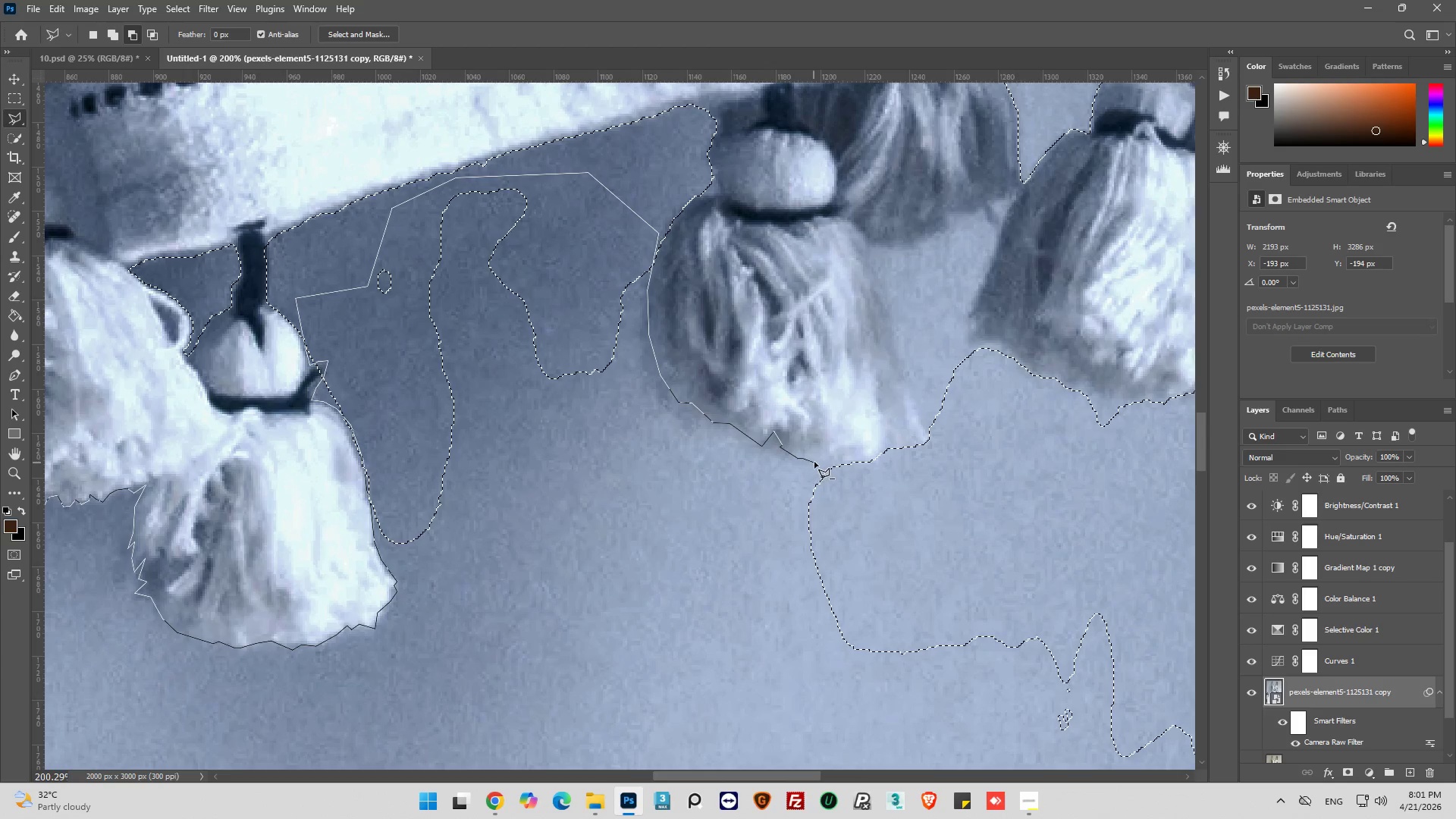 
left_click_drag(start_coordinate=[814, 462], to_coordinate=[818, 461])
 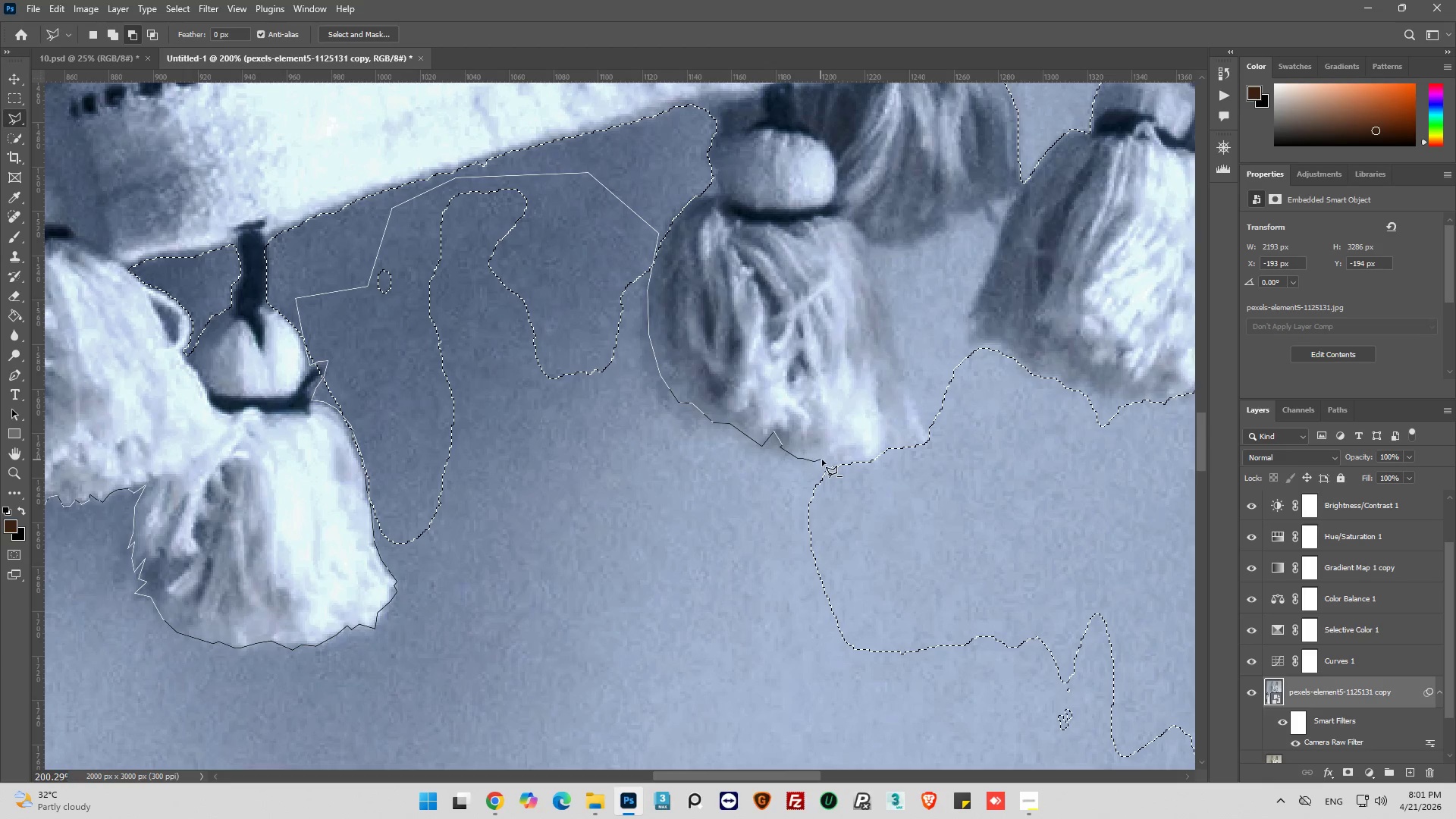 
left_click_drag(start_coordinate=[821, 460], to_coordinate=[825, 460])
 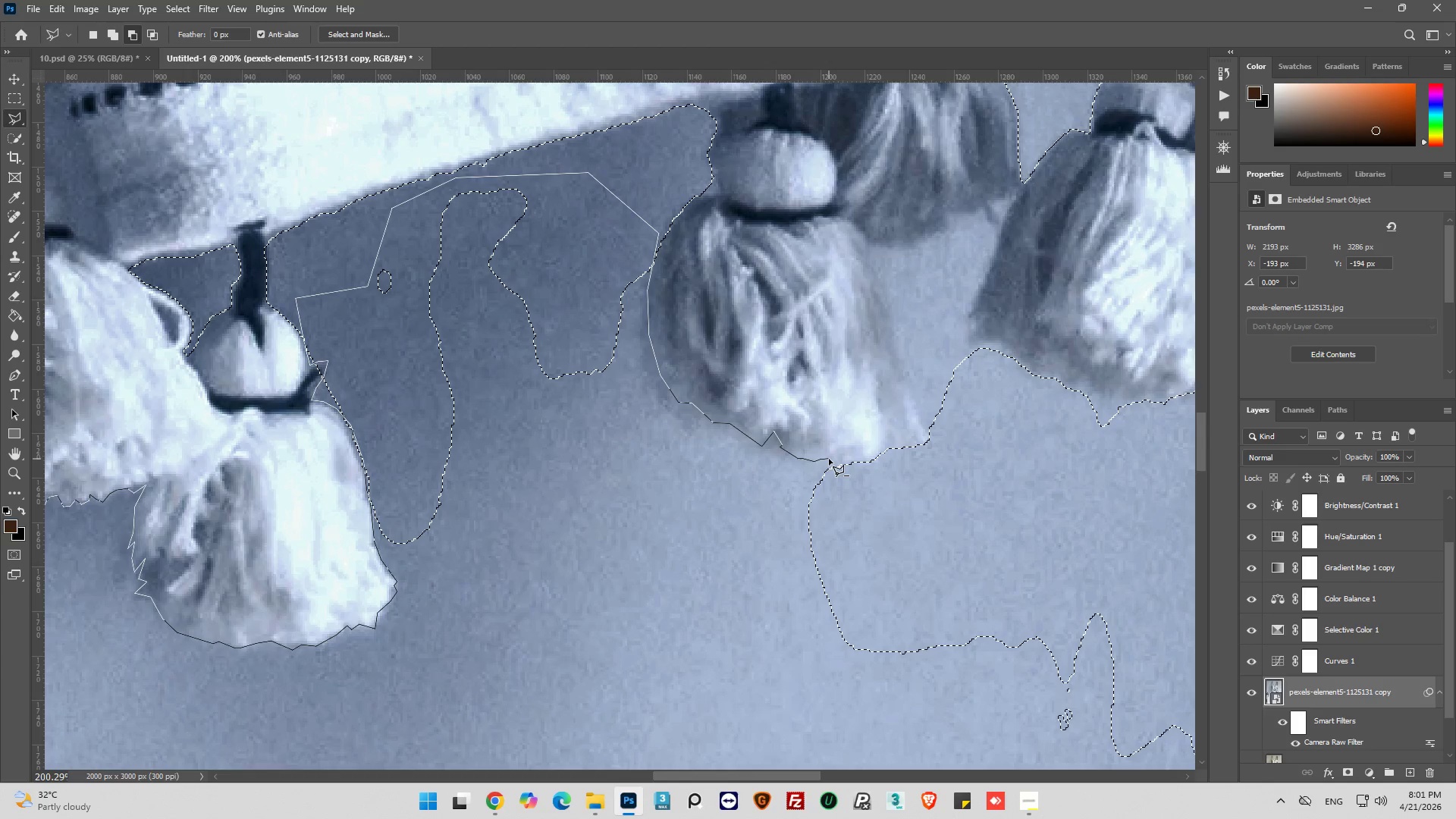 
triple_click([829, 459])
 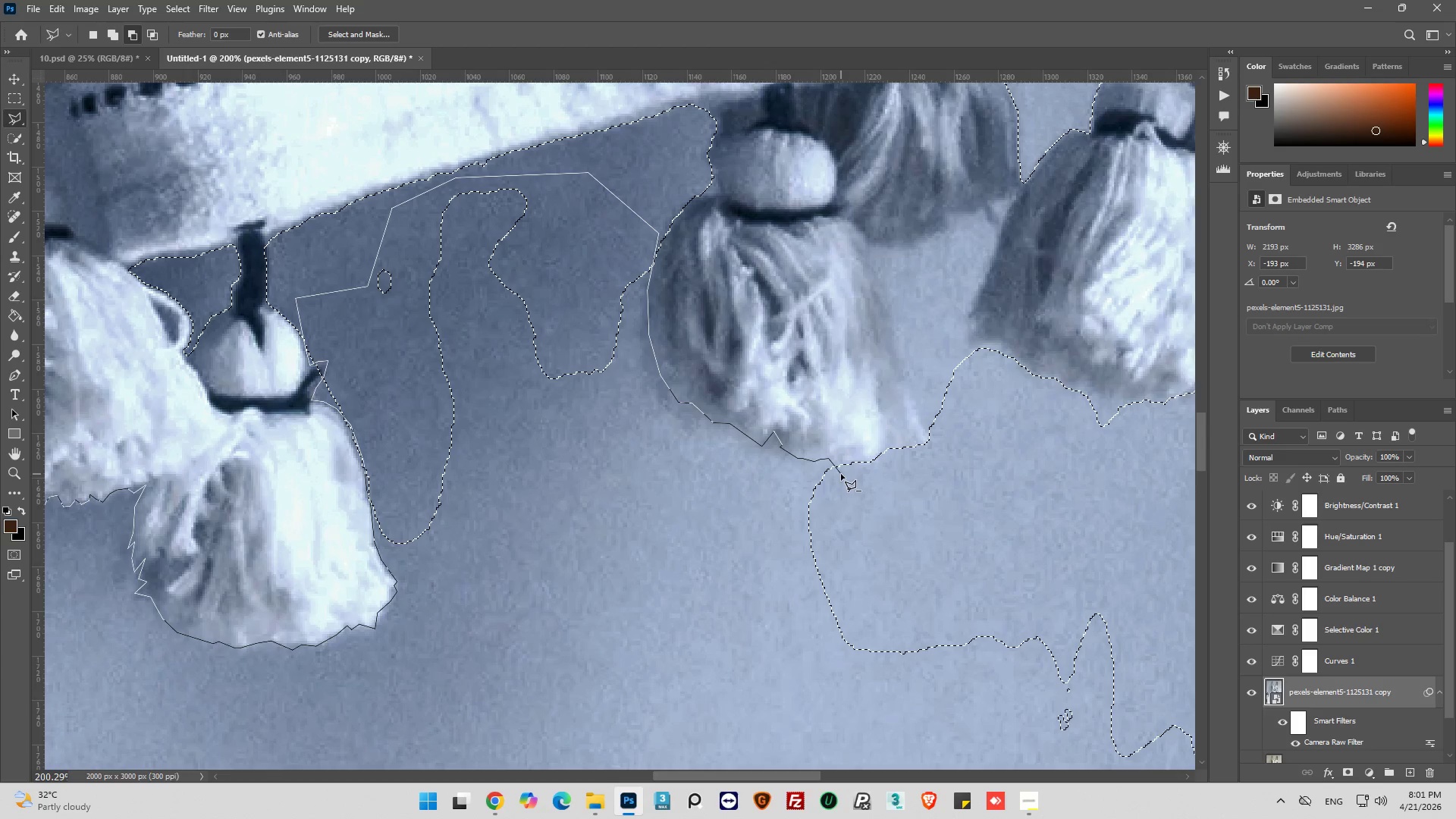 
left_click_drag(start_coordinate=[841, 474], to_coordinate=[844, 478])
 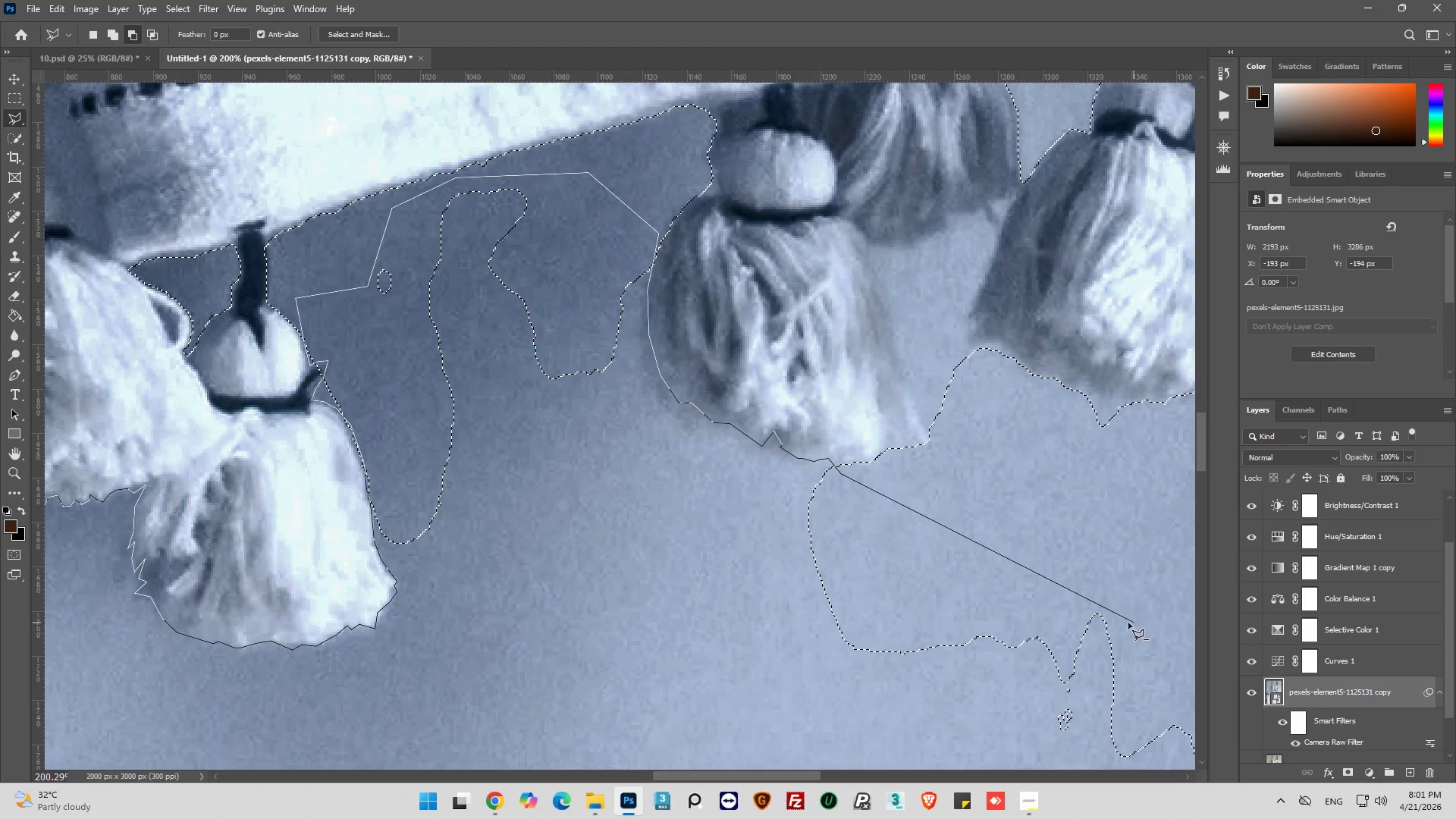 
hold_key(key=AltLeft, duration=0.66)
scroll: coordinate [908, 591], scroll_direction: down, amount: 7.0
 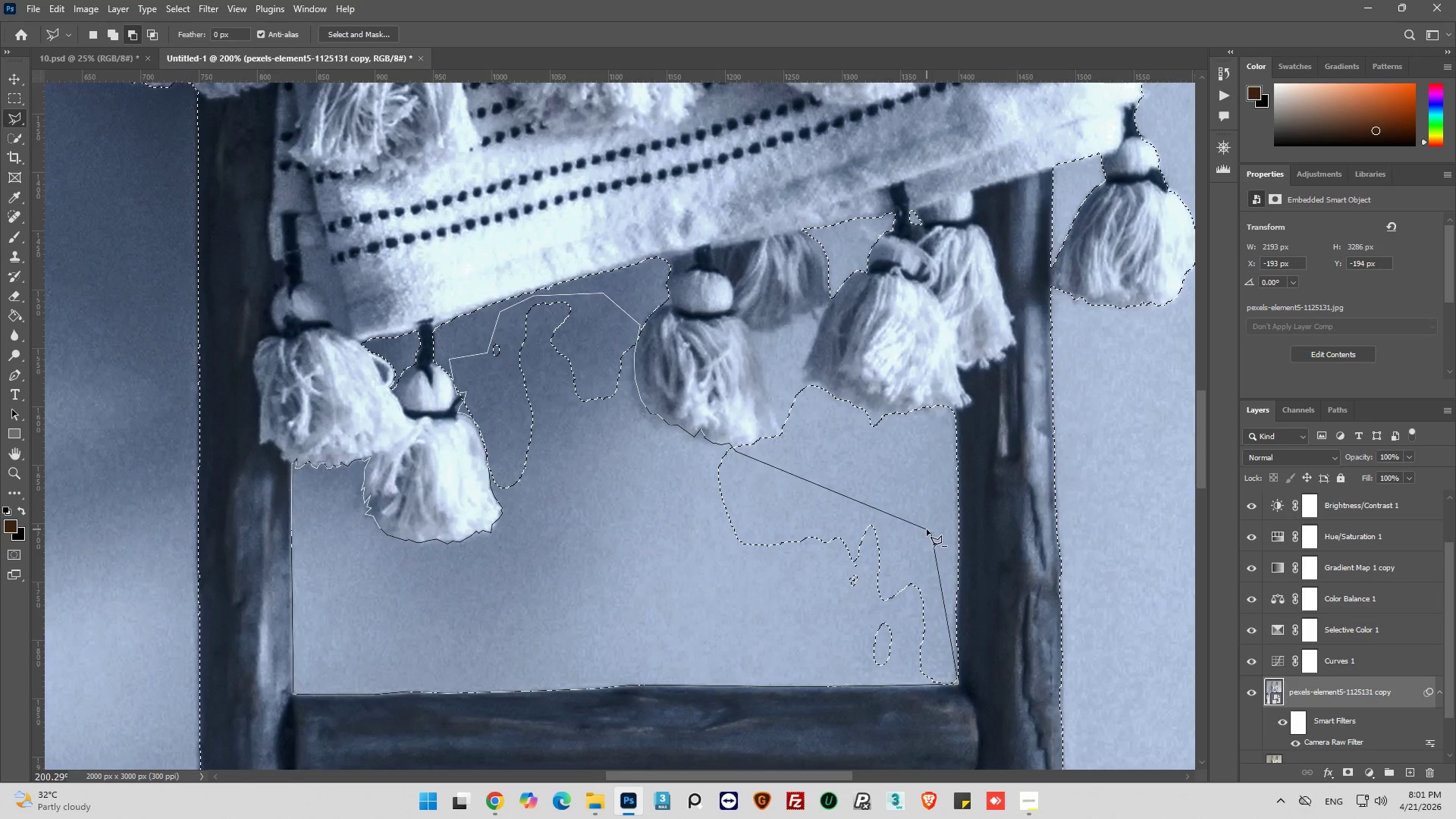 
left_click([930, 531])
 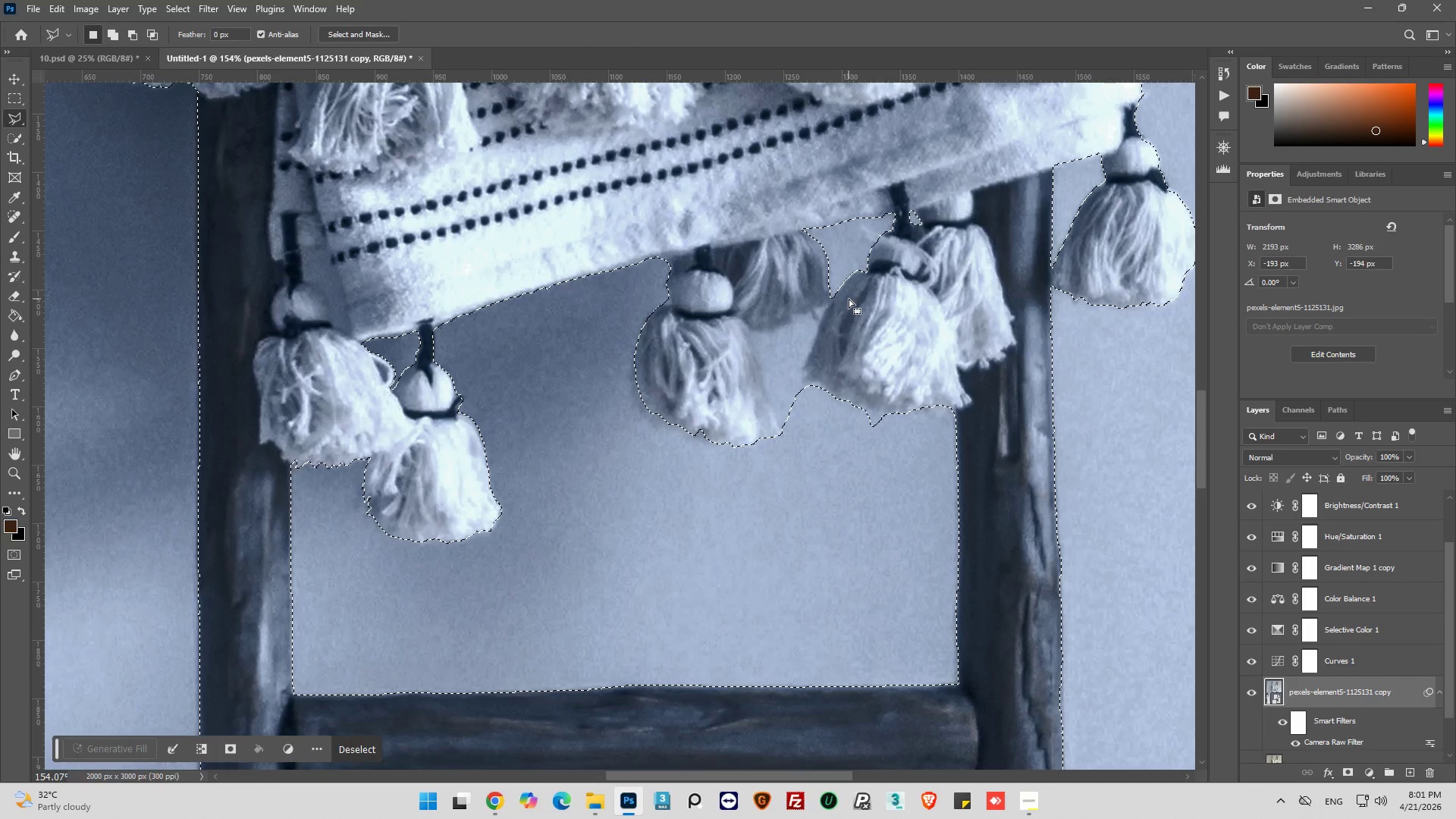 
scroll: coordinate [849, 299], scroll_direction: up, amount: 1.0
 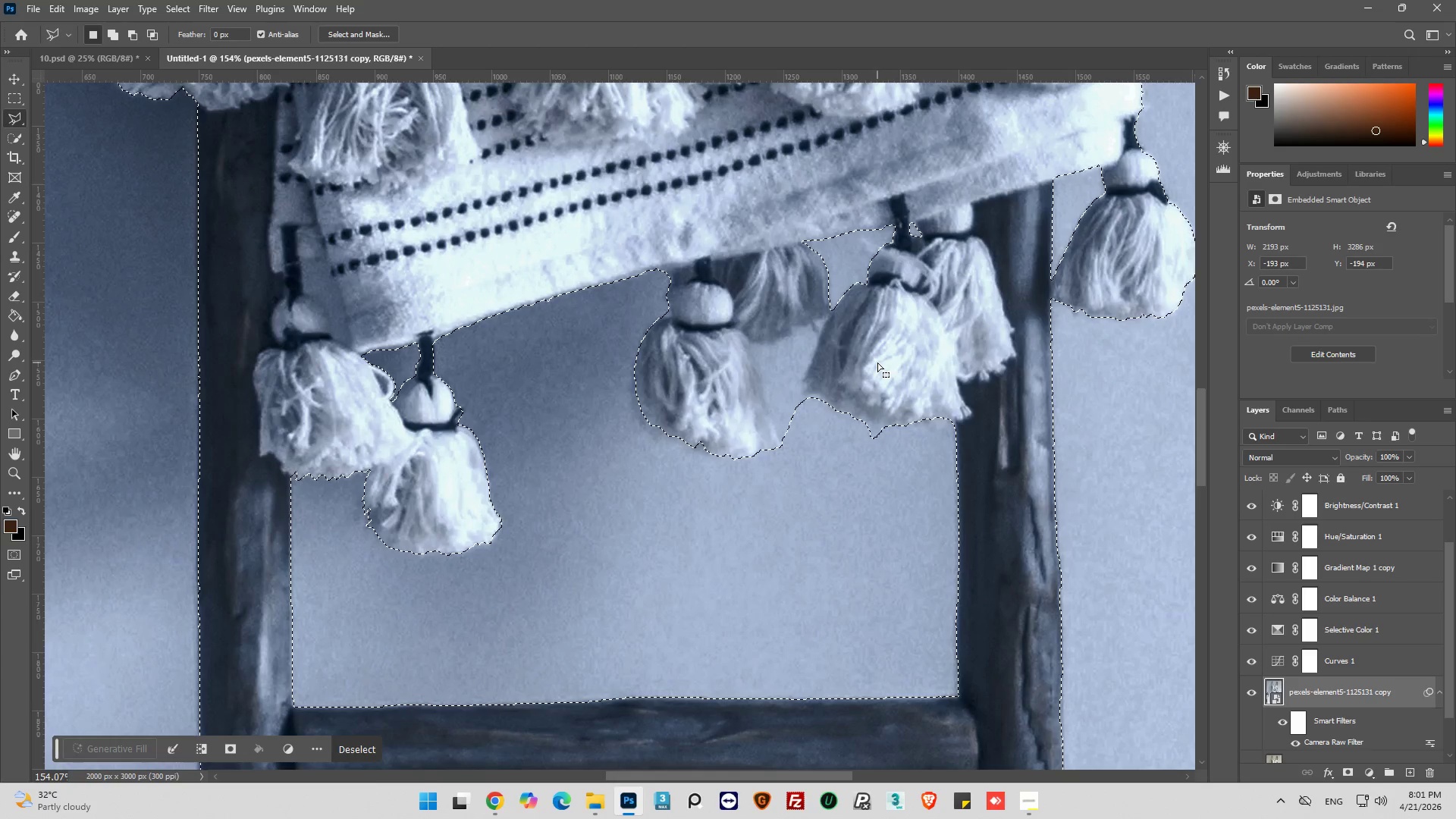 
hold_key(key=AltLeft, duration=0.7)
scroll: coordinate [811, 400], scroll_direction: up, amount: 9.0
 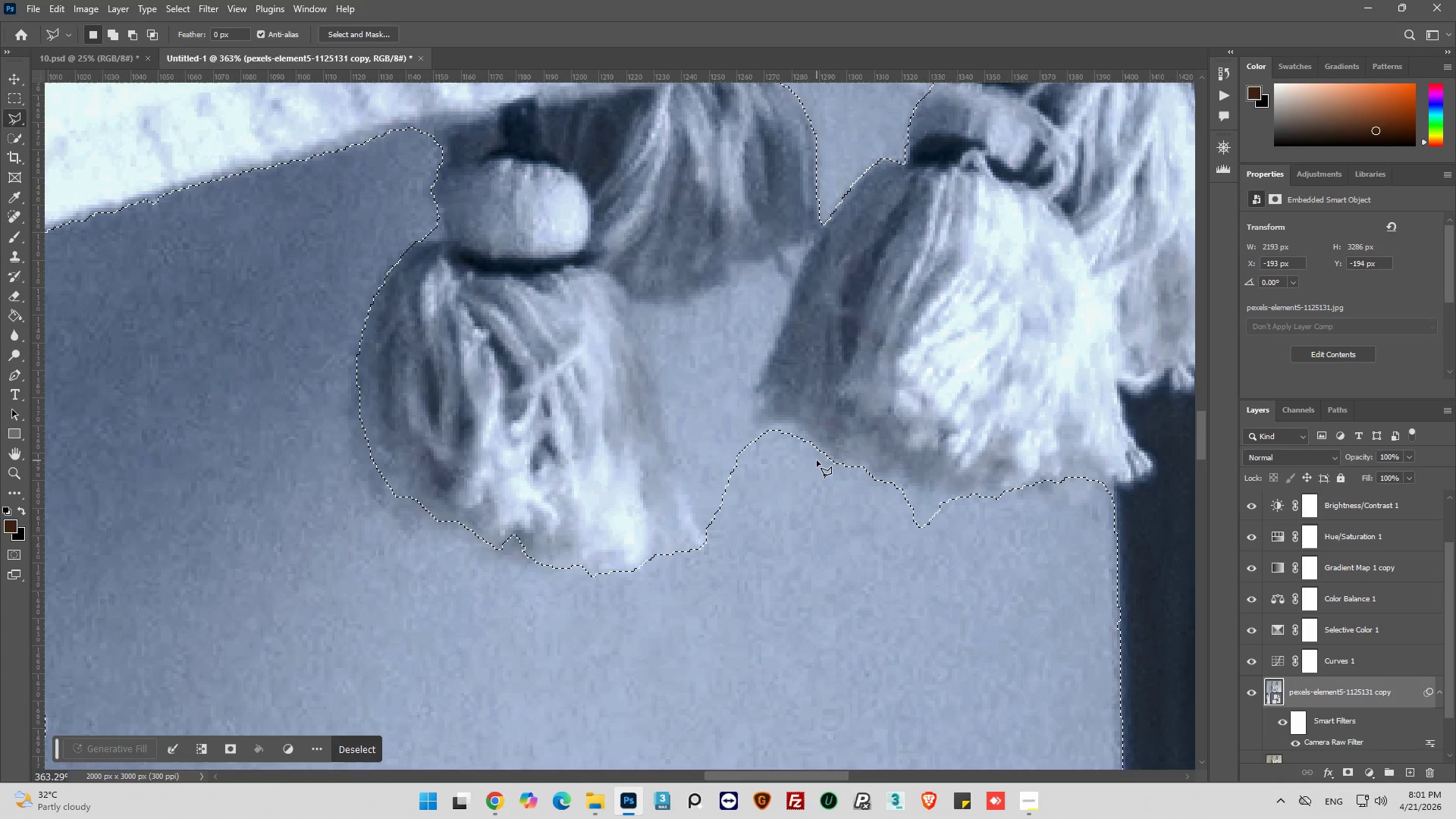 
hold_key(key=AltLeft, duration=0.88)
left_click([803, 463])
 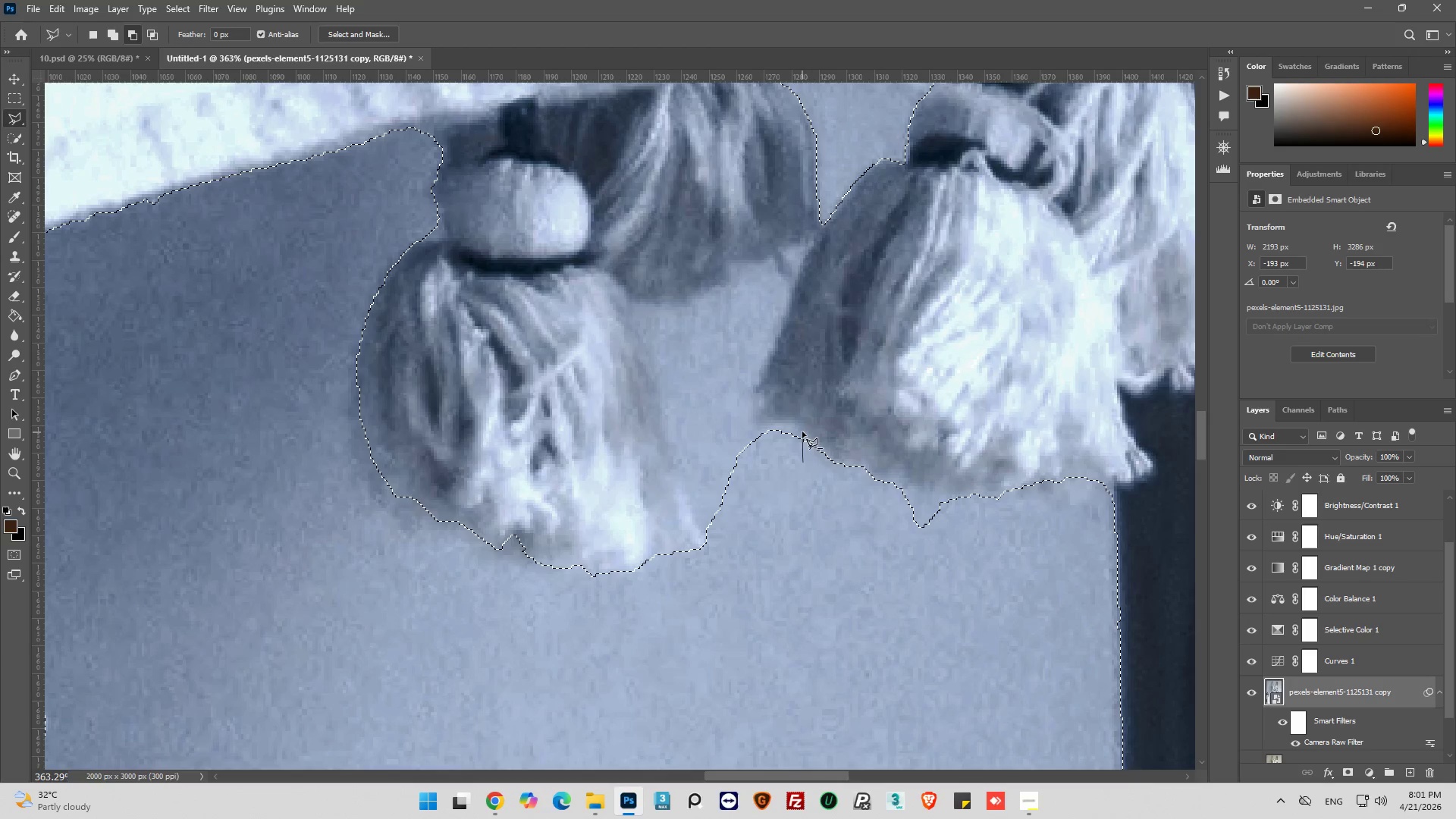 
left_click_drag(start_coordinate=[801, 430], to_coordinate=[796, 431])
 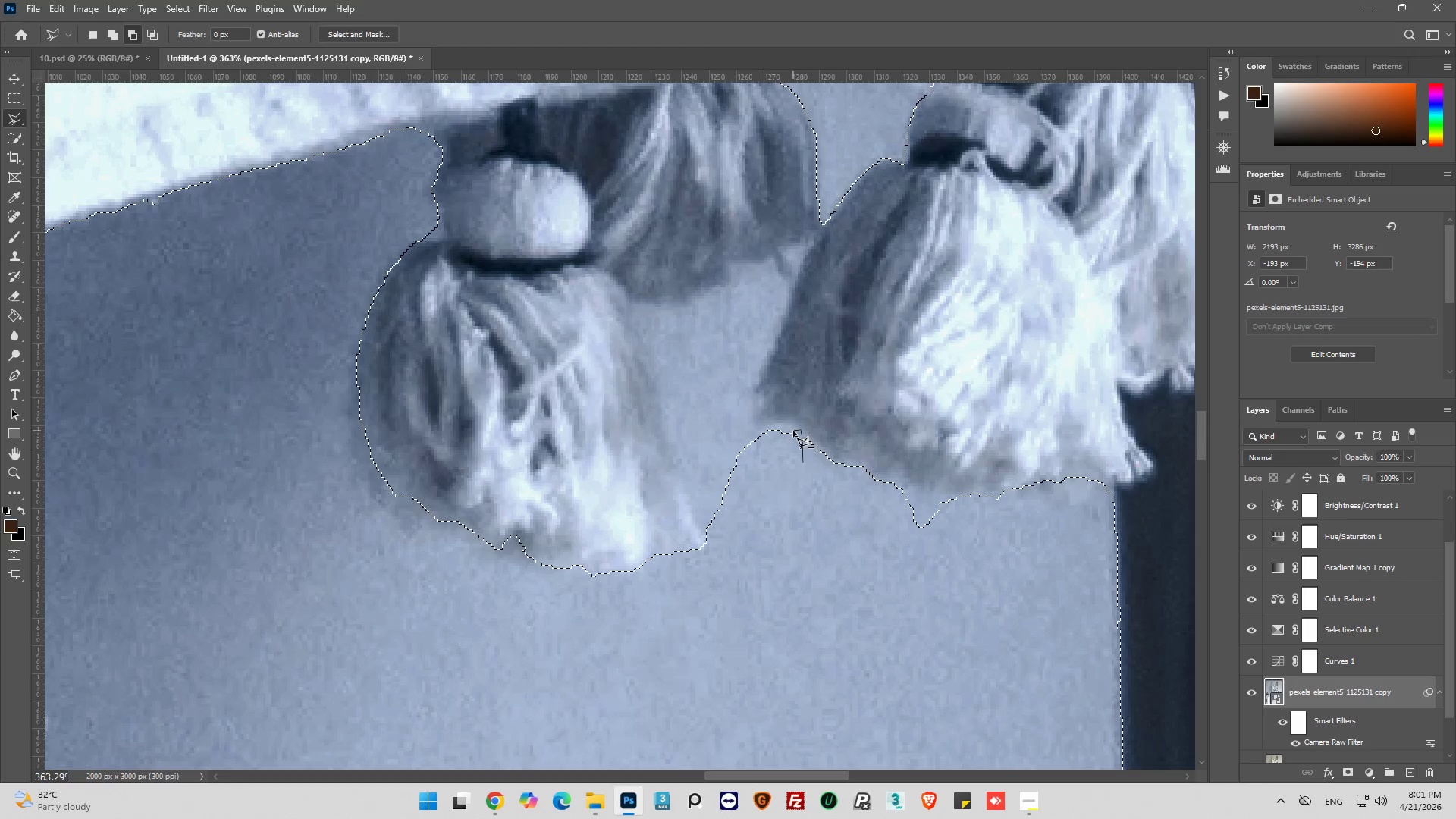 
triple_click([793, 431])
 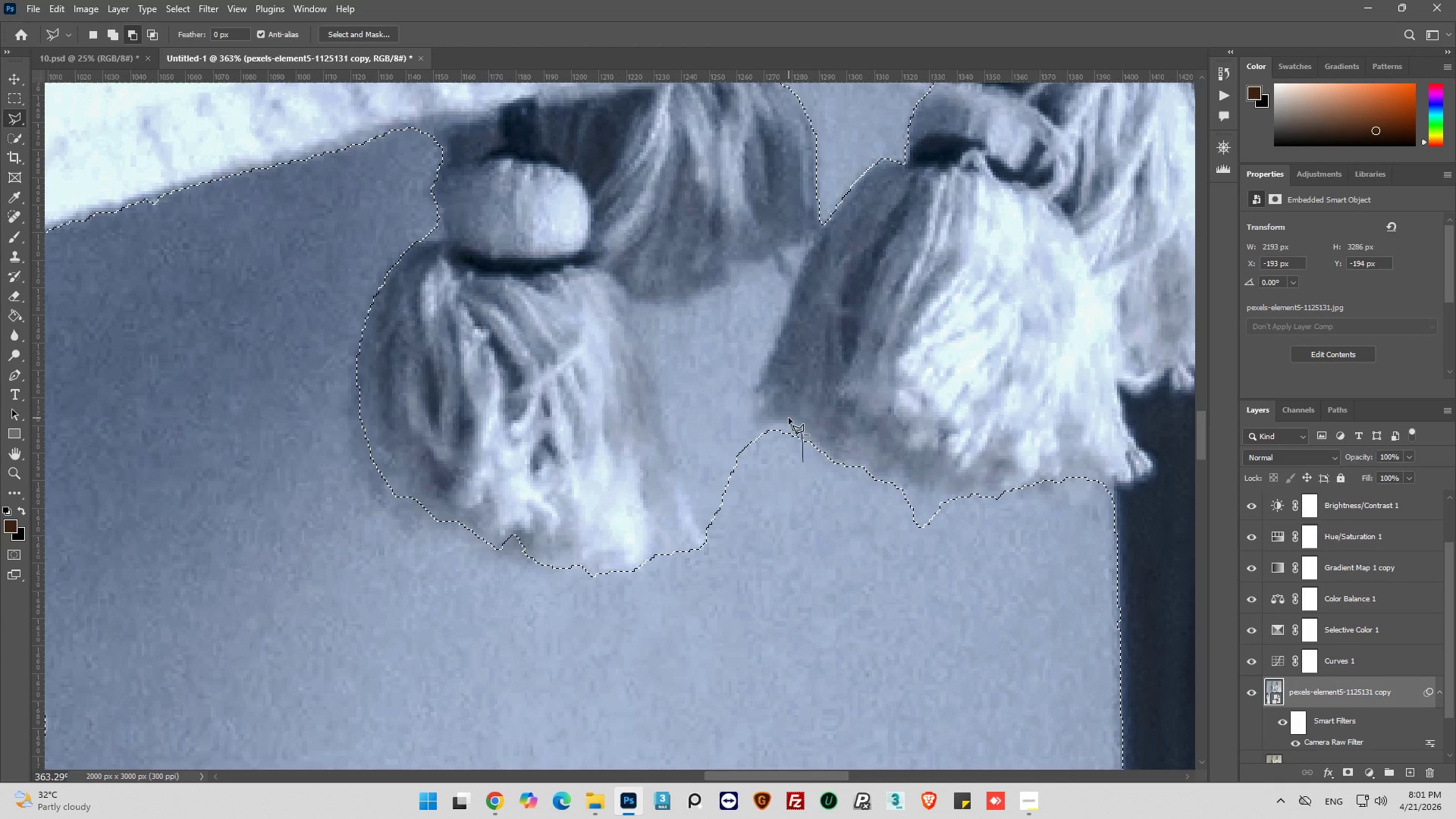 
left_click([789, 418])
 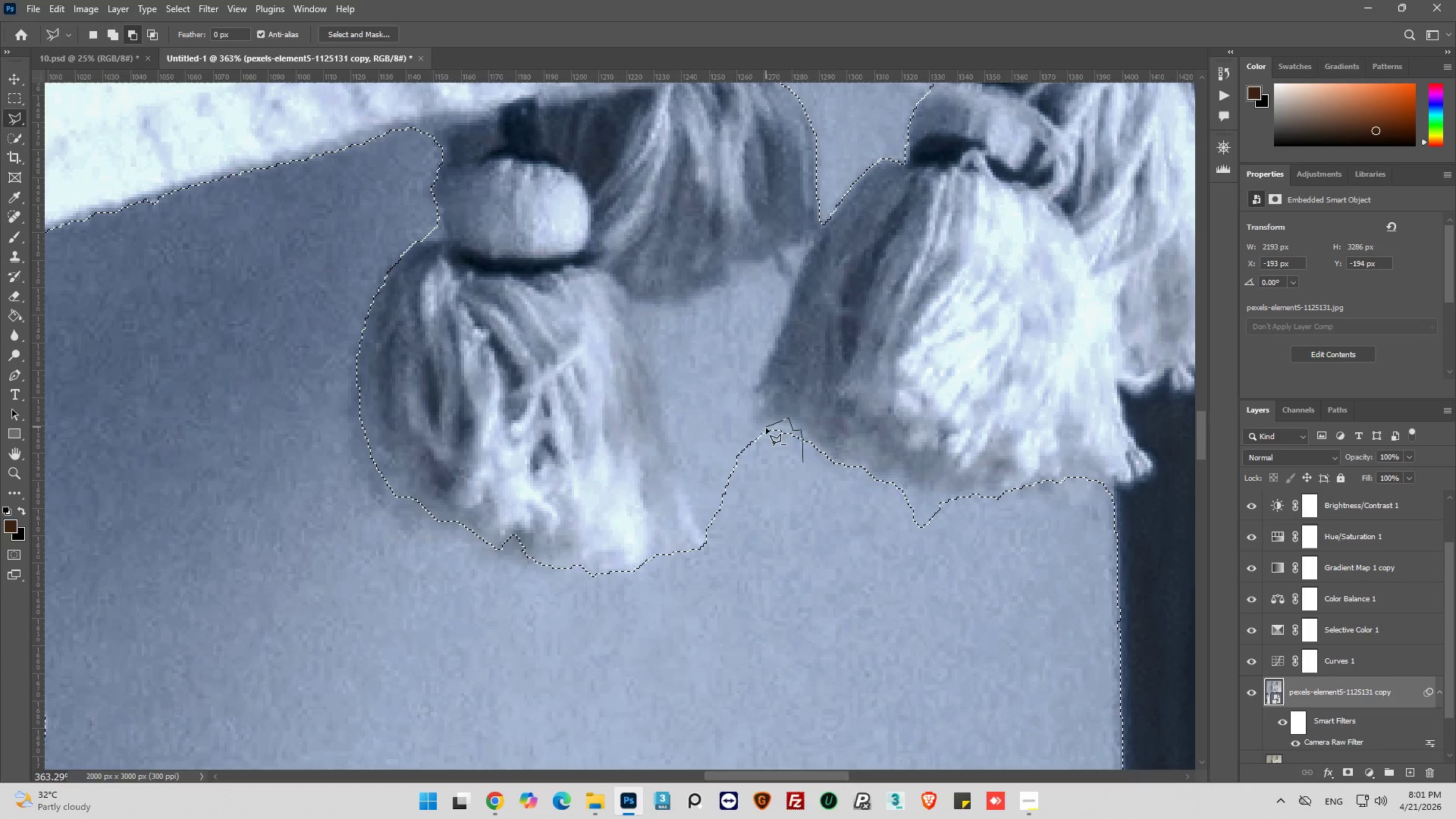 
double_click([754, 428])
 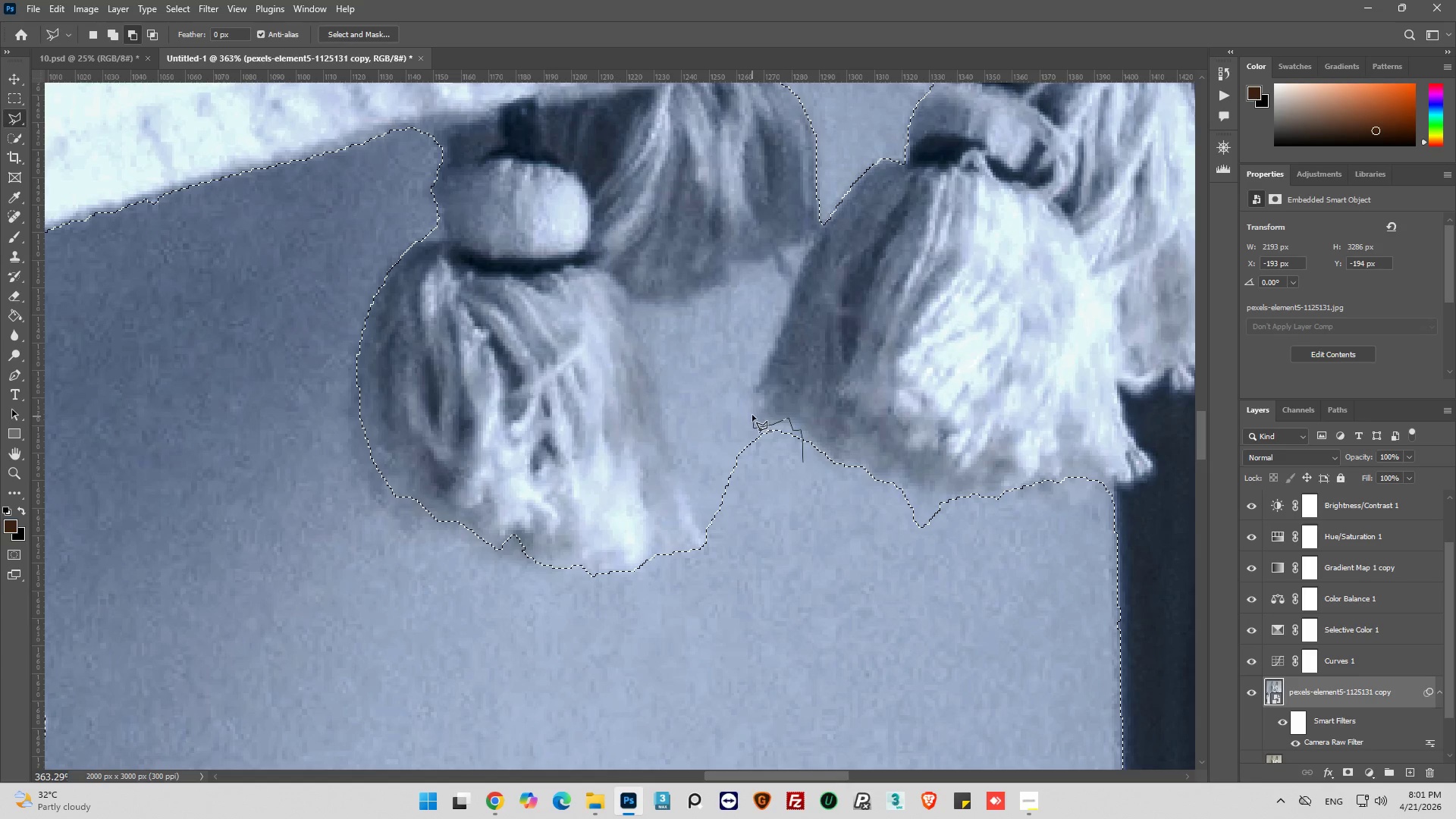 
left_click_drag(start_coordinate=[752, 415], to_coordinate=[755, 410])
 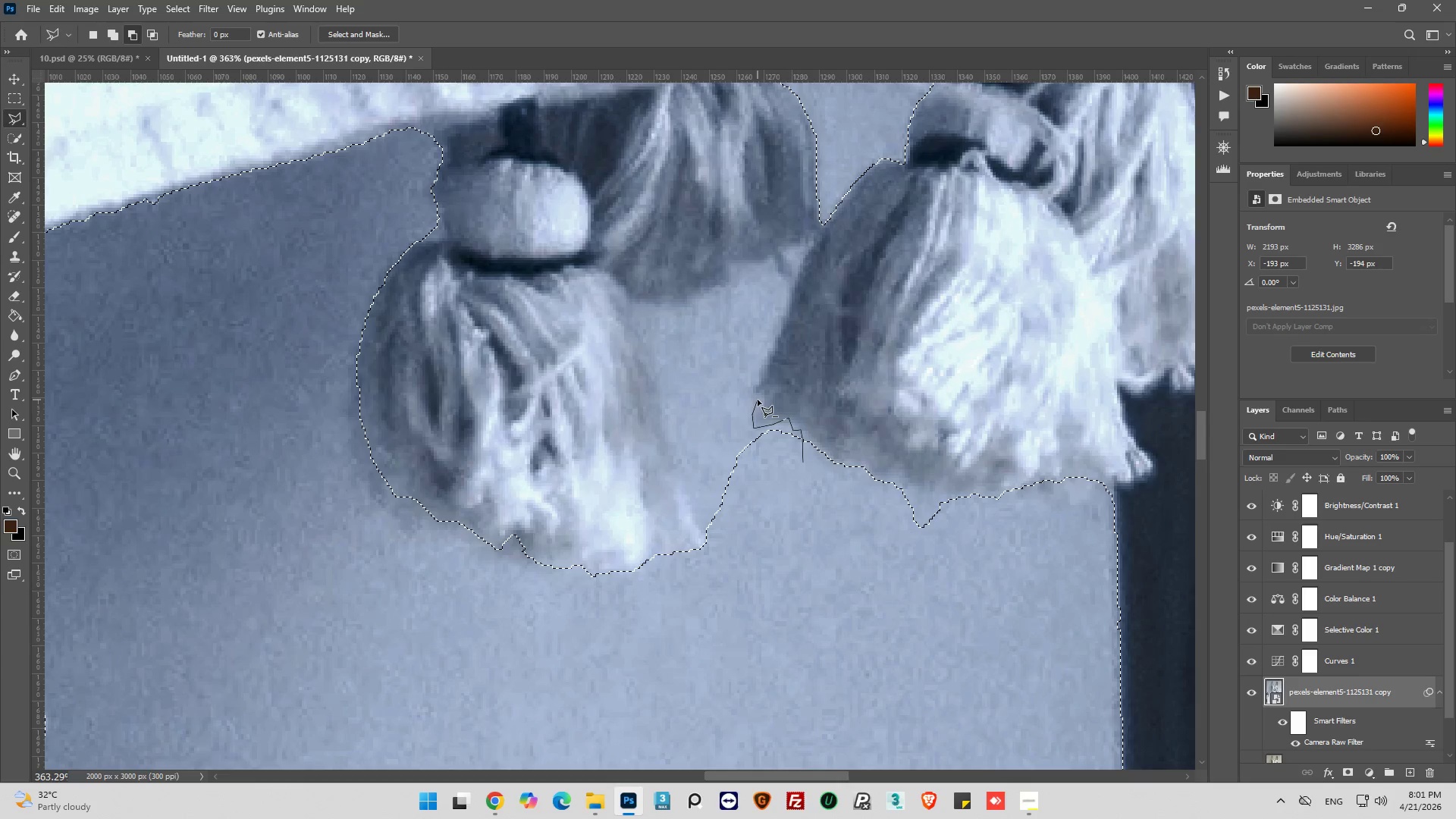 
left_click([758, 397])
 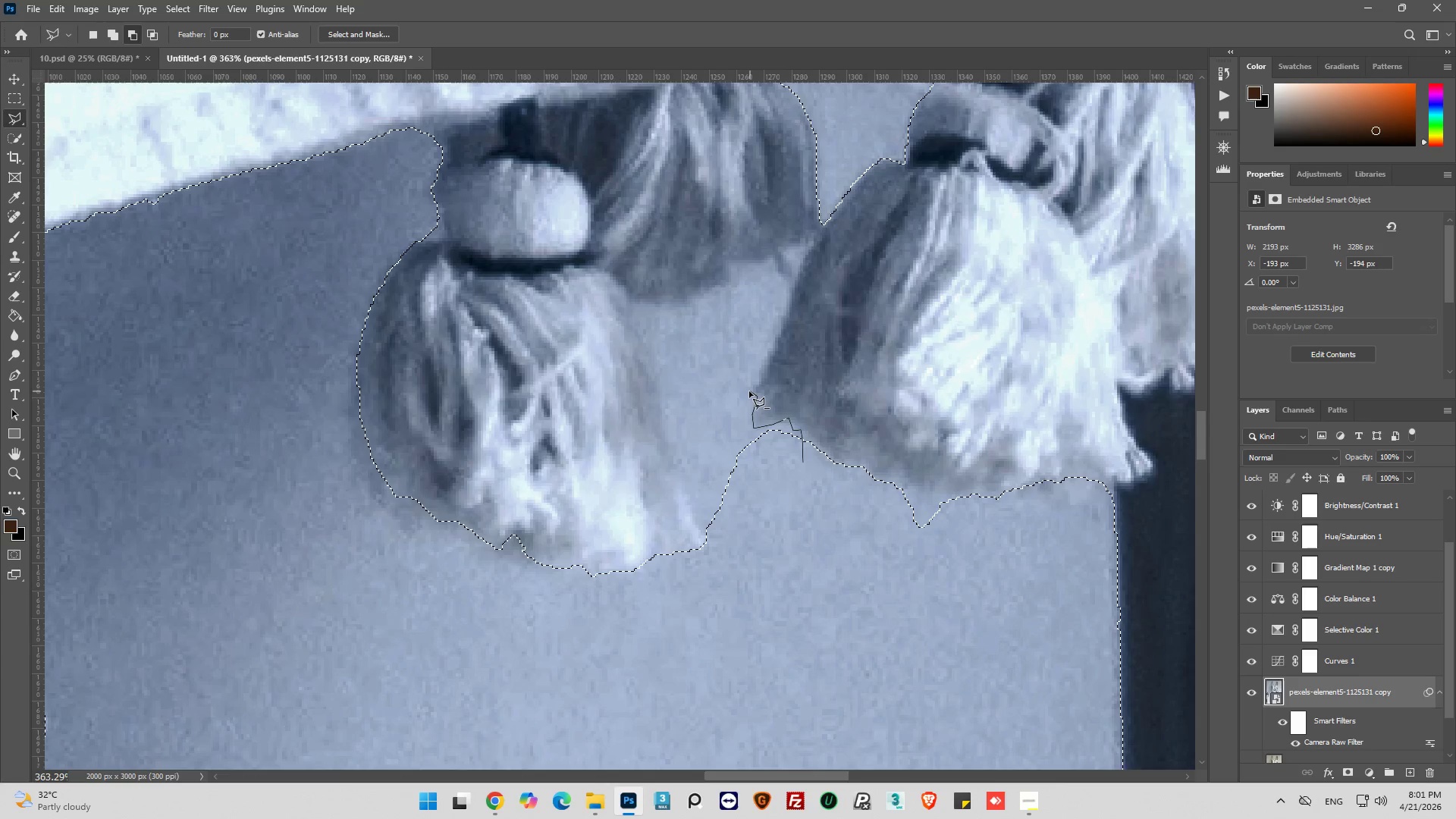 
left_click([749, 391])
 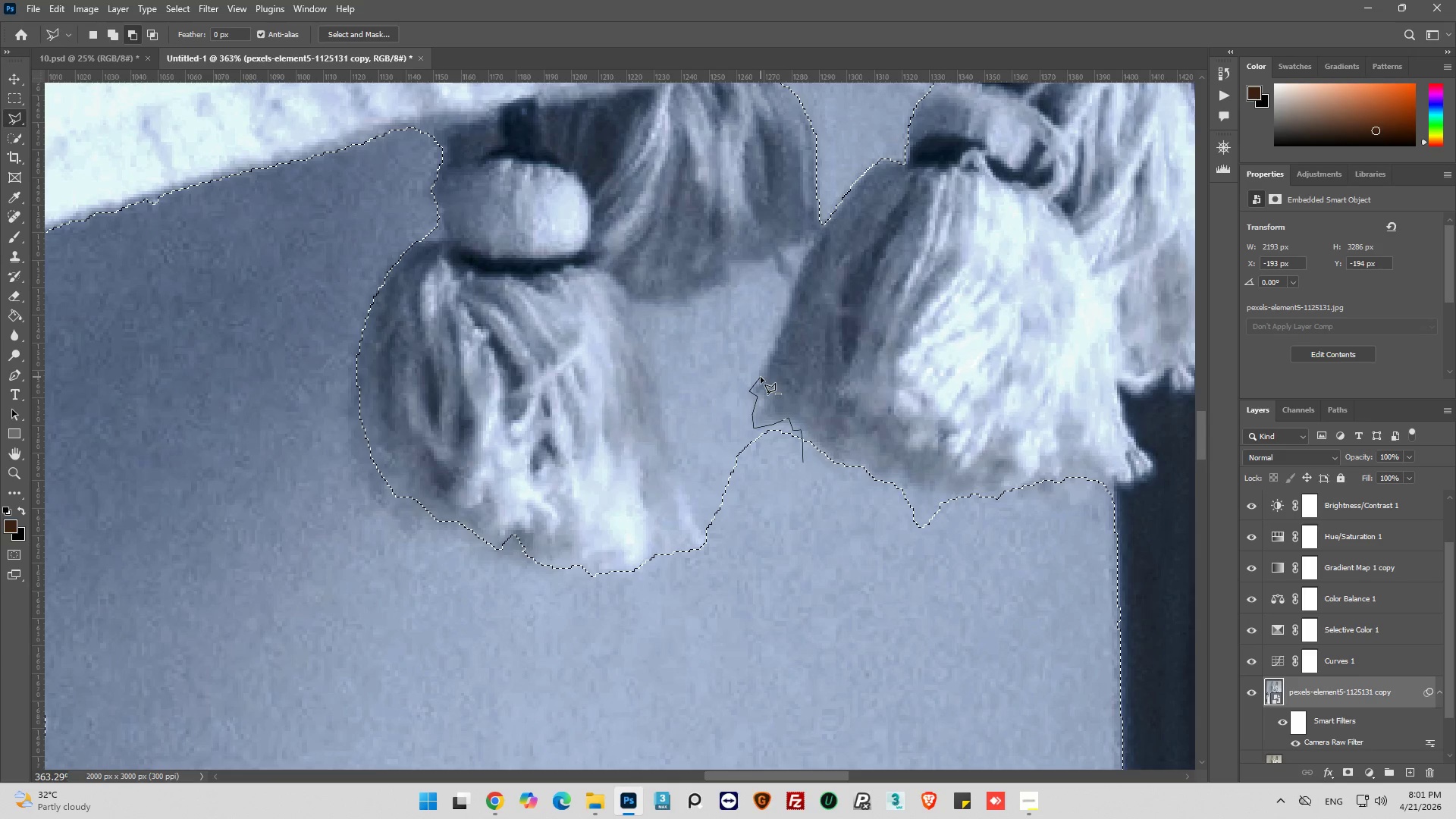 
left_click([764, 372])
 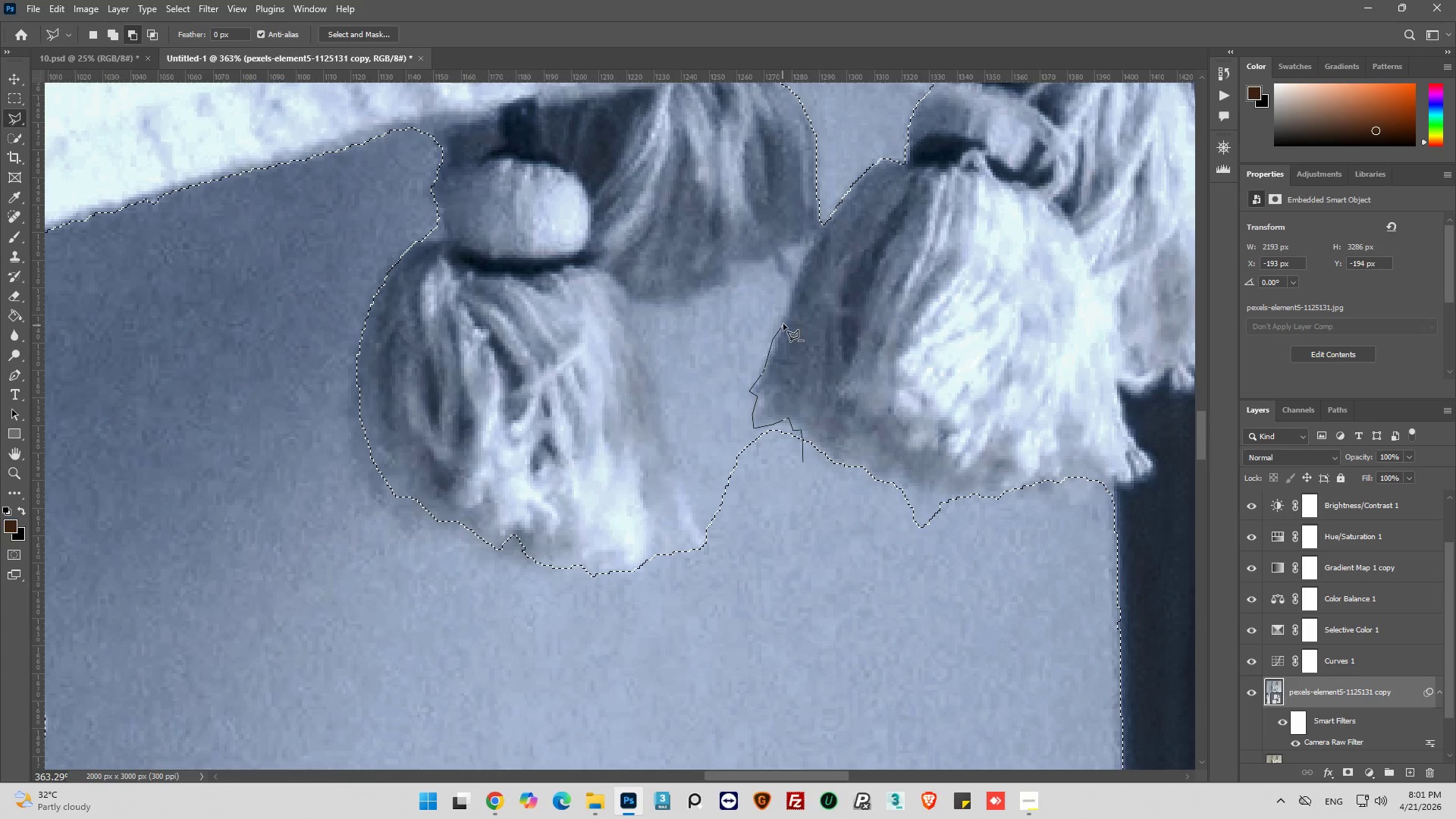 
left_click_drag(start_coordinate=[785, 316], to_coordinate=[787, 304])
 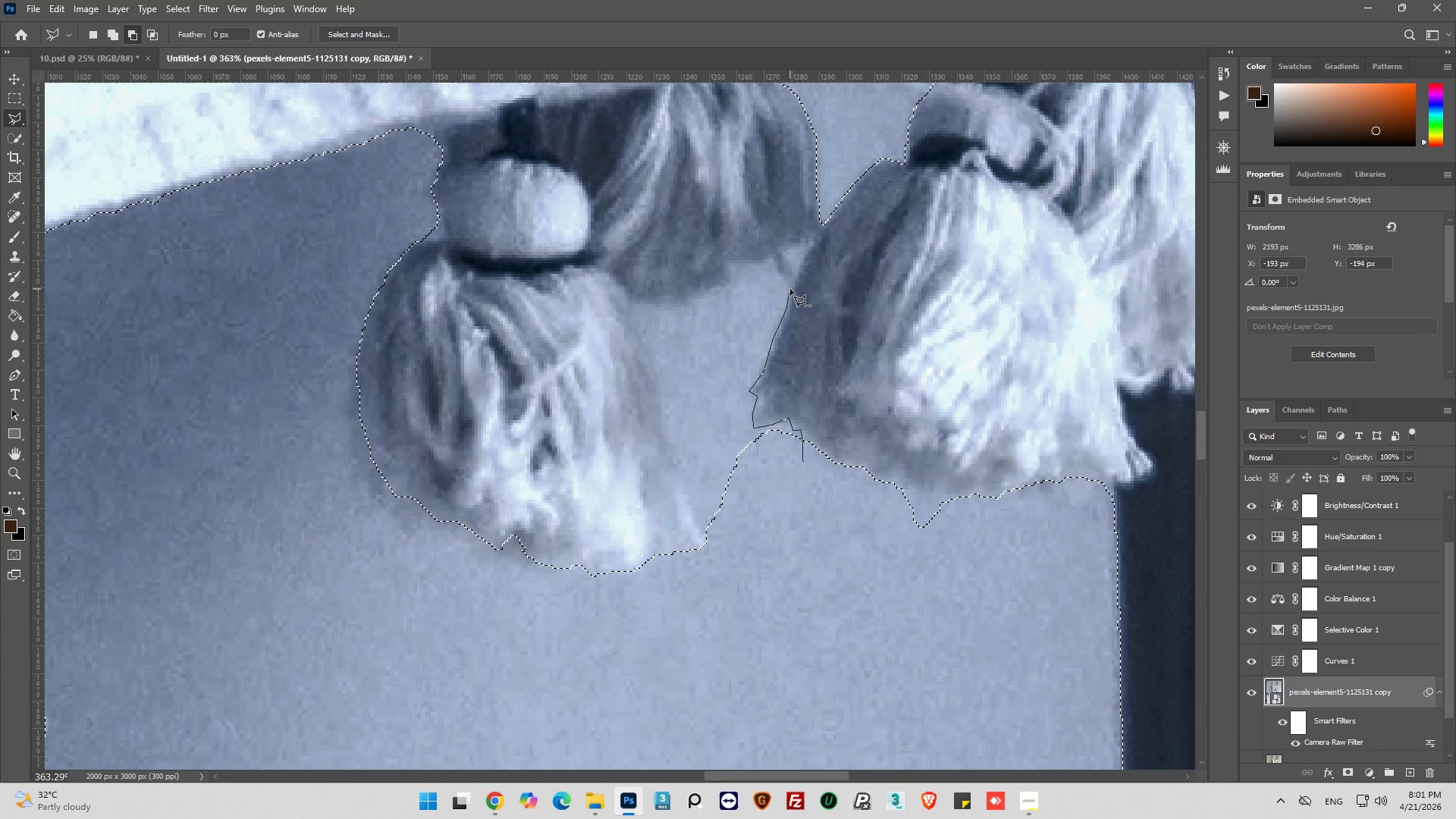 
left_click_drag(start_coordinate=[790, 289], to_coordinate=[790, 279])
 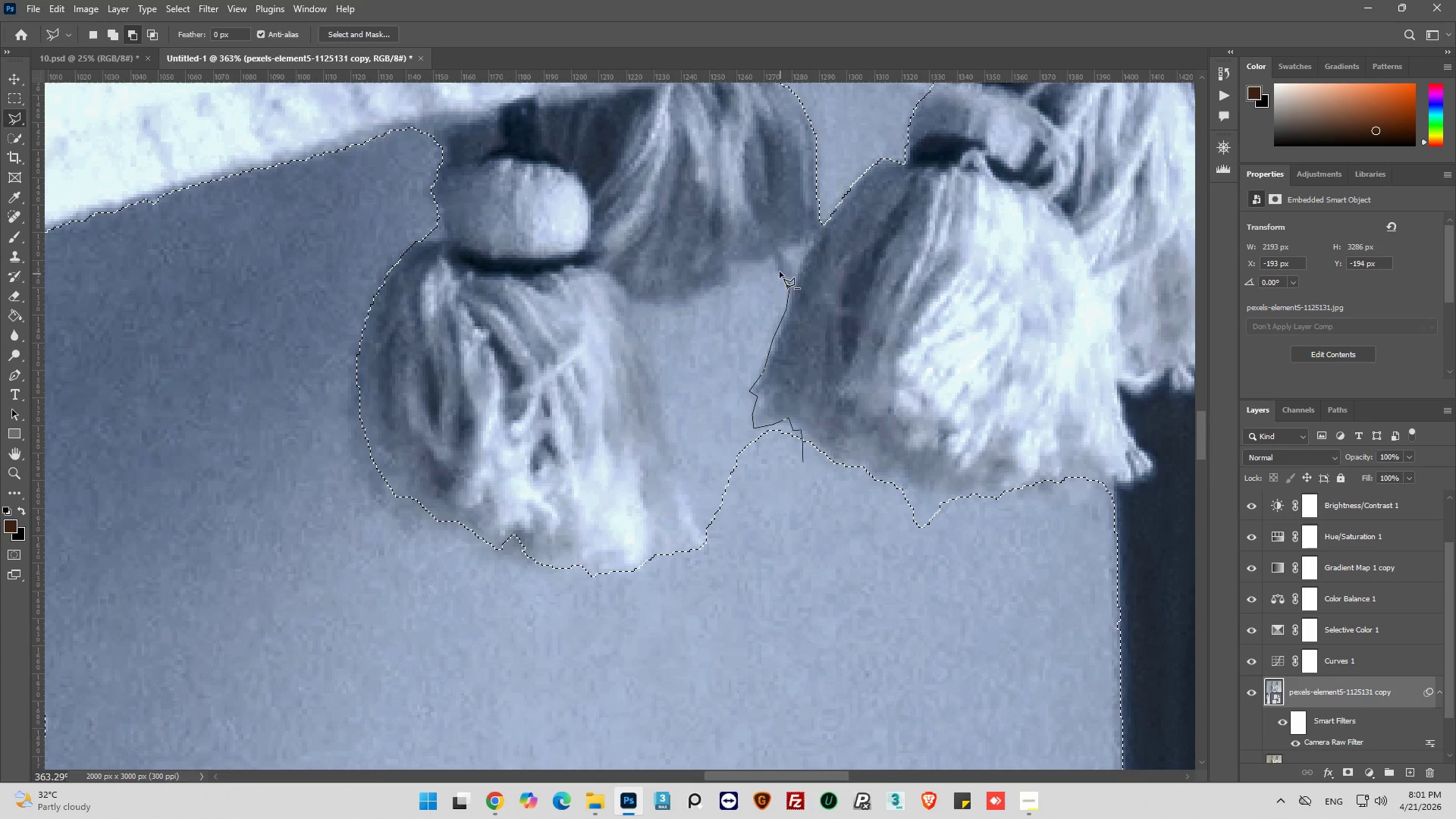 
left_click([779, 270])
 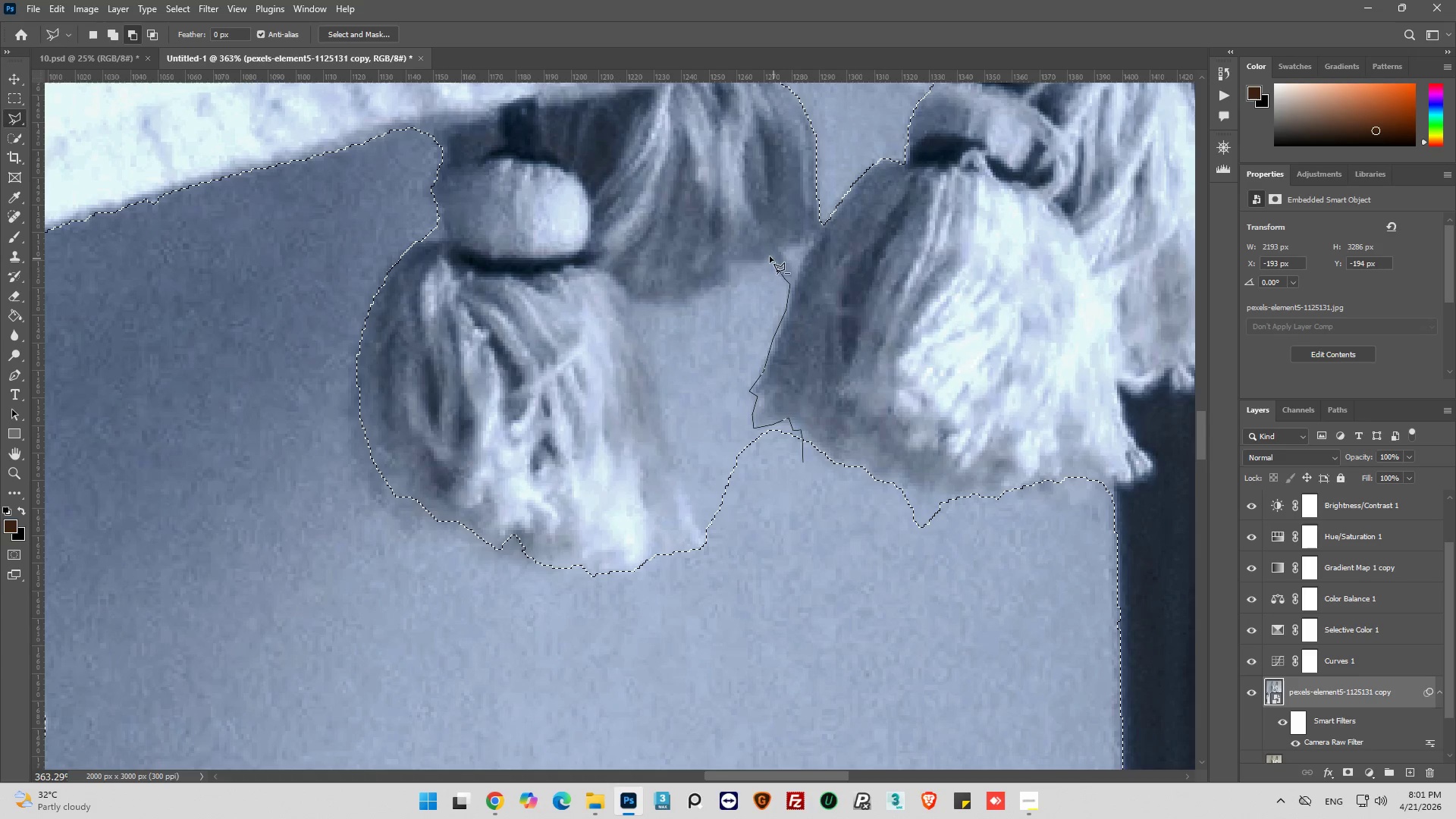 
left_click([767, 256])
 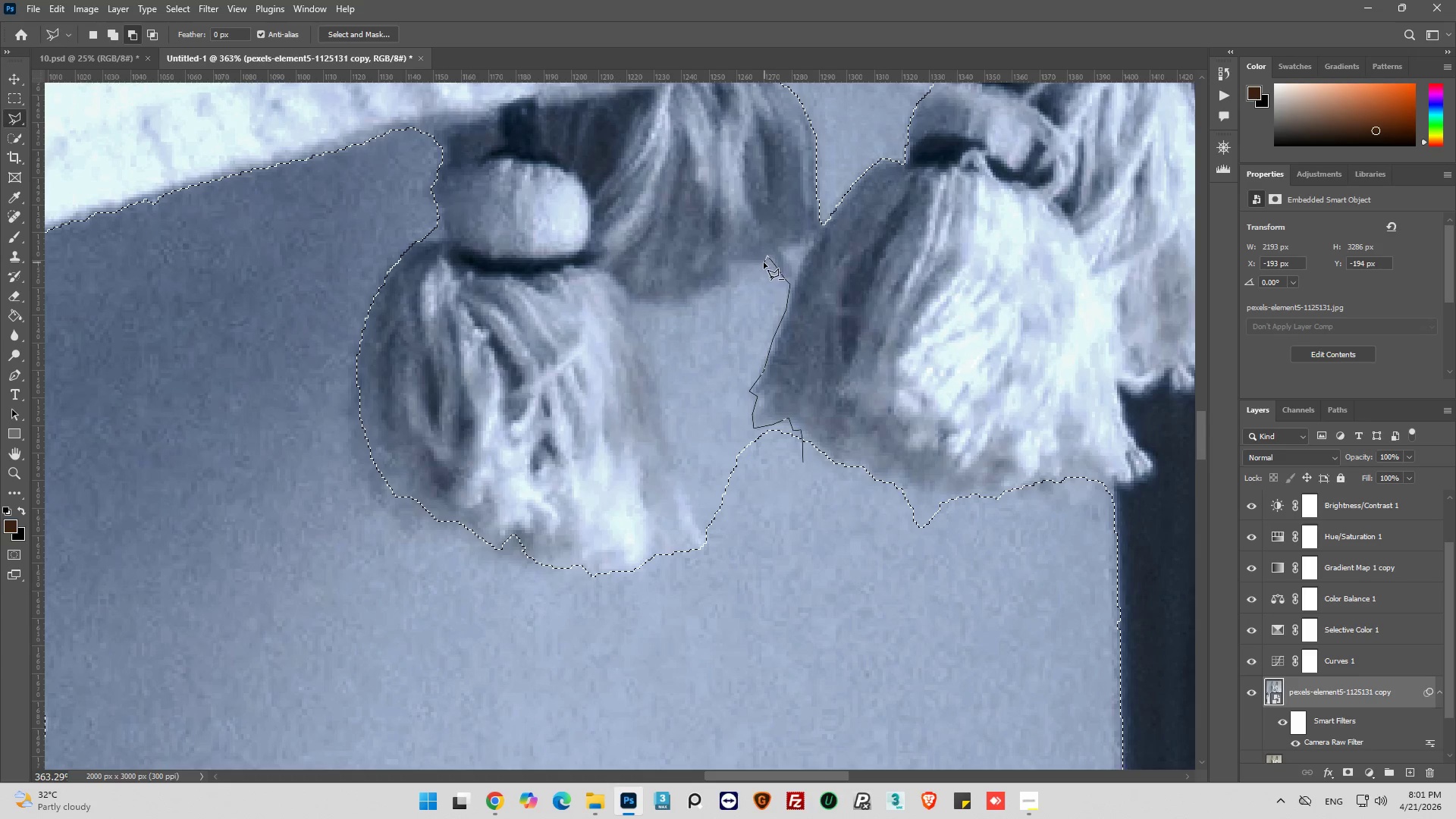 
left_click([760, 264])
 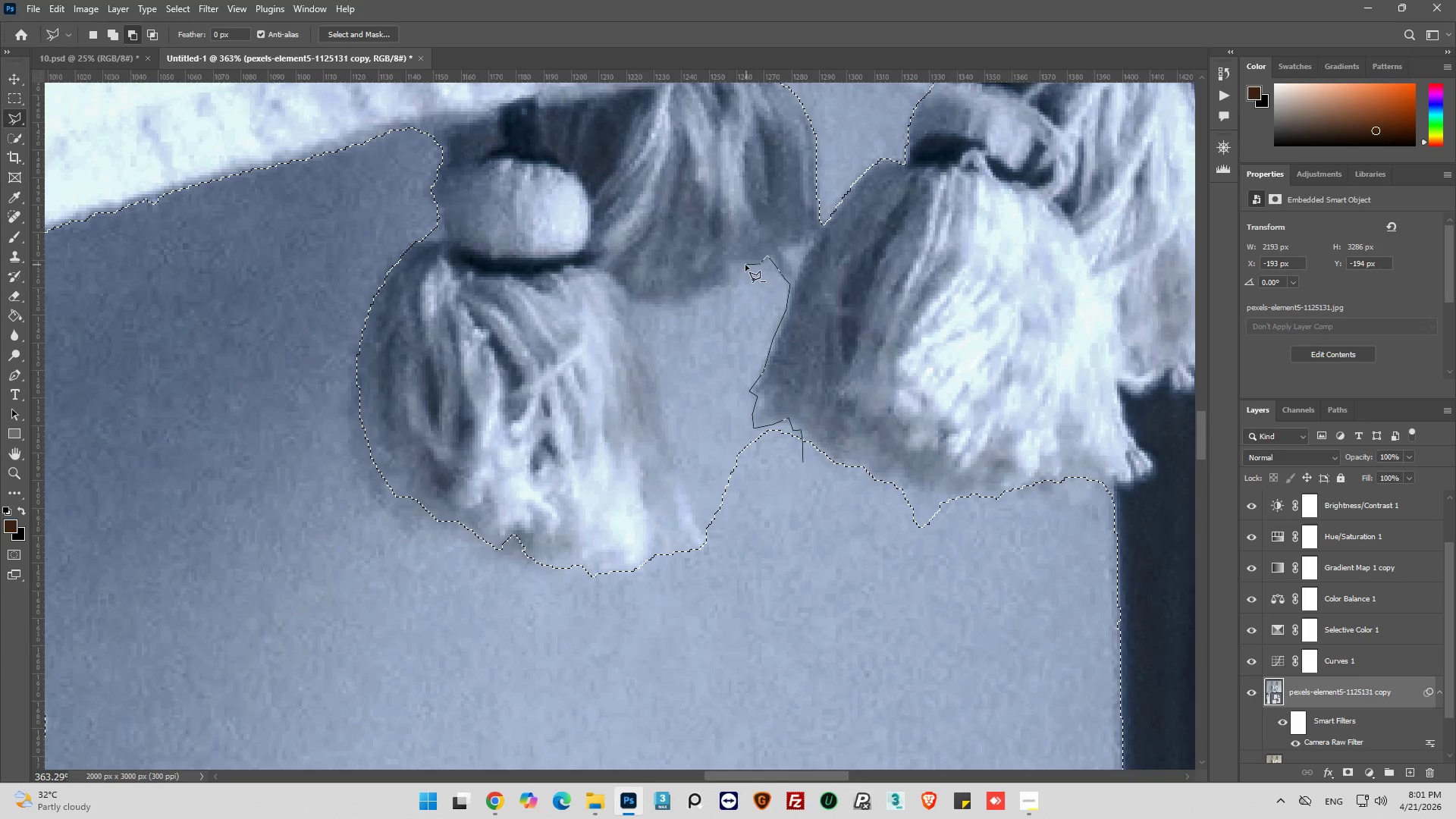 
left_click([745, 265])
 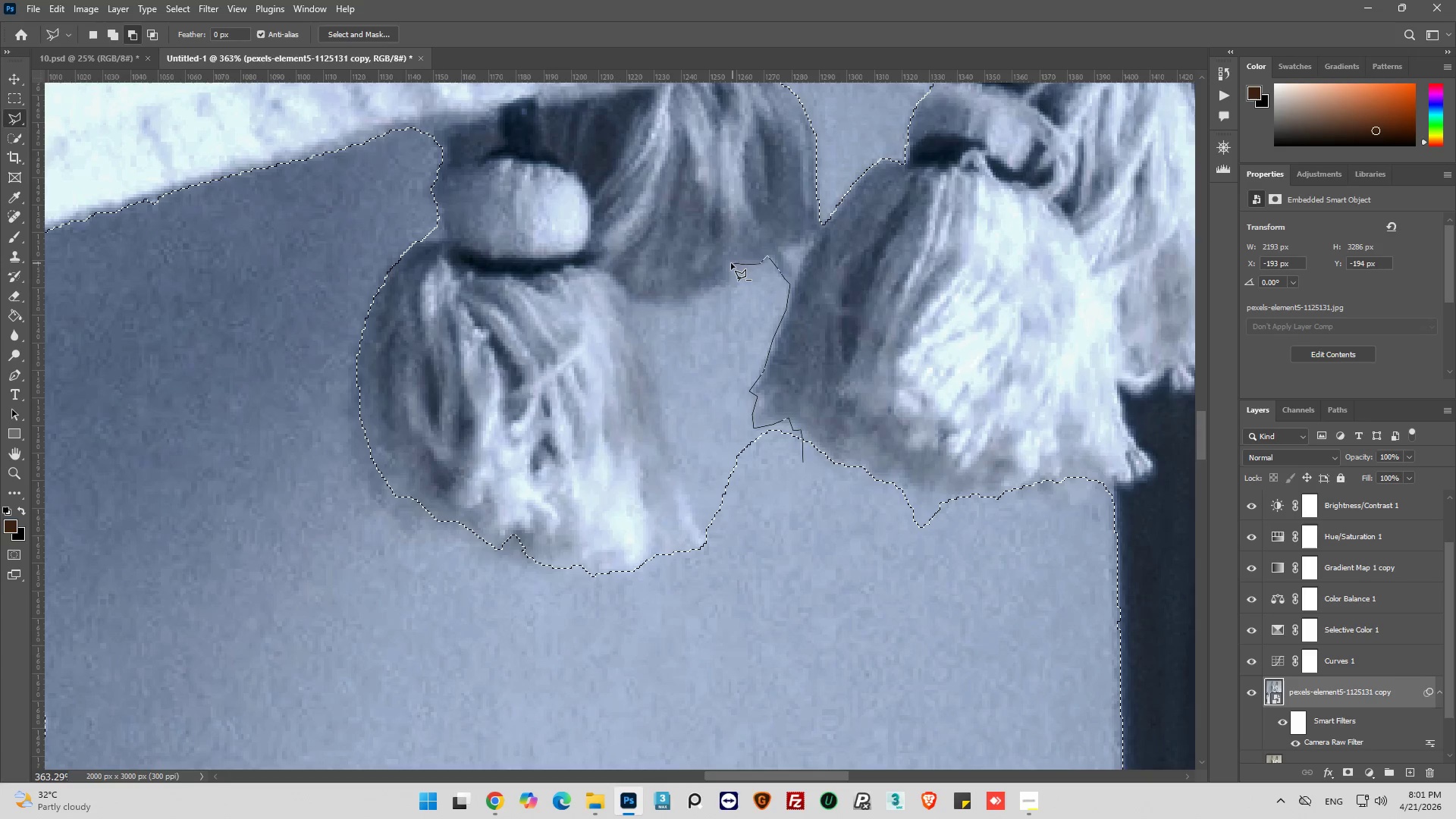 
left_click([730, 263])
 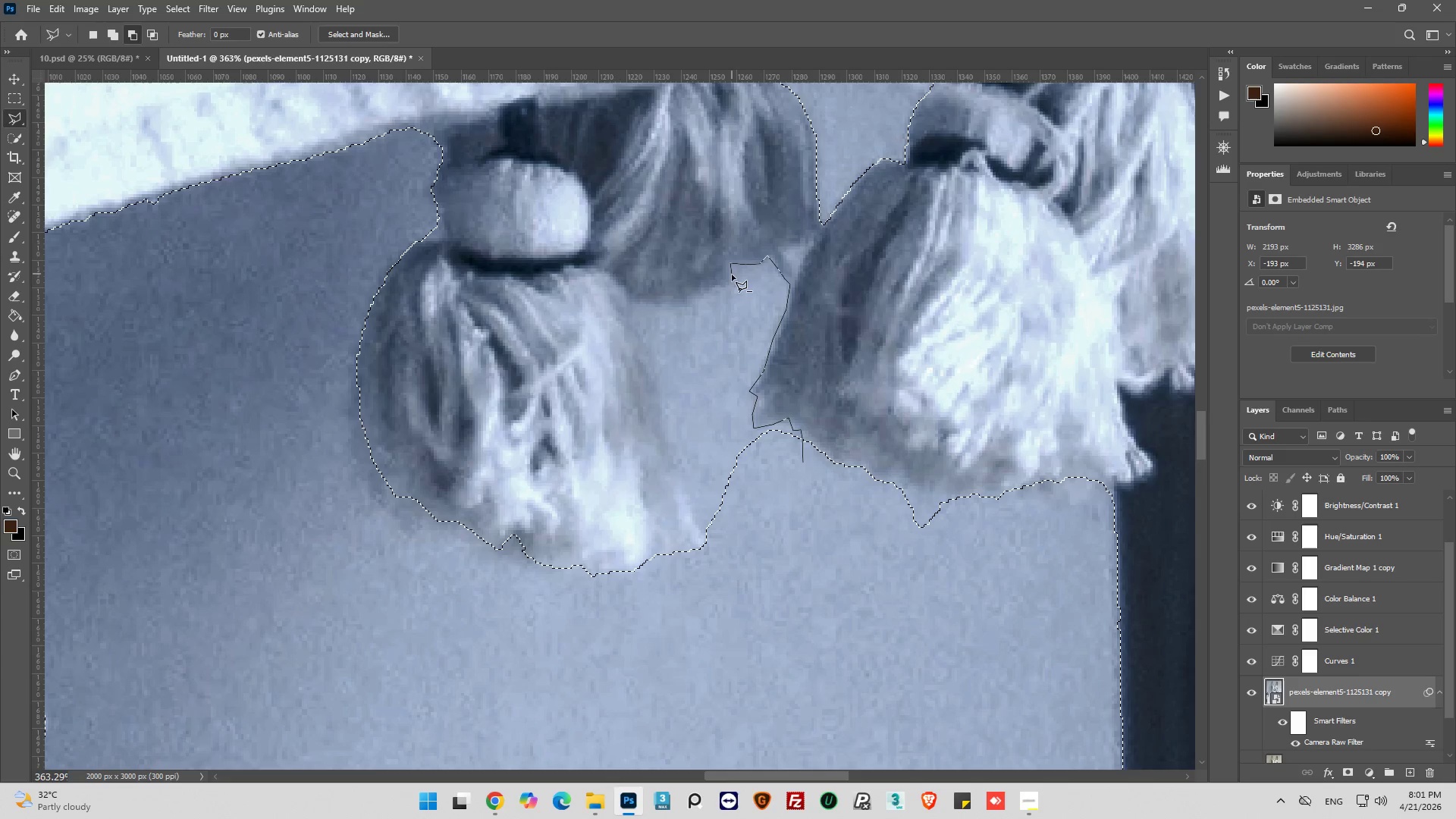 
left_click_drag(start_coordinate=[732, 276], to_coordinate=[733, 281])
 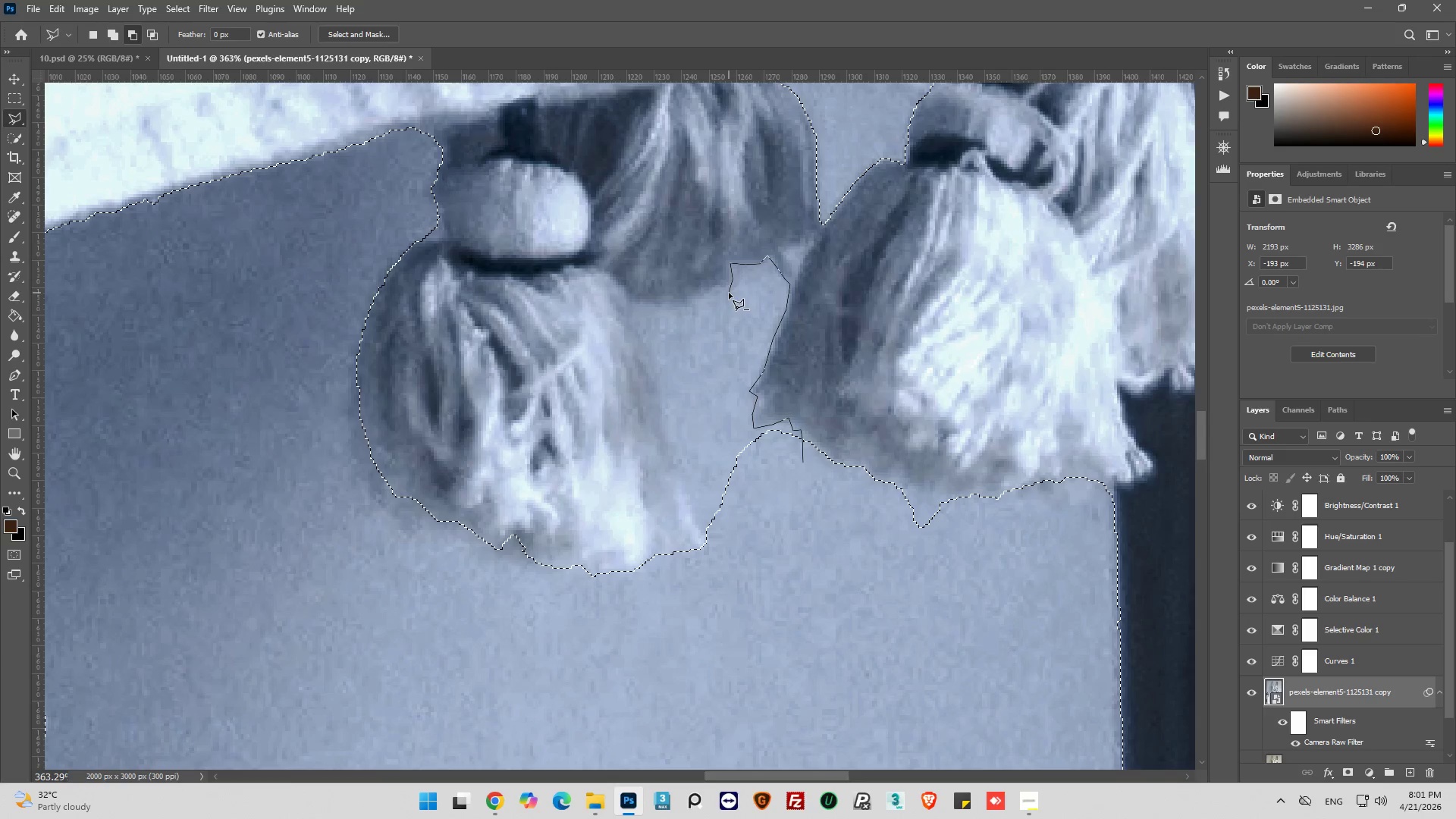 
left_click_drag(start_coordinate=[728, 292], to_coordinate=[724, 292])
 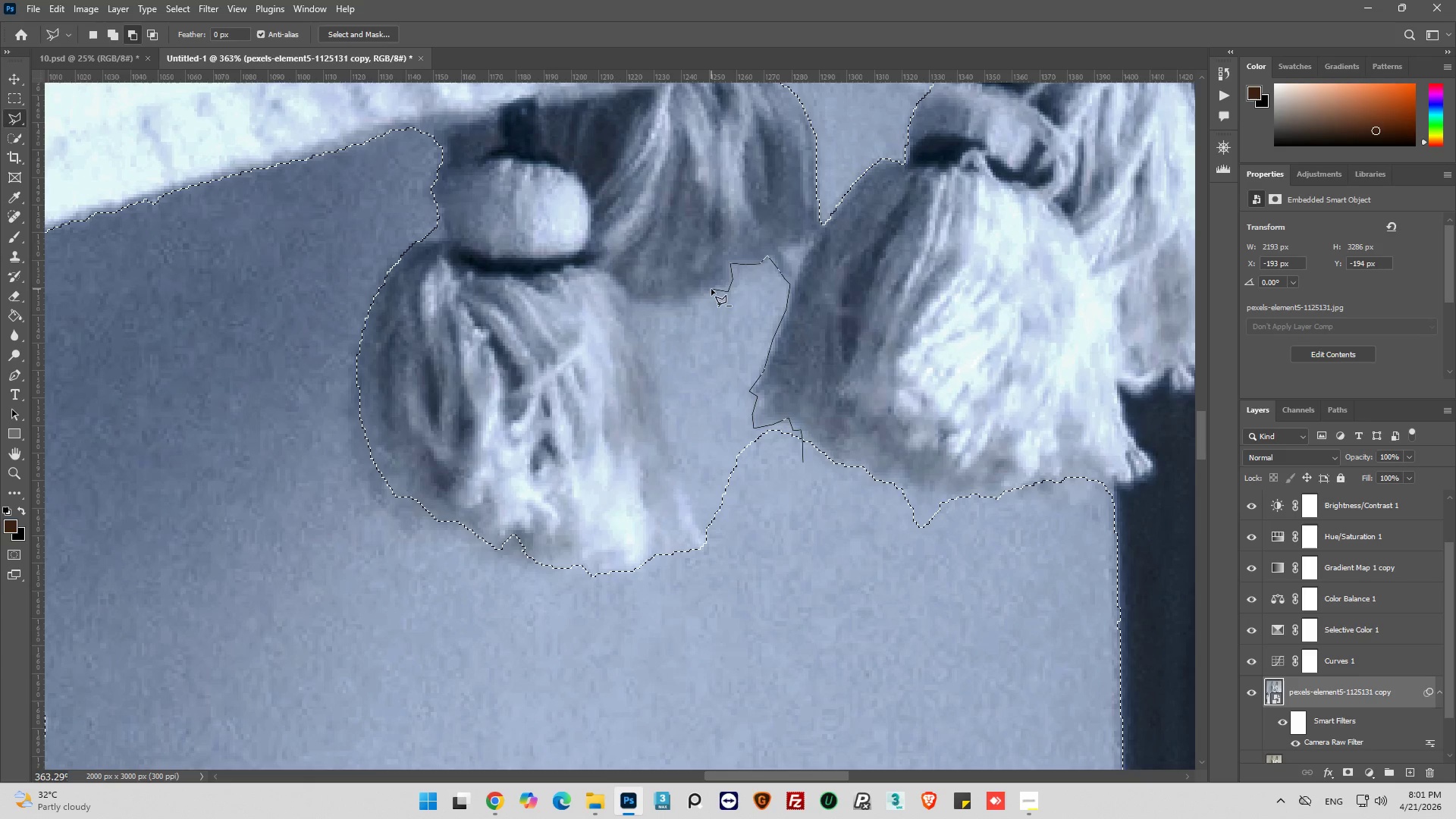 
left_click_drag(start_coordinate=[711, 289], to_coordinate=[708, 293])
 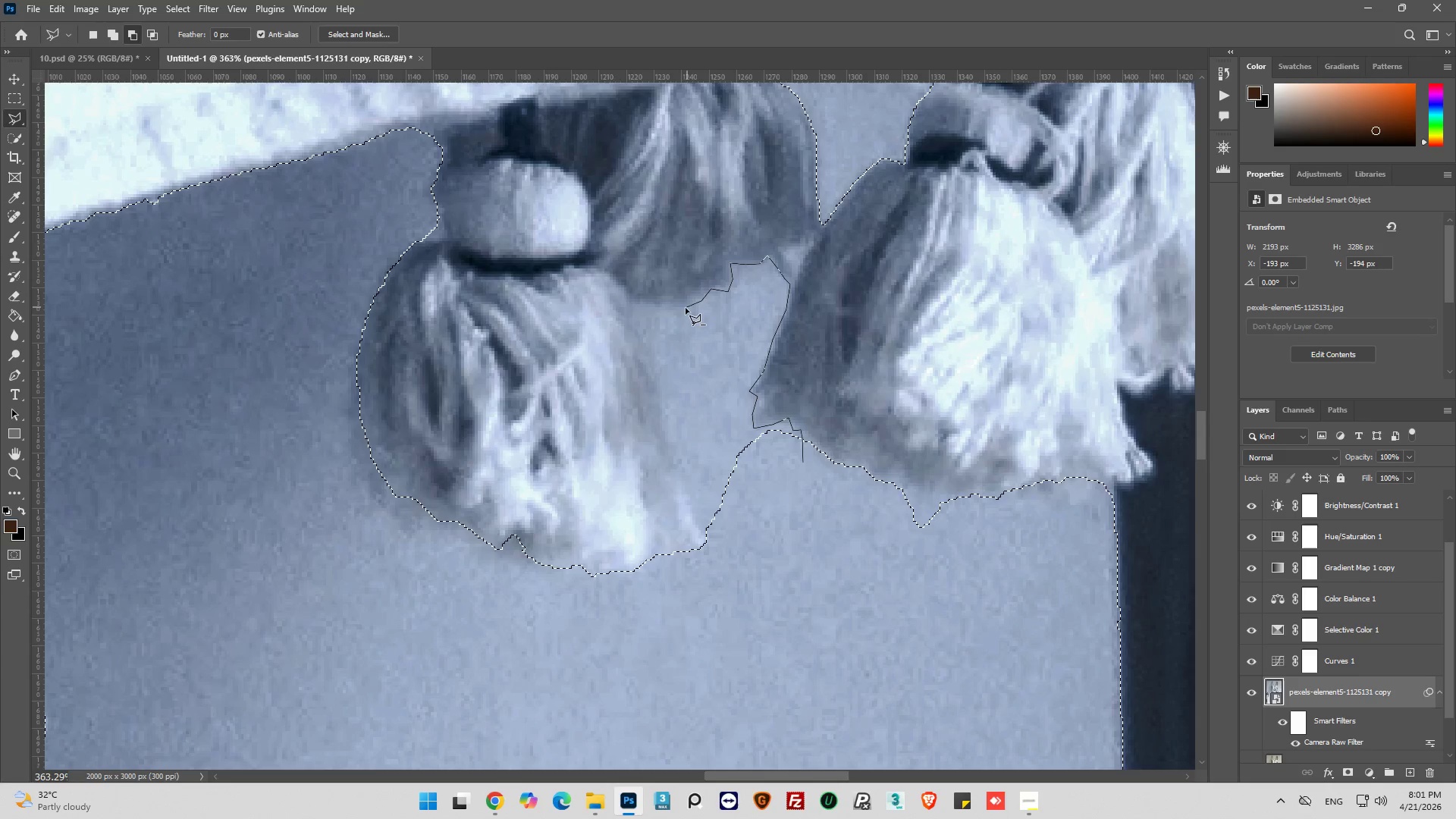 
left_click_drag(start_coordinate=[677, 309], to_coordinate=[674, 306])
 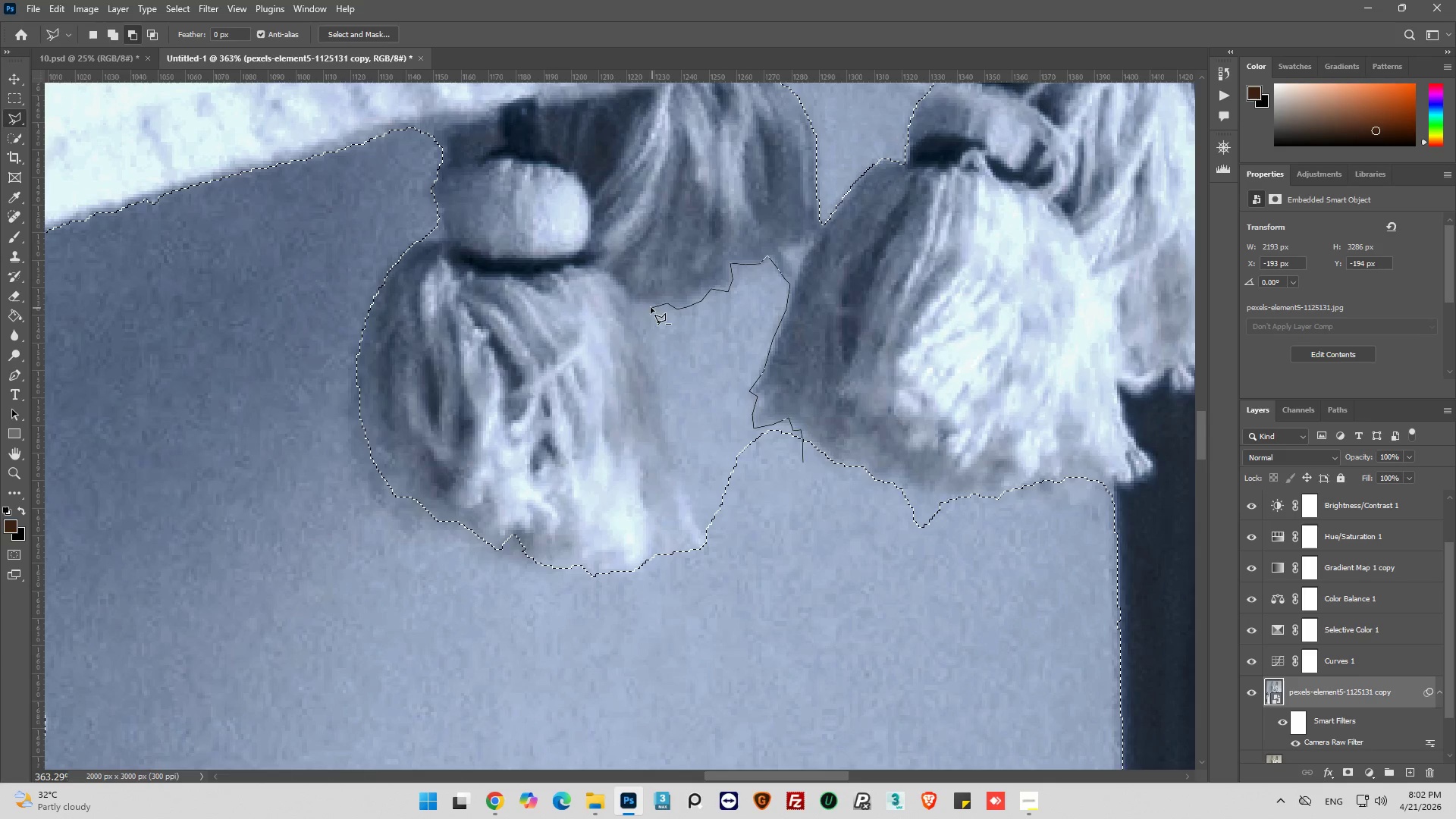 
triple_click([643, 303])
 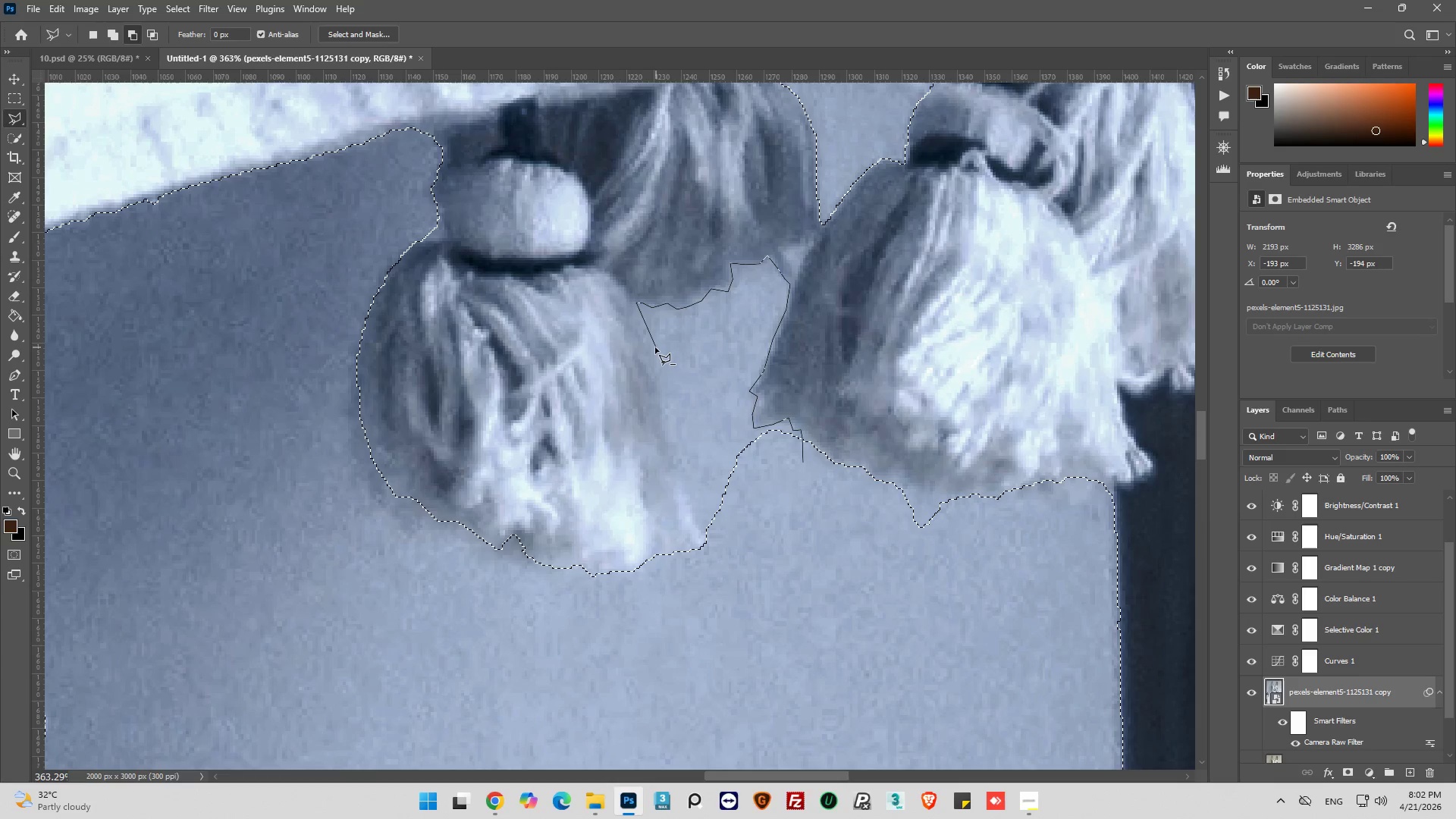 
left_click([655, 347])
 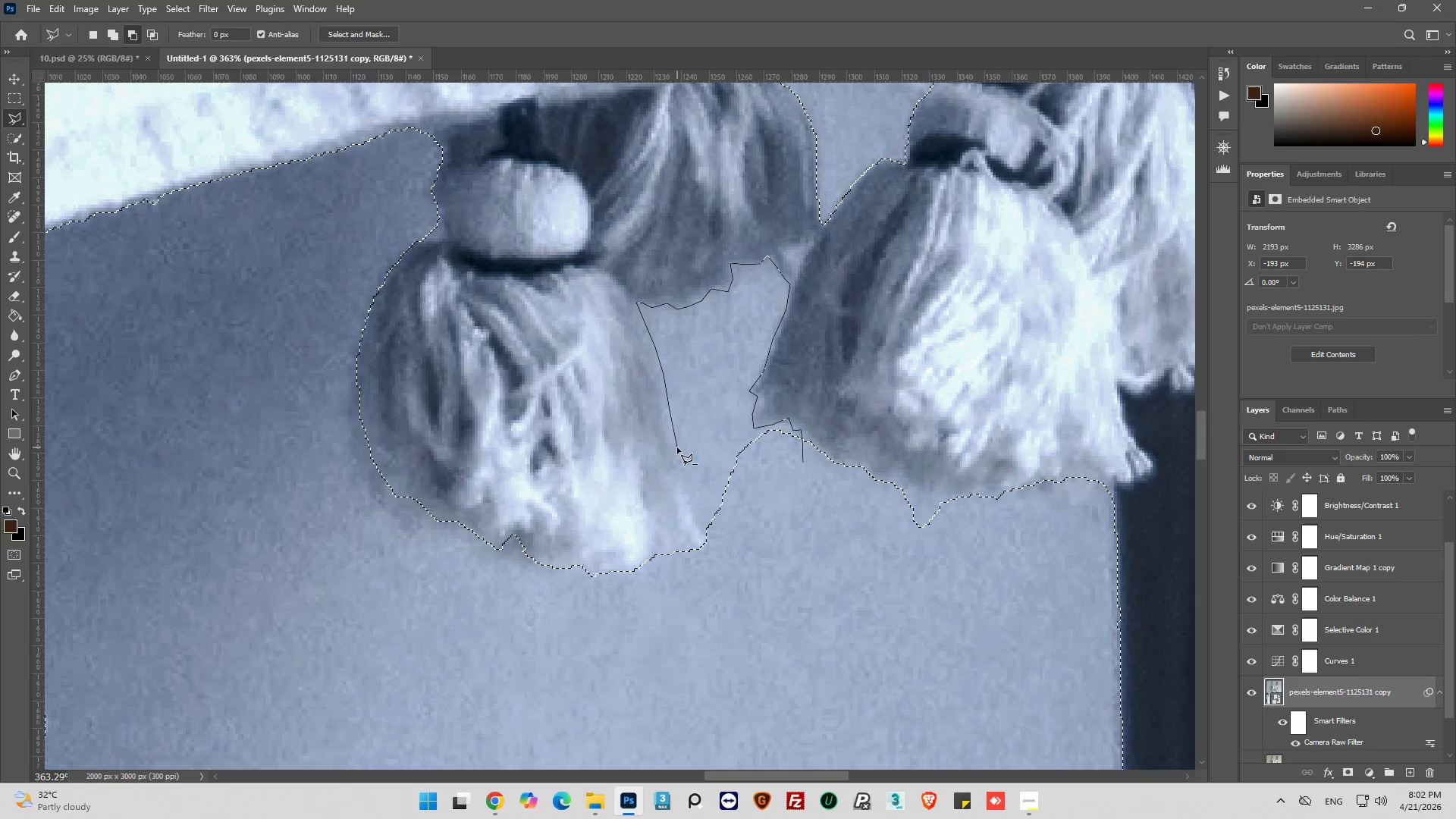 
left_click([685, 468])
 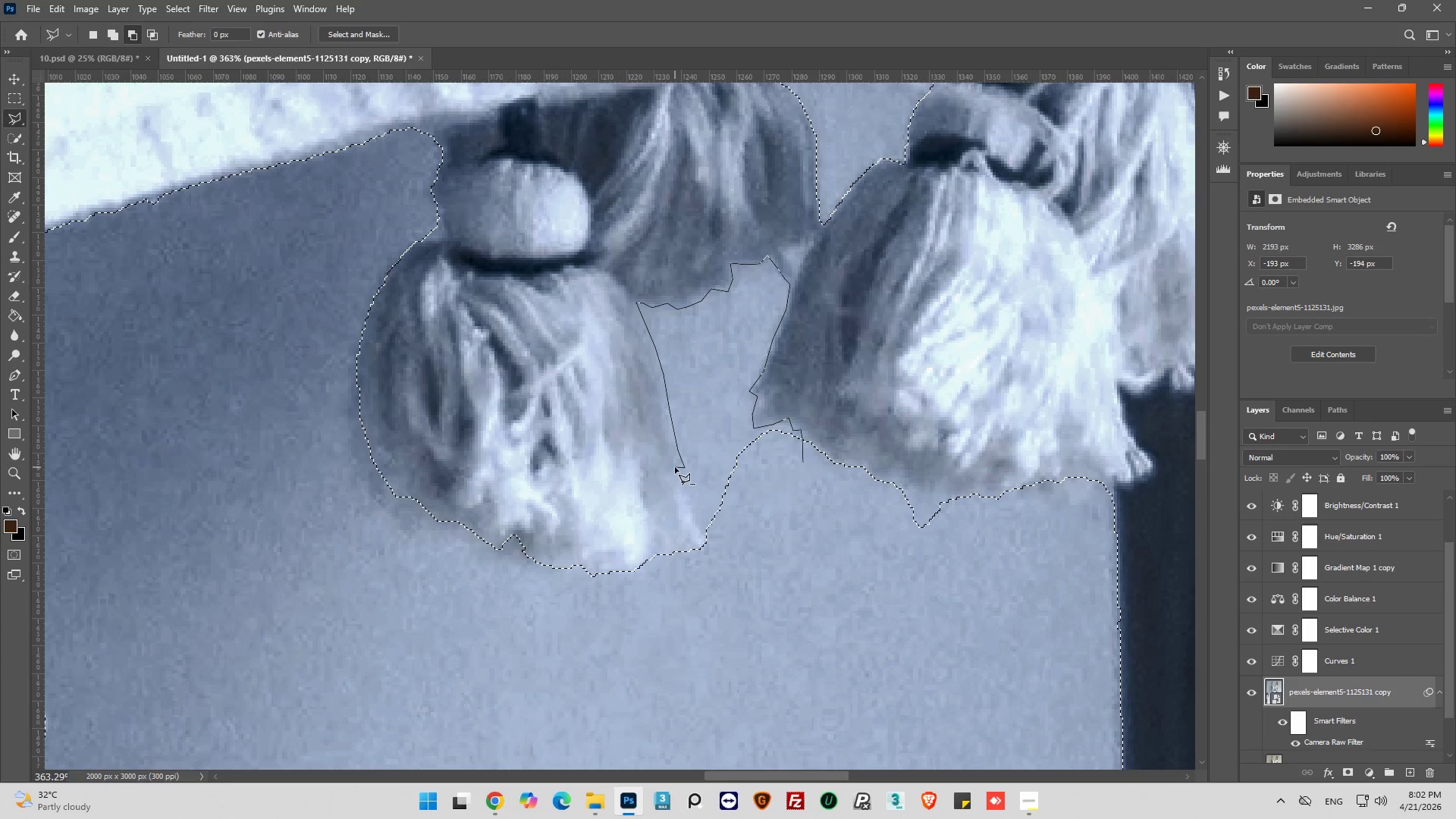 
left_click([673, 464])
 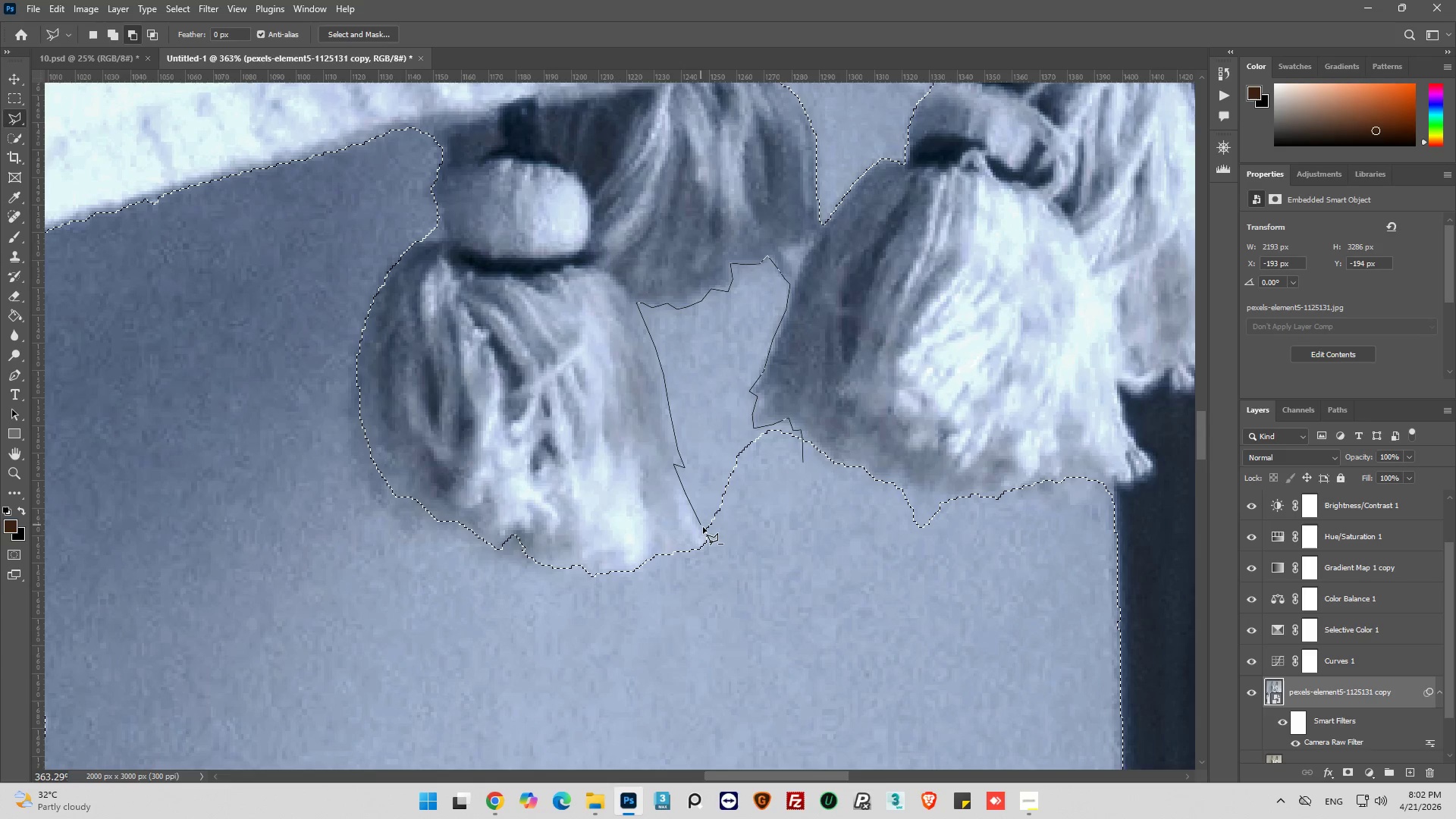 
left_click_drag(start_coordinate=[705, 536], to_coordinate=[716, 544])
 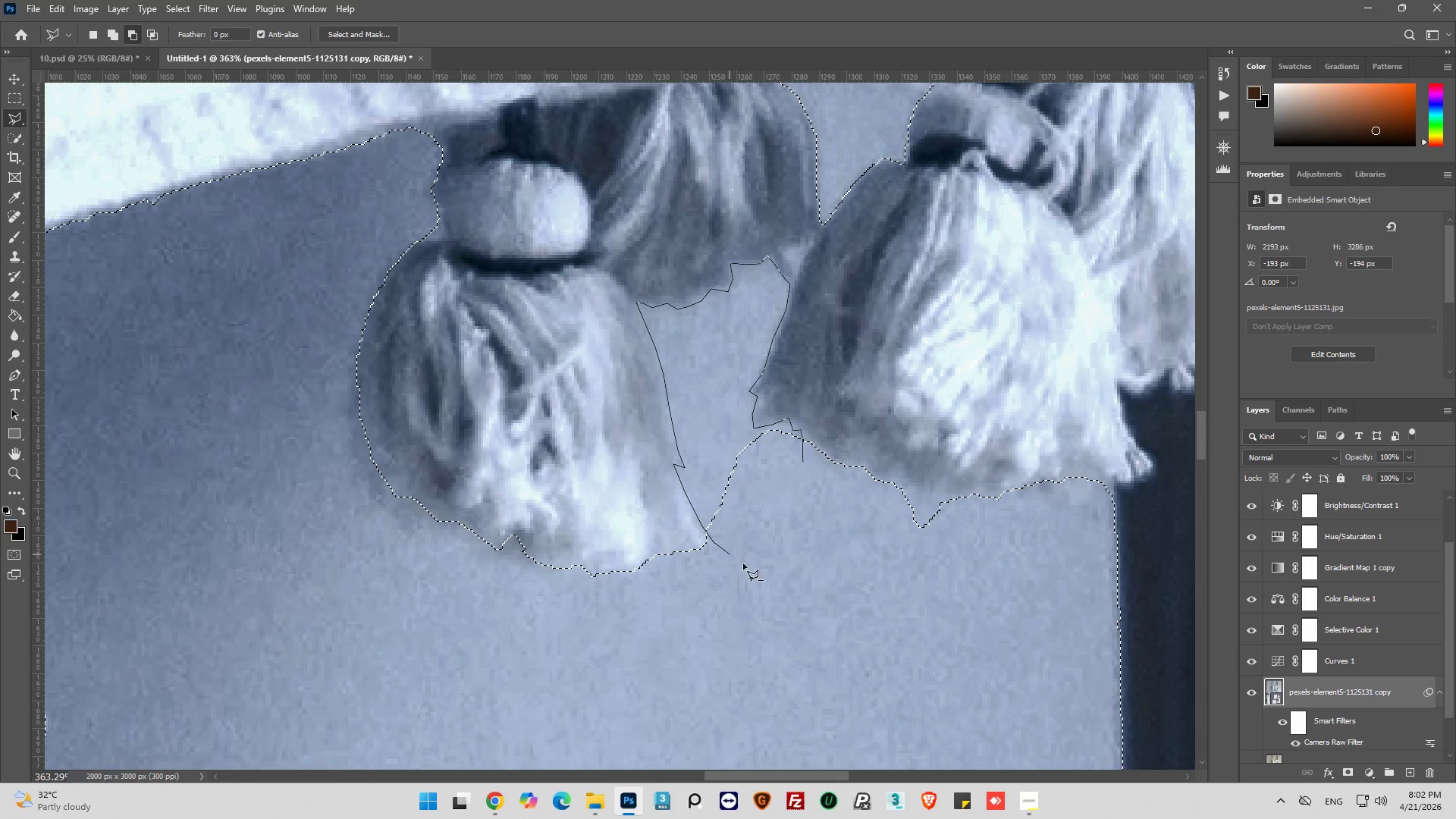 
left_click_drag(start_coordinate=[748, 566], to_coordinate=[771, 565])
 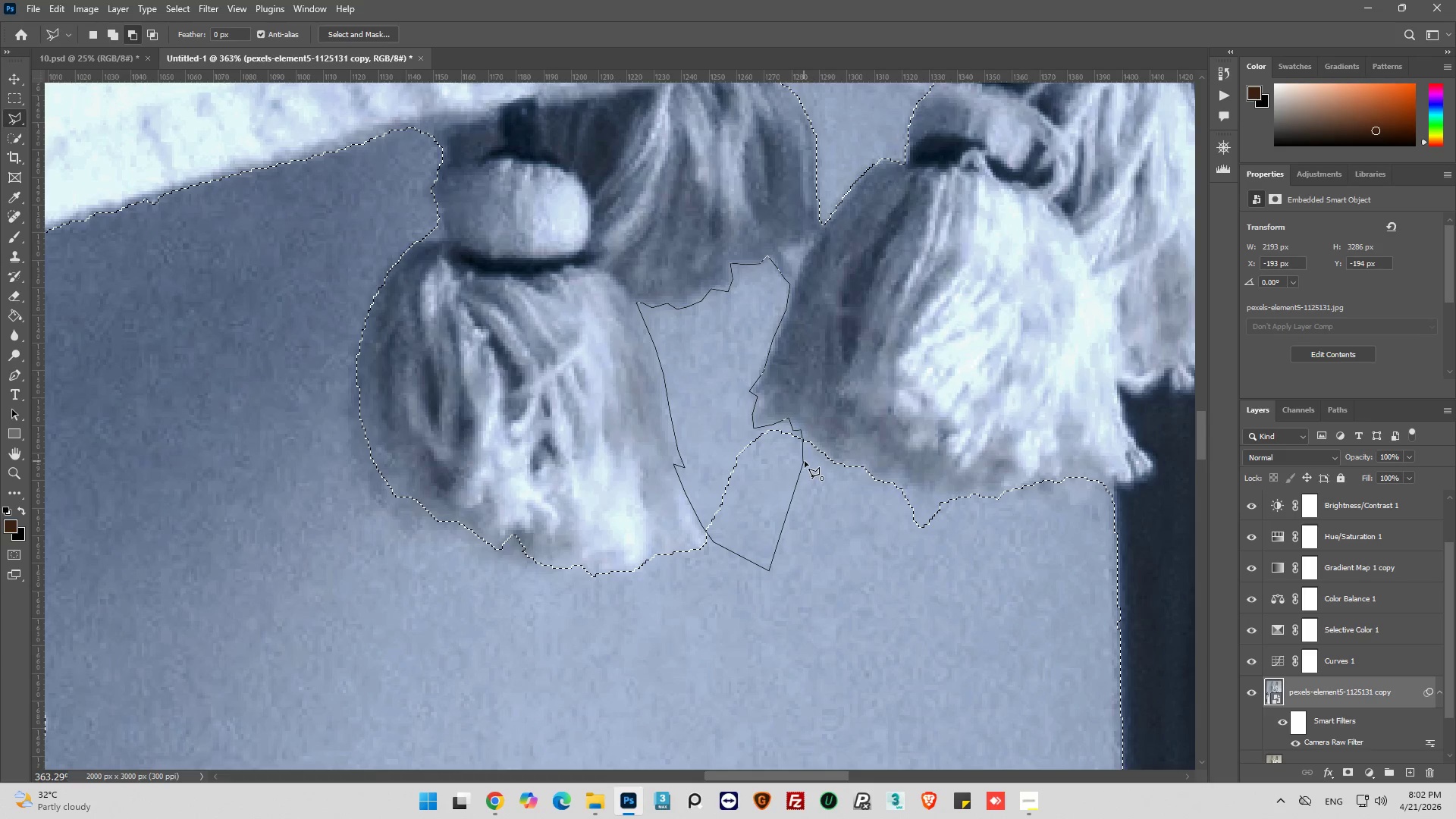 
left_click([805, 461])
 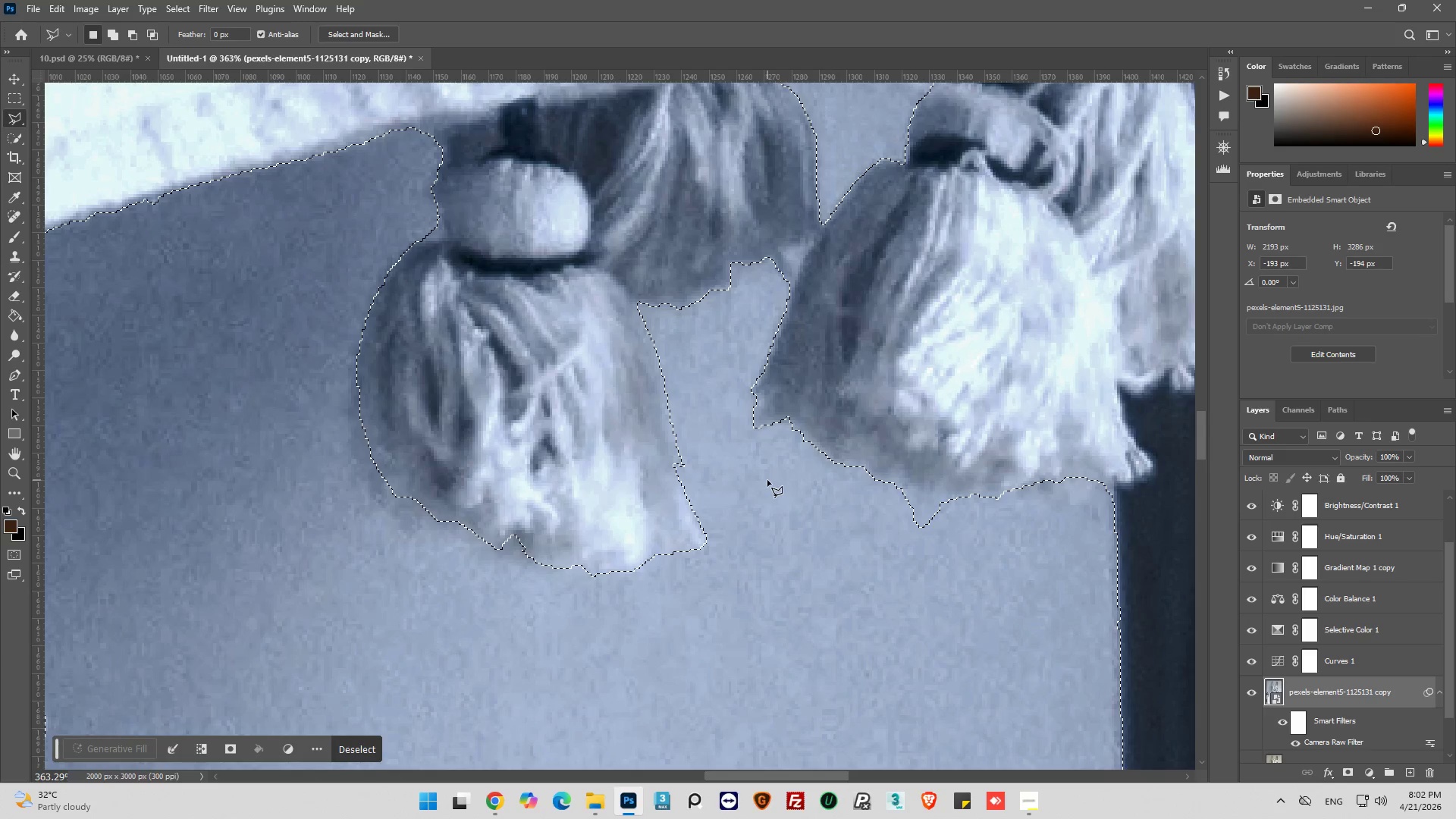 
hold_key(key=AltLeft, duration=0.72)
 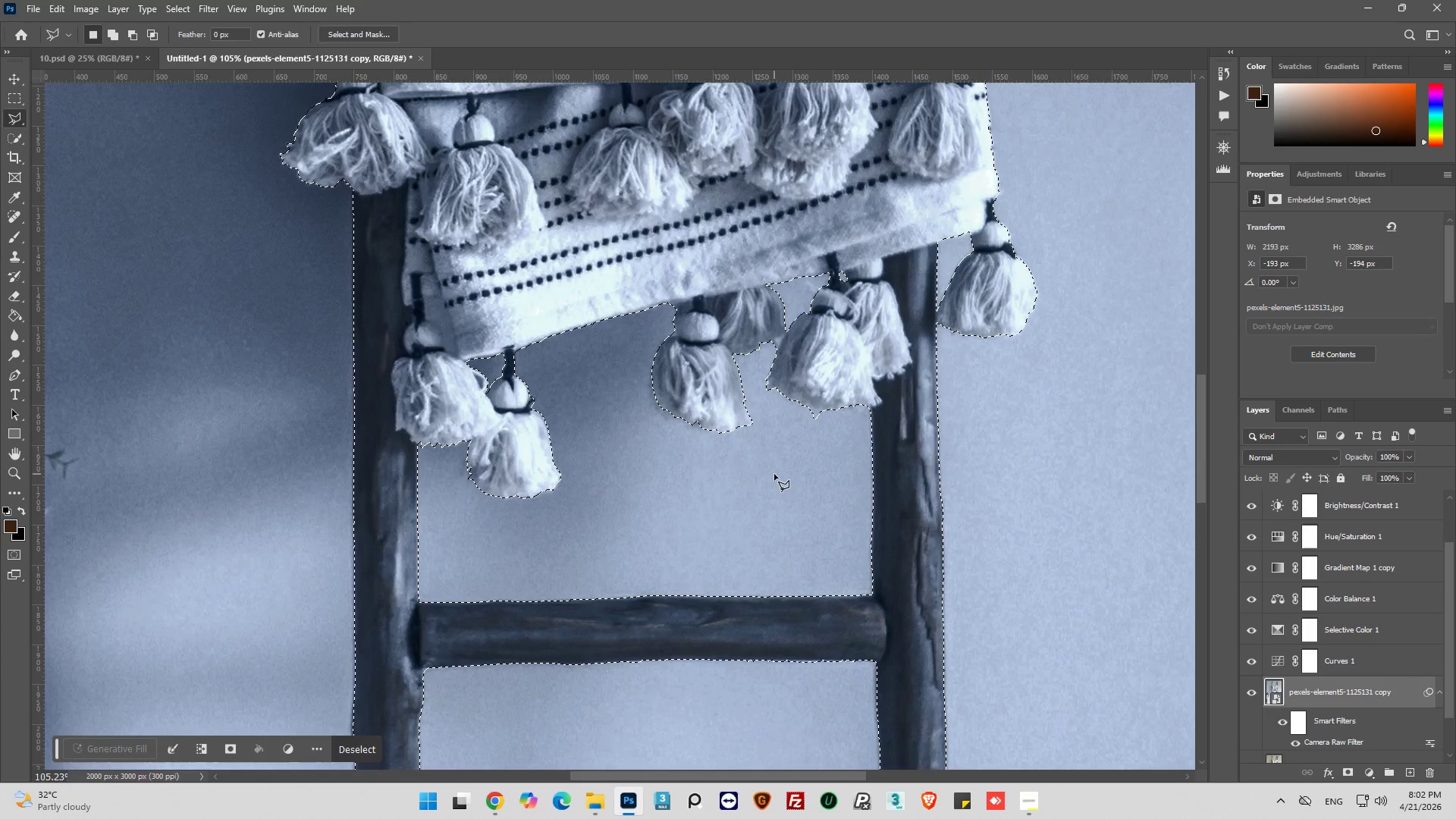 
hold_key(key=AltLeft, duration=0.39)
 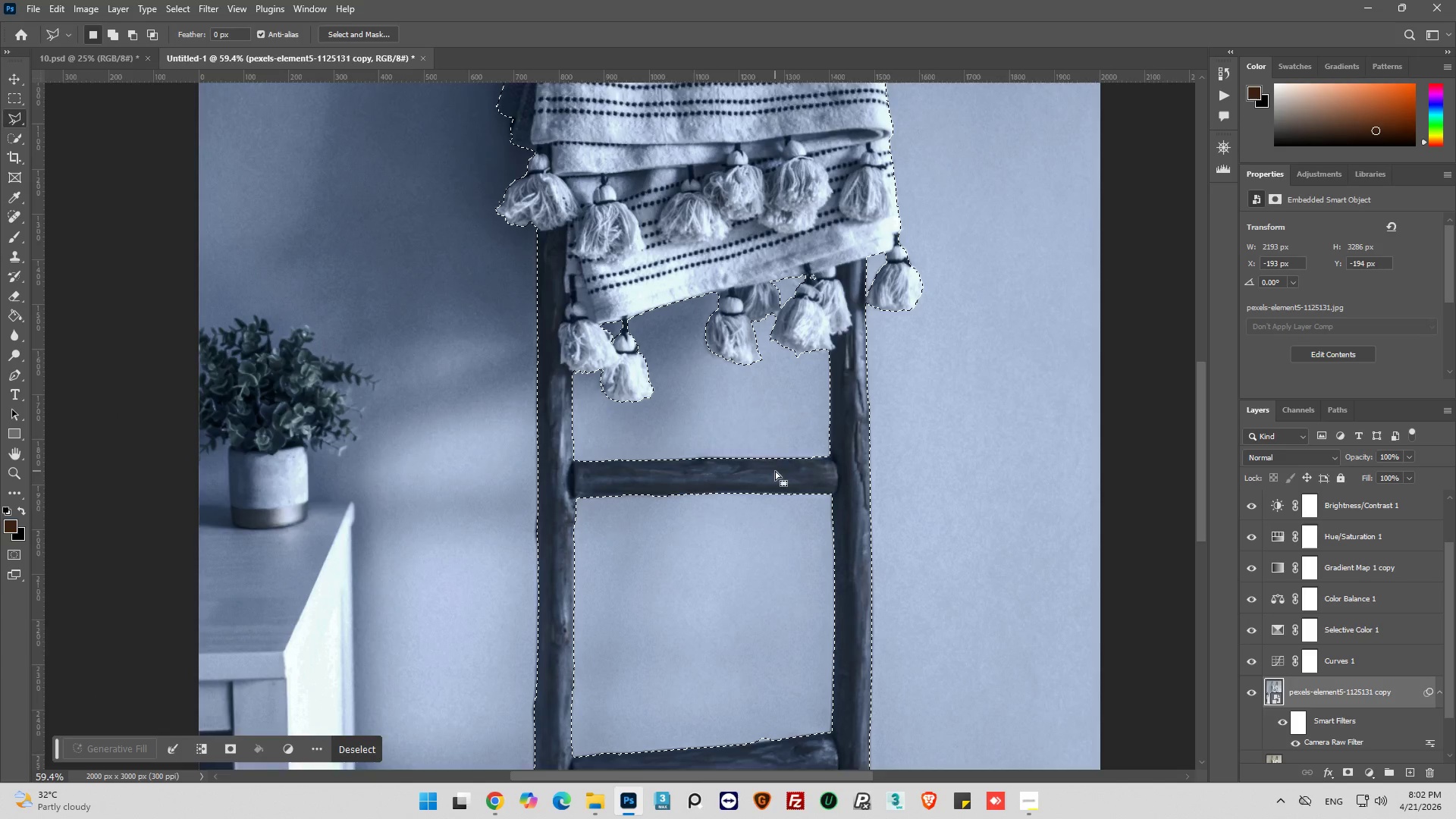 
key(Alt+AltLeft)
 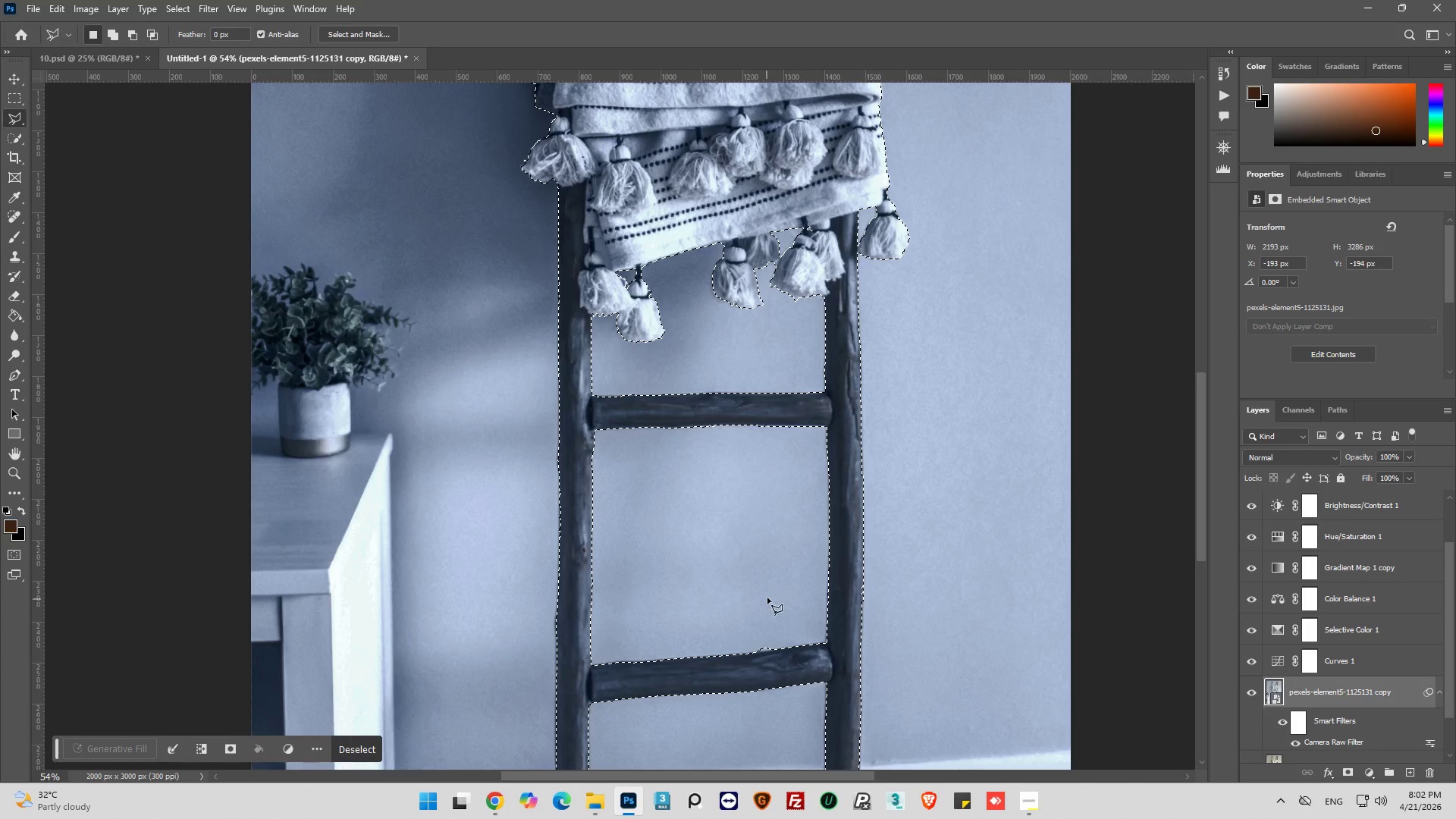 
scroll: coordinate [775, 471], scroll_direction: down, amount: 39.0
 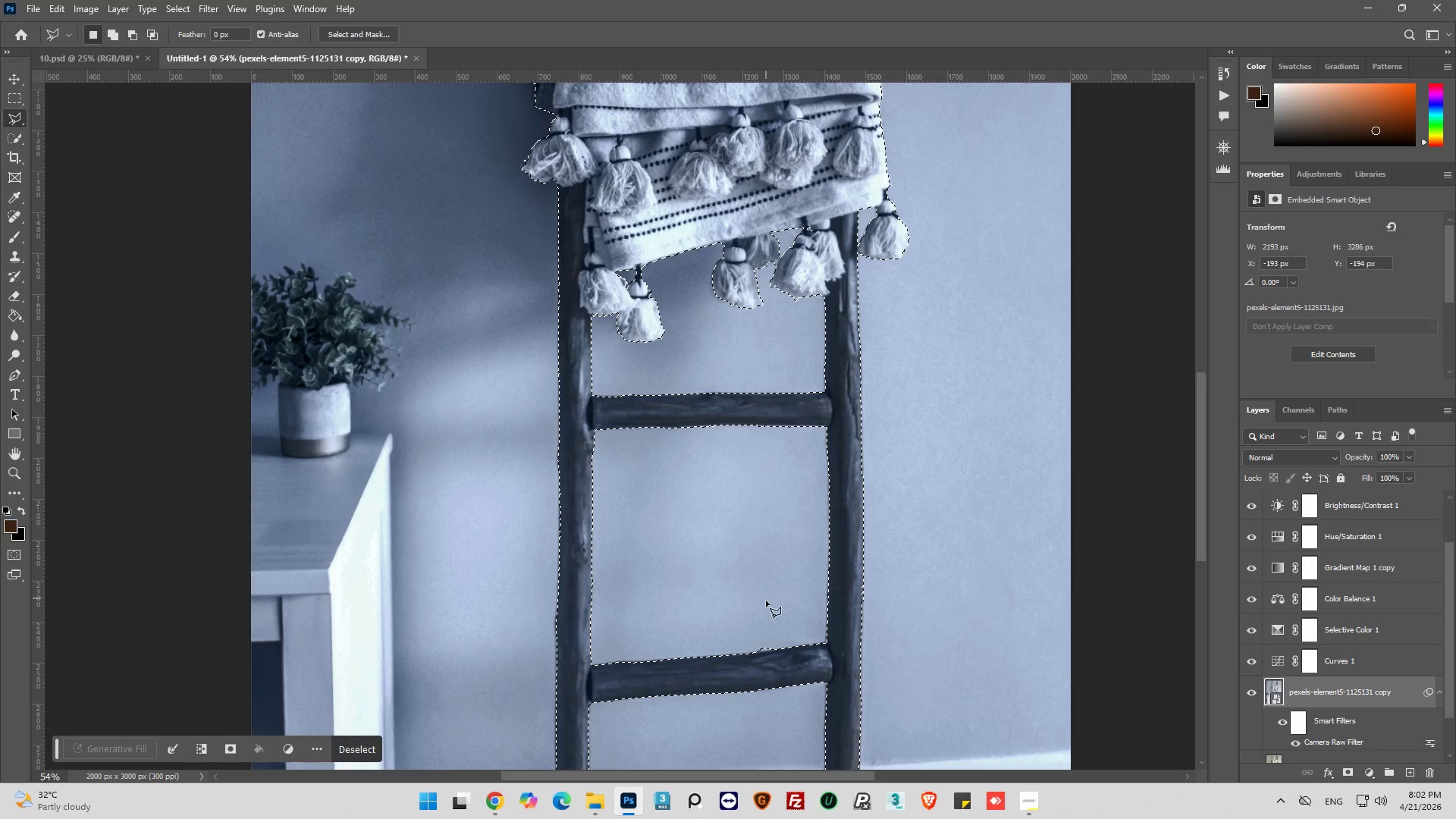 
hold_key(key=AltLeft, duration=0.62)
scroll: coordinate [793, 532], scroll_direction: down, amount: 8.0
 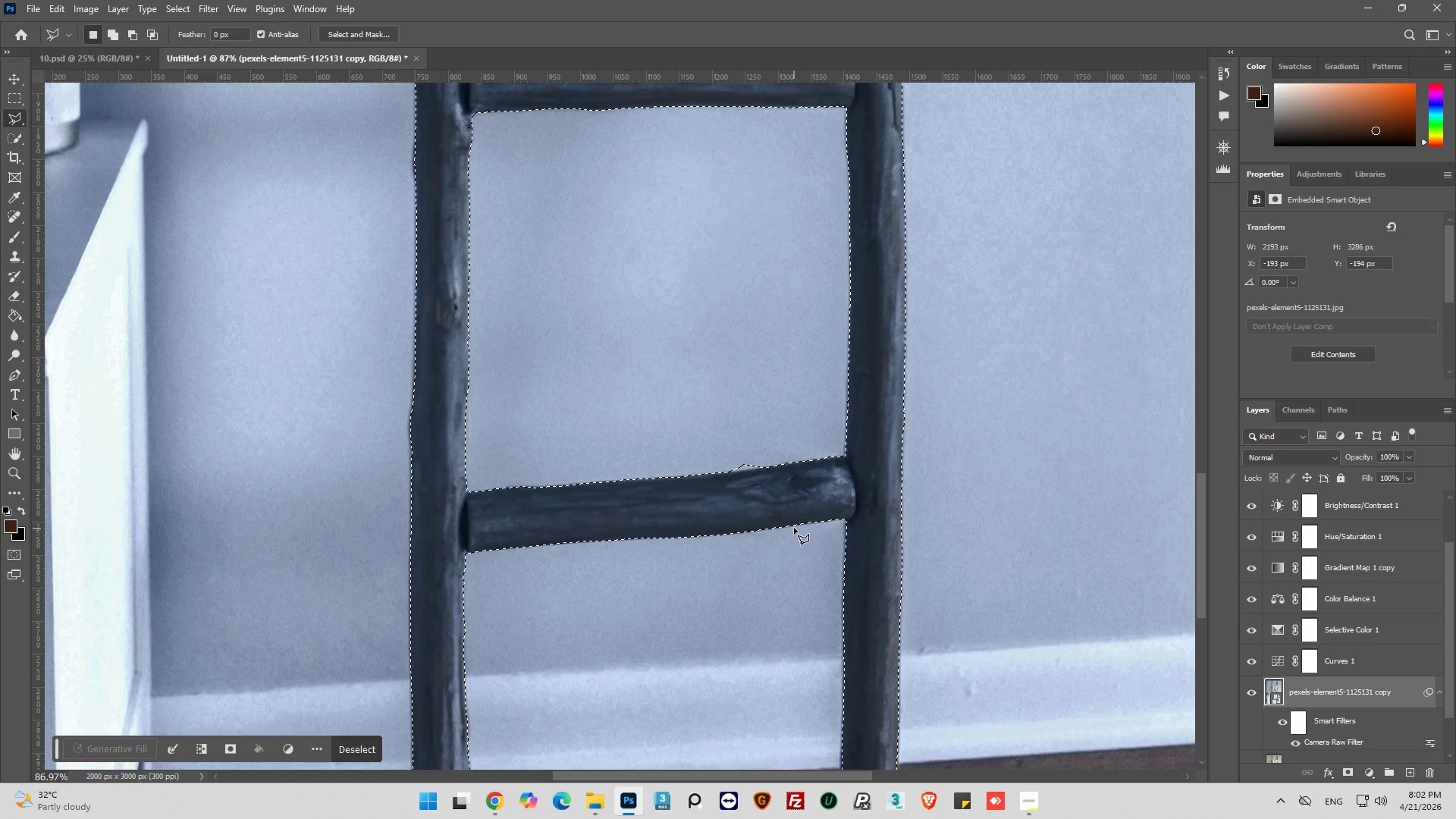 
hold_key(key=AltLeft, duration=0.98)
scroll: coordinate [794, 526], scroll_direction: up, amount: 5.0
 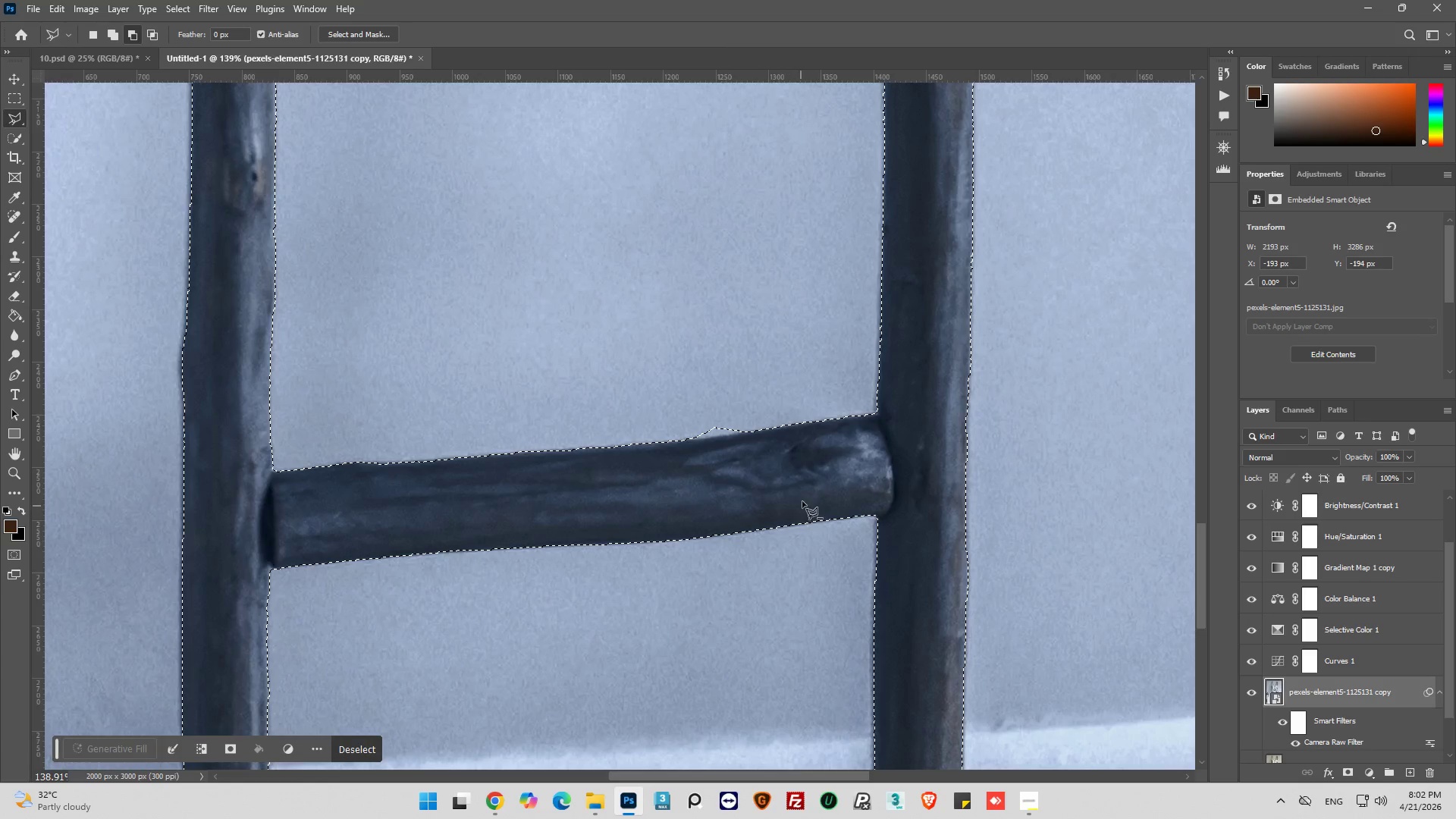 
key(Alt+AltLeft)
 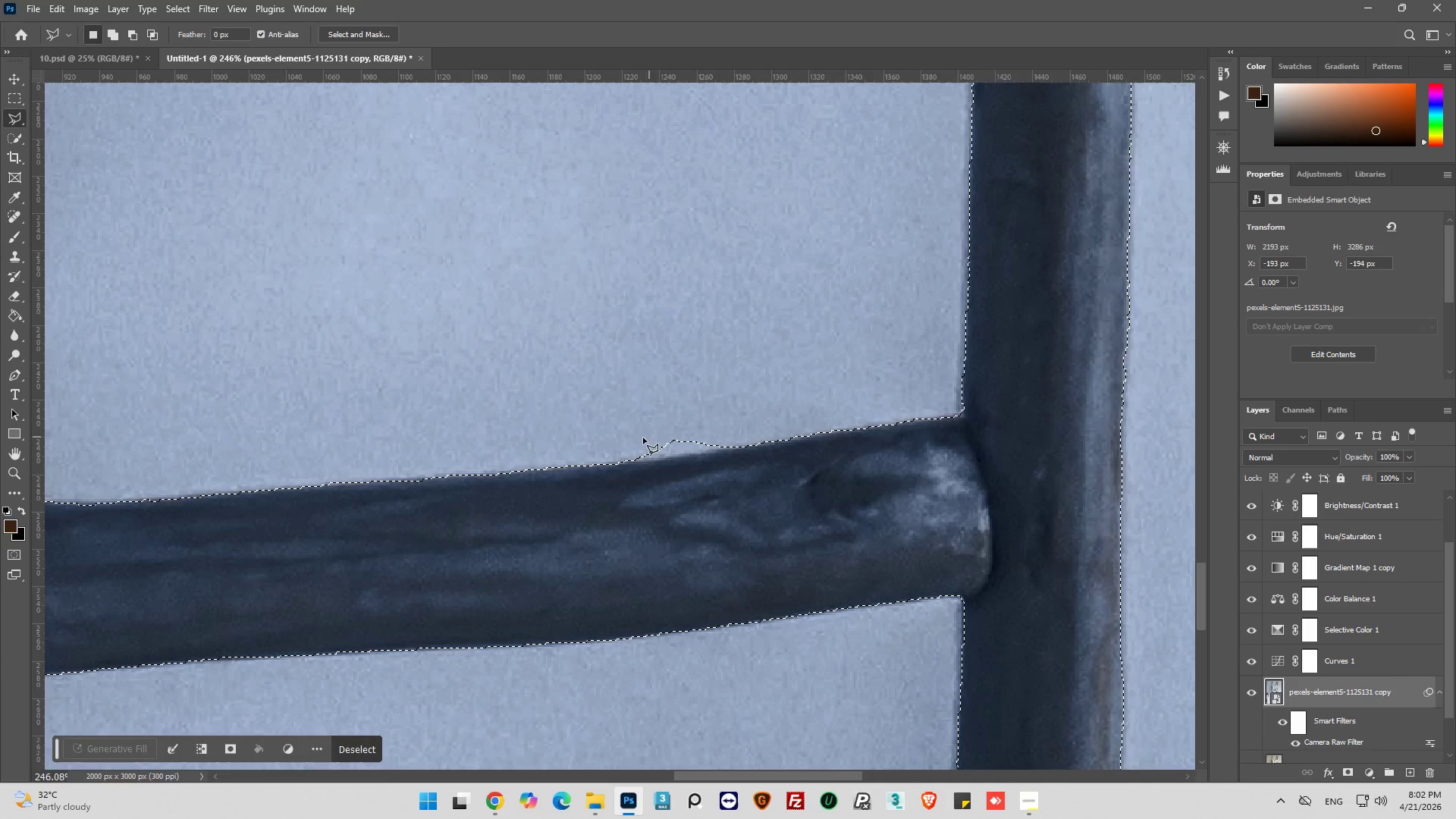 
scroll: coordinate [651, 437], scroll_direction: up, amount: 9.0
 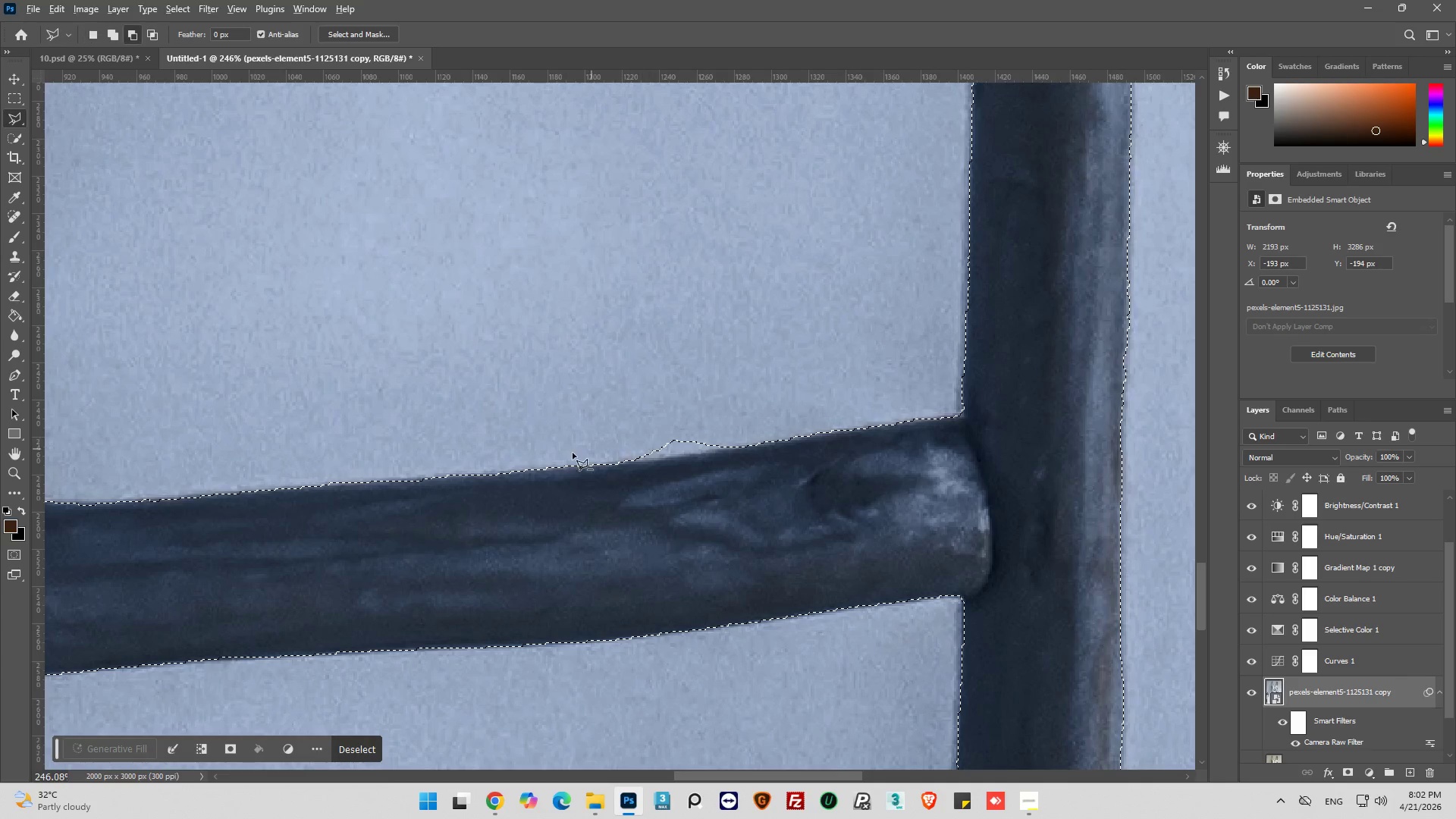 
hold_key(key=AltLeft, duration=0.69)
left_click([549, 428])
 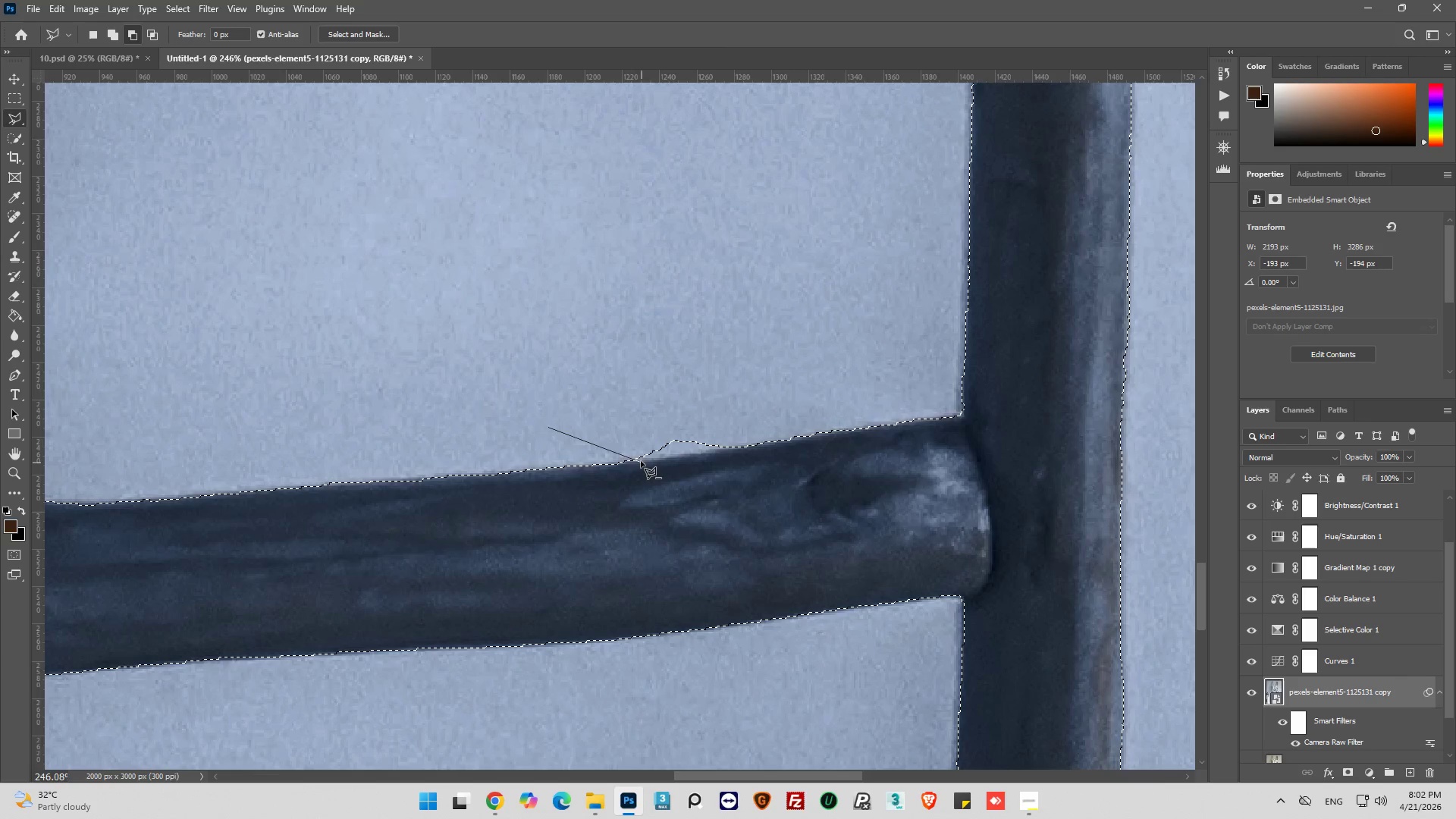 
left_click_drag(start_coordinate=[639, 460], to_coordinate=[663, 460])
 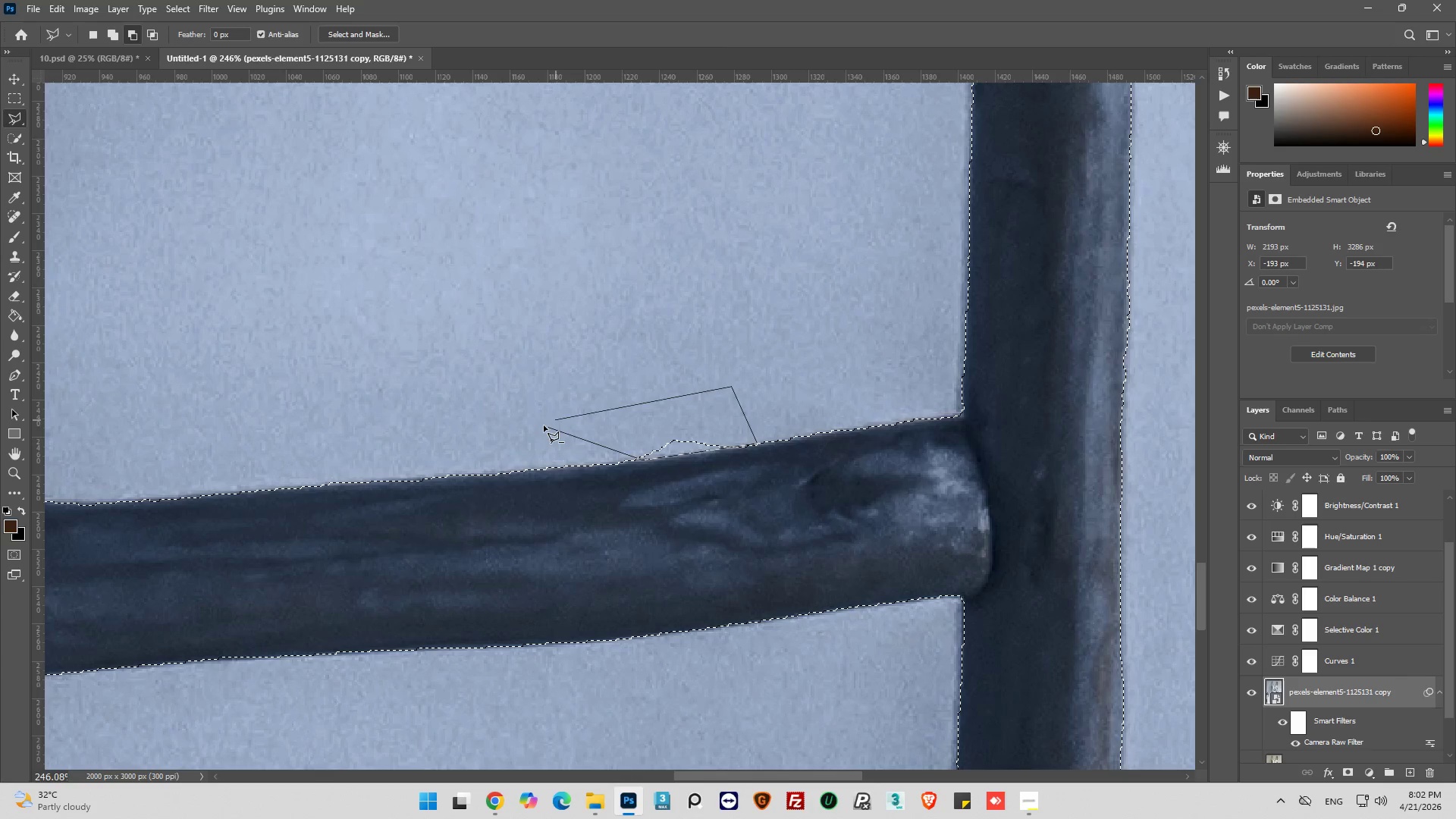 
left_click([551, 426])
 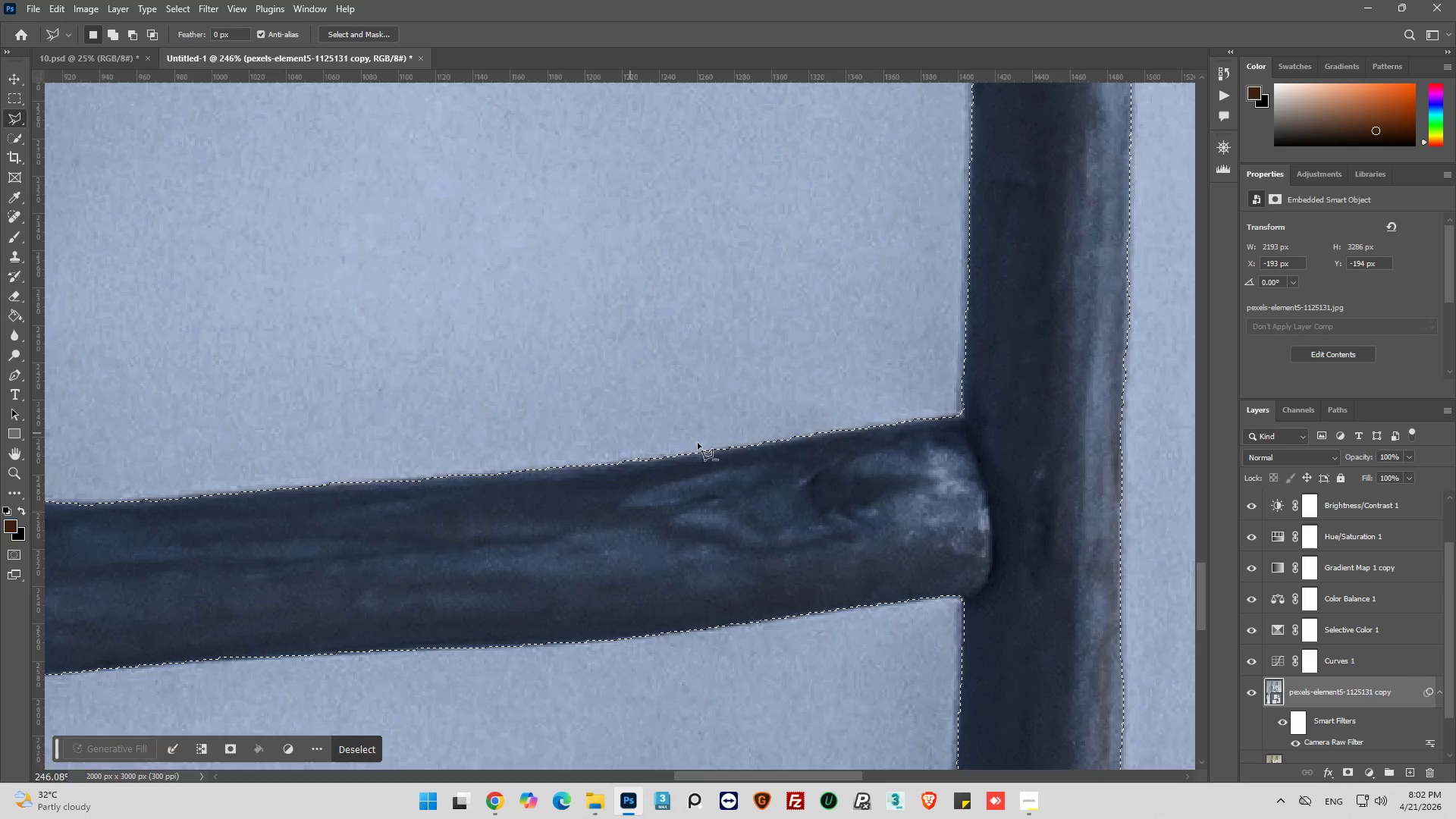 
hold_key(key=AltLeft, duration=0.61)
hold_key(key=AltLeft, duration=0.44)
scroll: coordinate [930, 228], scroll_direction: down, amount: 4.0
 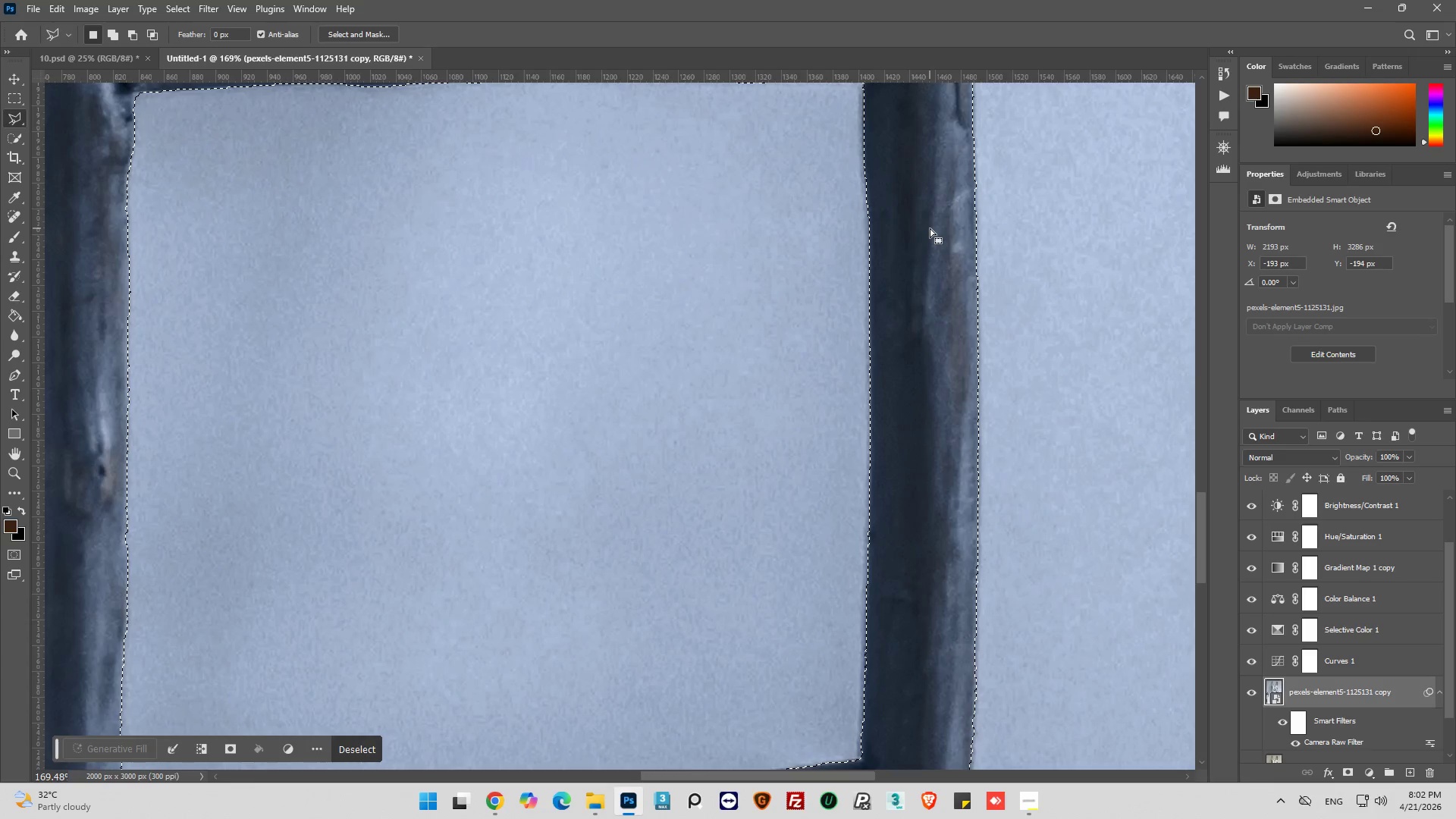 
hold_key(key=AltLeft, duration=0.36)
 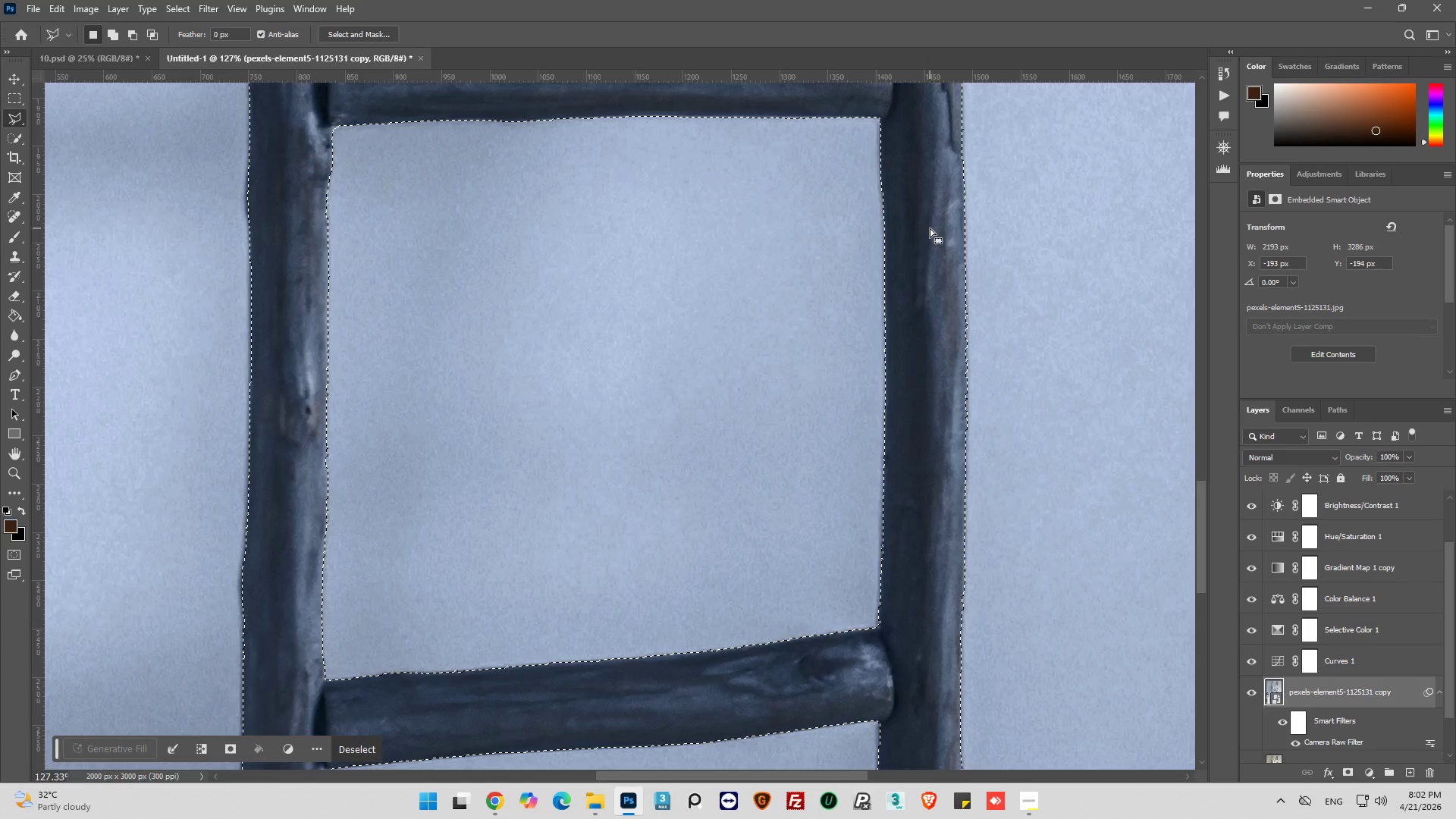 
hold_key(key=AltLeft, duration=0.38)
hold_key(key=AltLeft, duration=0.7)
scroll: coordinate [513, 207], scroll_direction: up, amount: 38.0
 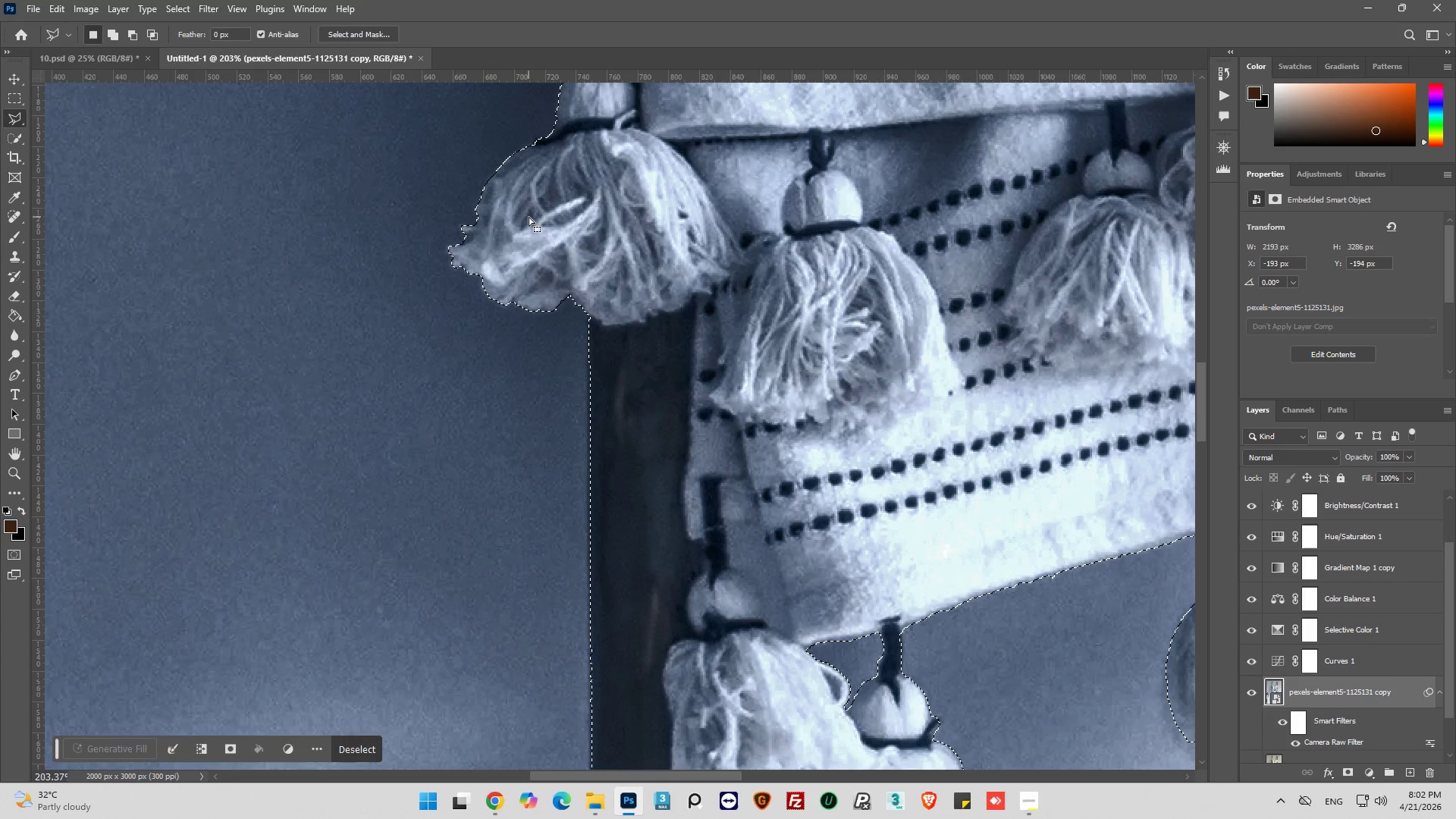 
key(Alt+AltLeft)
 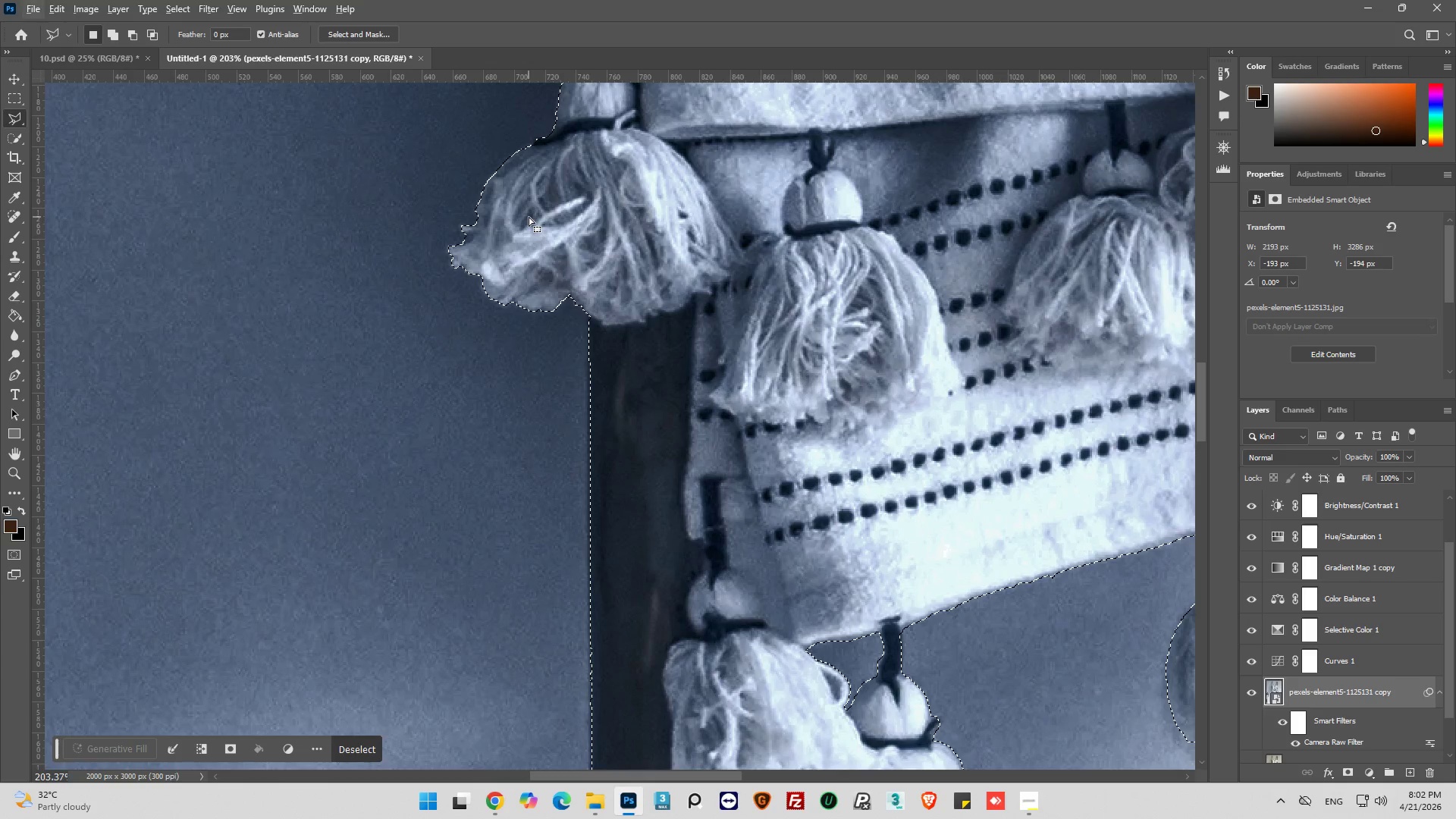 
key(Alt+AltLeft)
 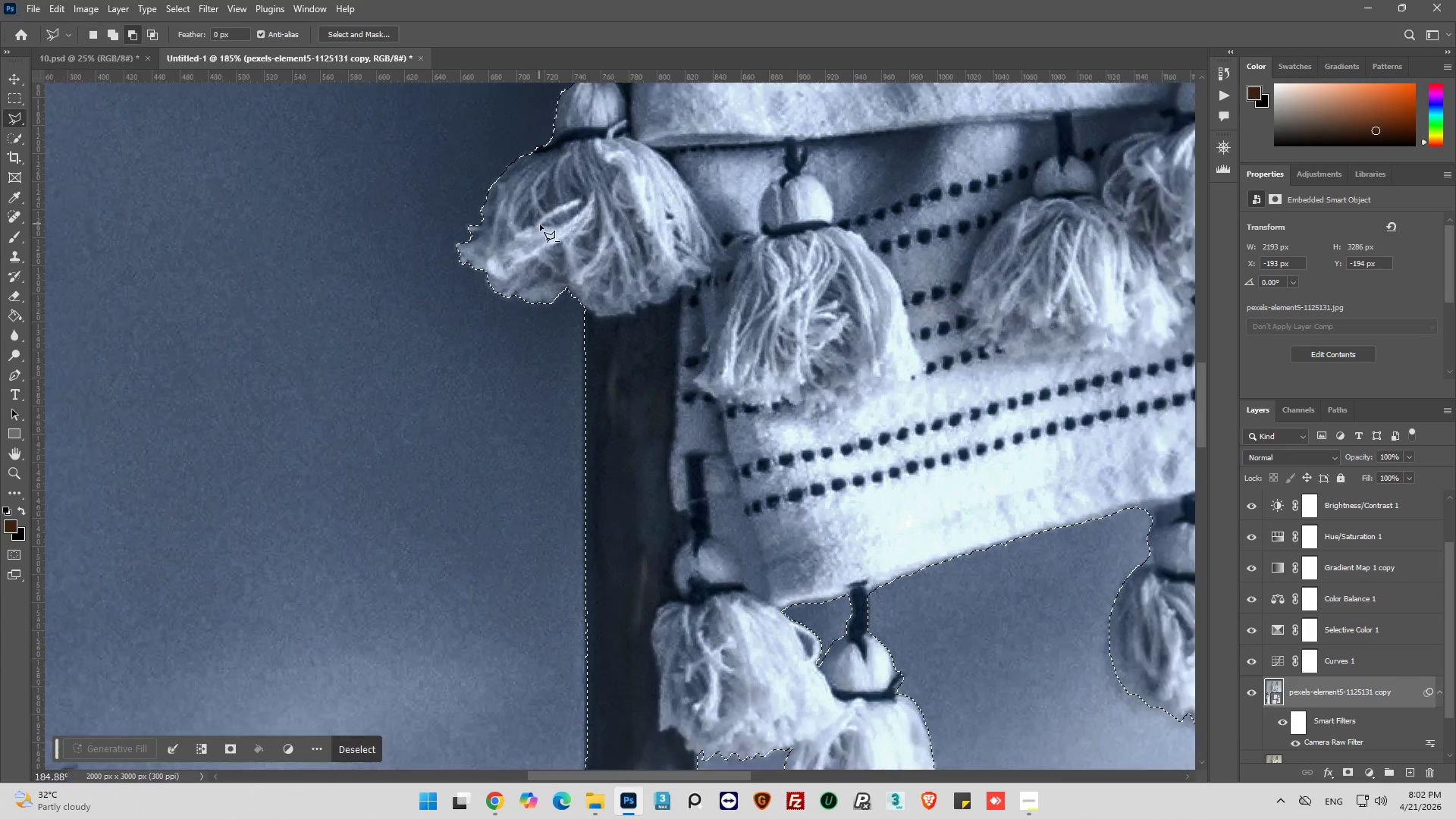 
scroll: coordinate [542, 226], scroll_direction: down, amount: 16.0
 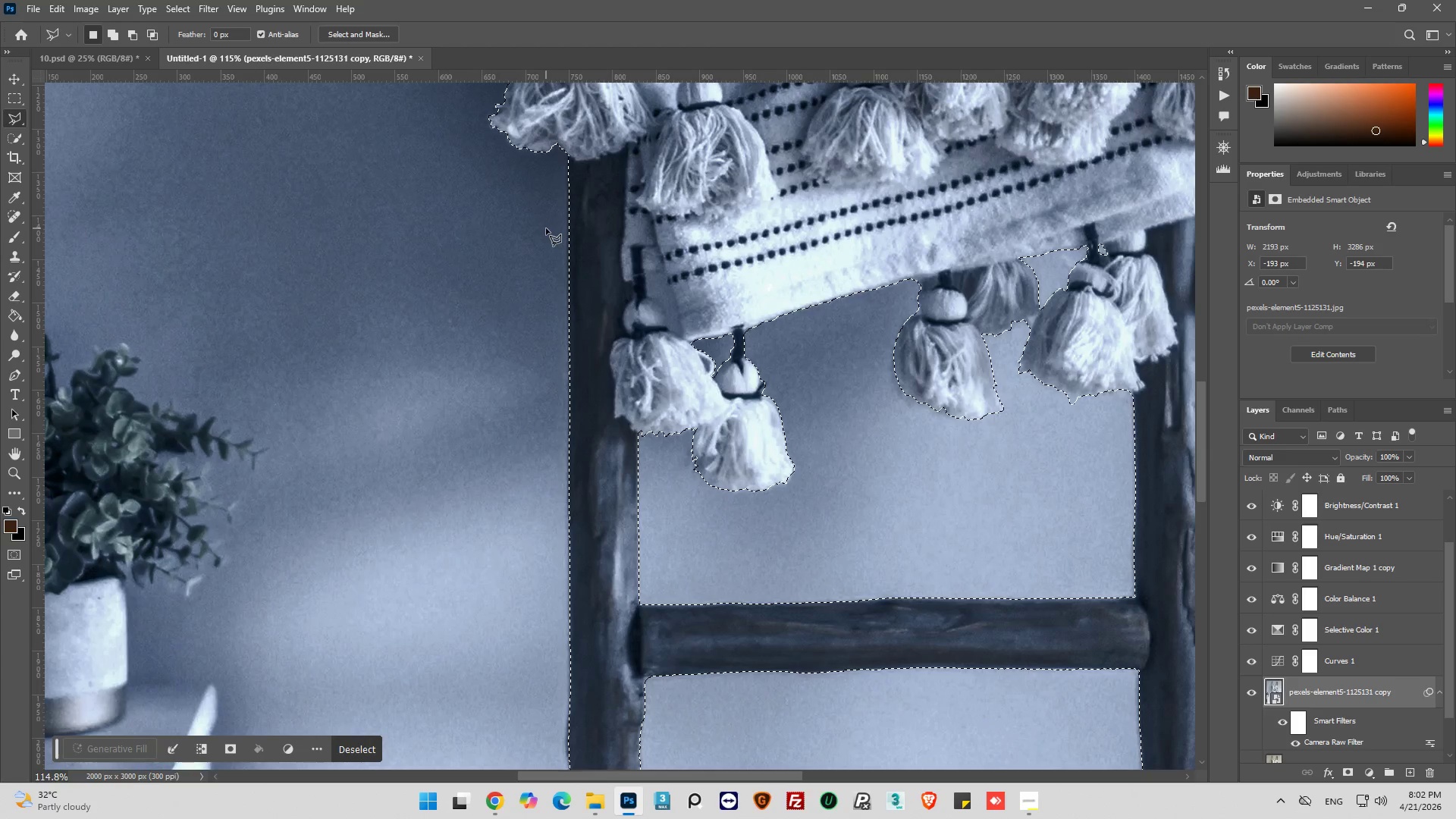 
key(Alt+AltLeft)
 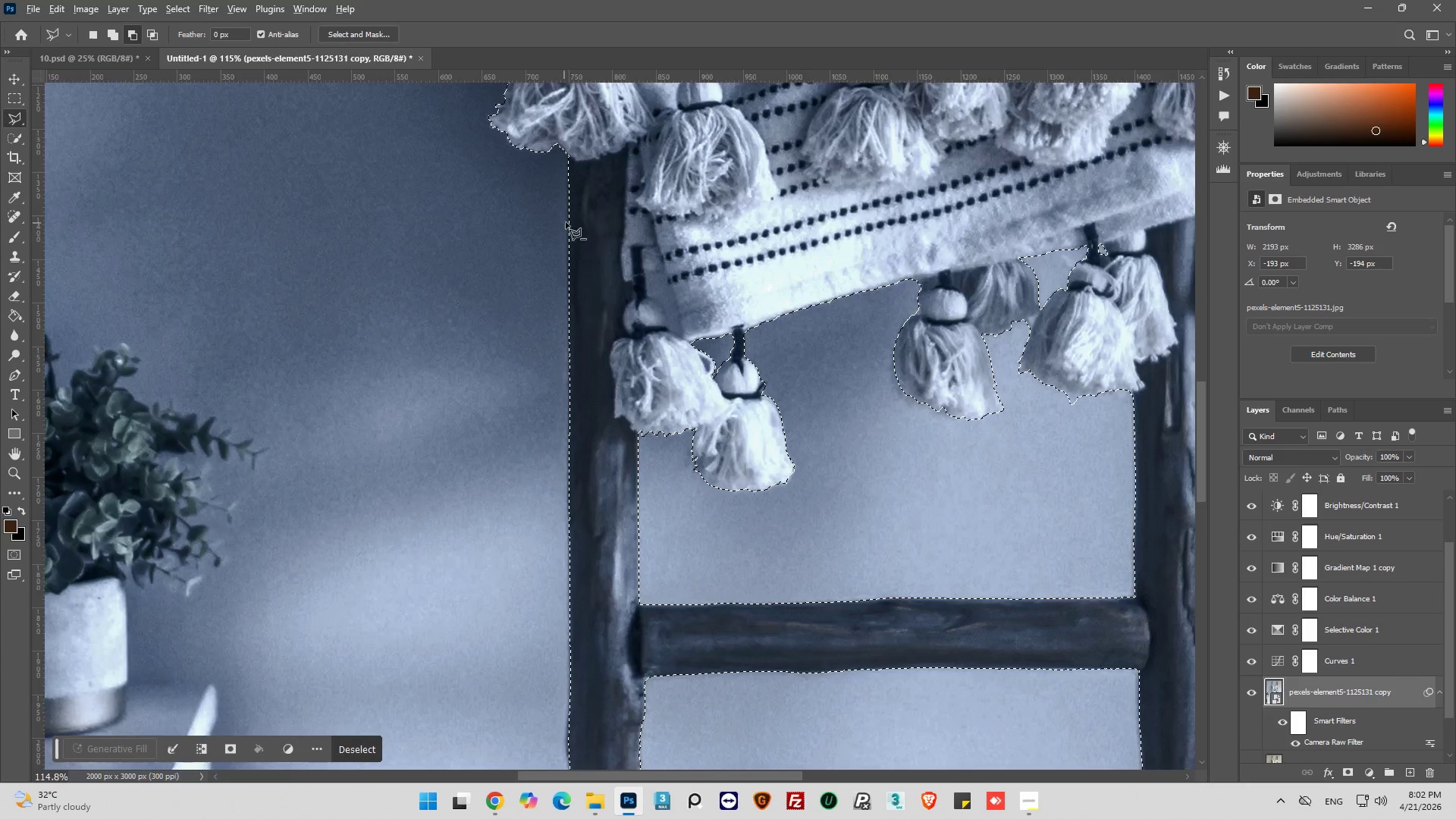 
scroll: coordinate [568, 219], scroll_direction: up, amount: 5.0
 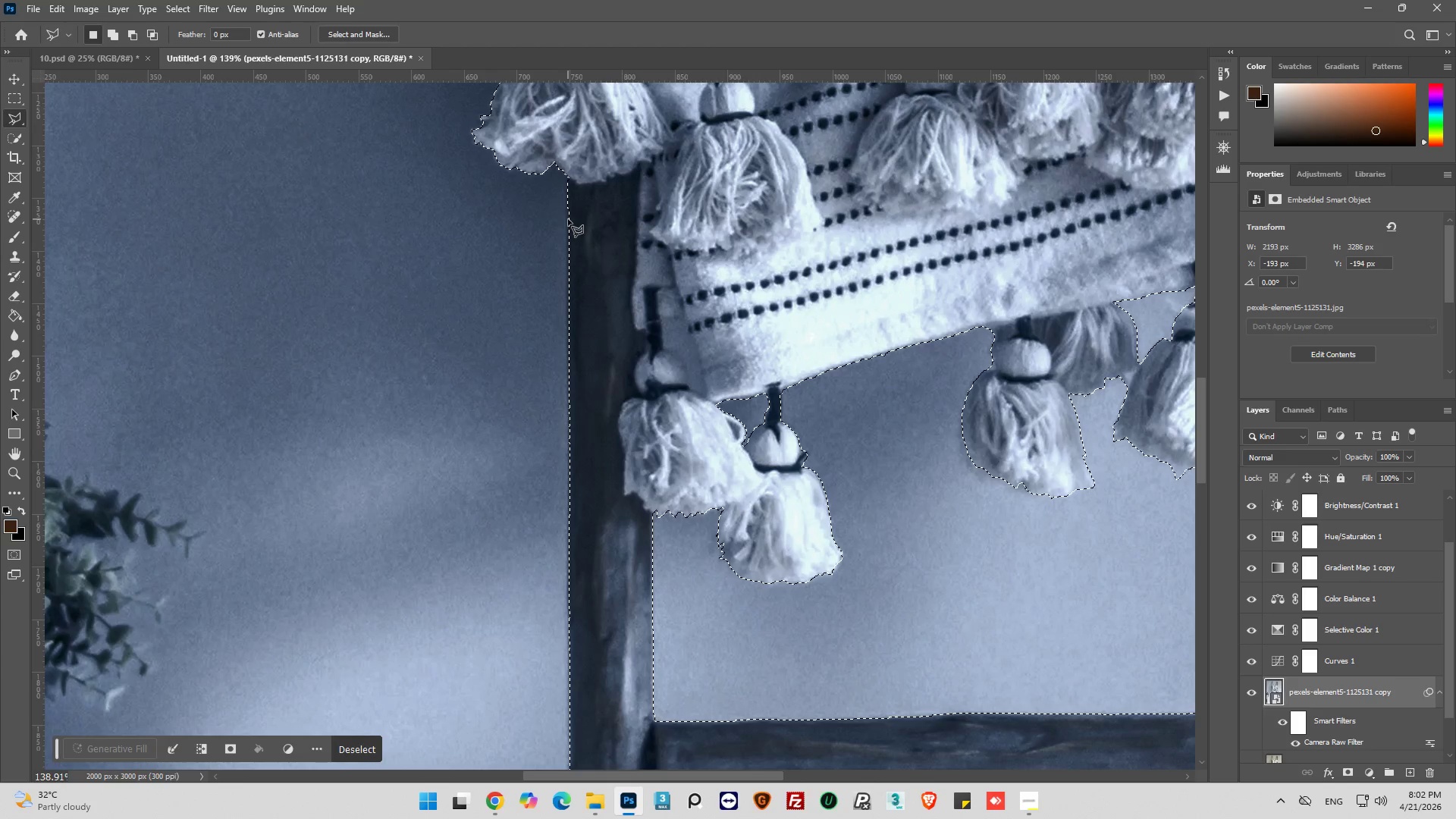 
hold_key(key=AltLeft, duration=0.86)
scroll: coordinate [568, 219], scroll_direction: down, amount: 14.0
 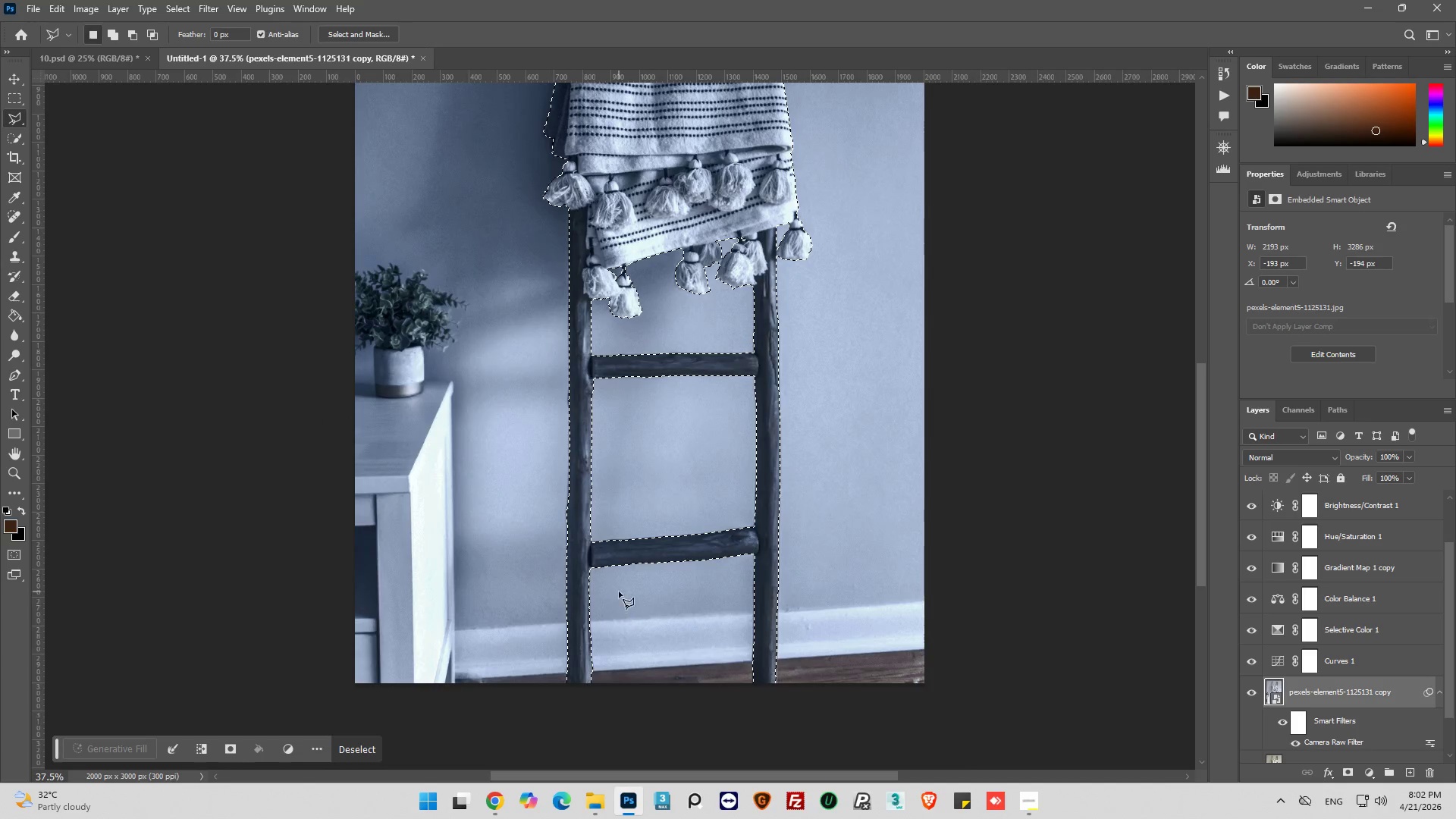 
hold_key(key=AltLeft, duration=0.83)
 